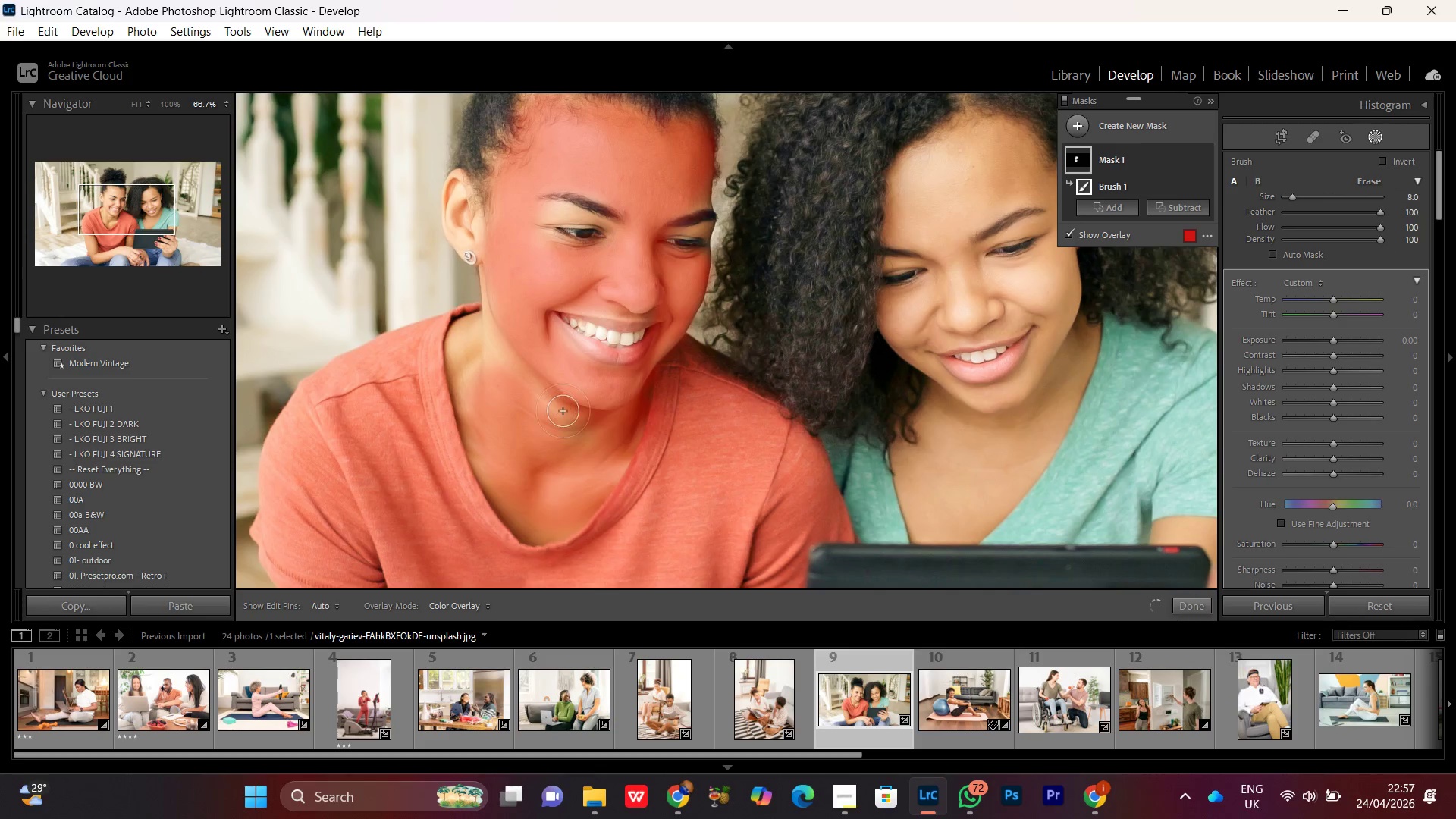 
scroll: coordinate [644, 270], scroll_direction: down, amount: 6.0
 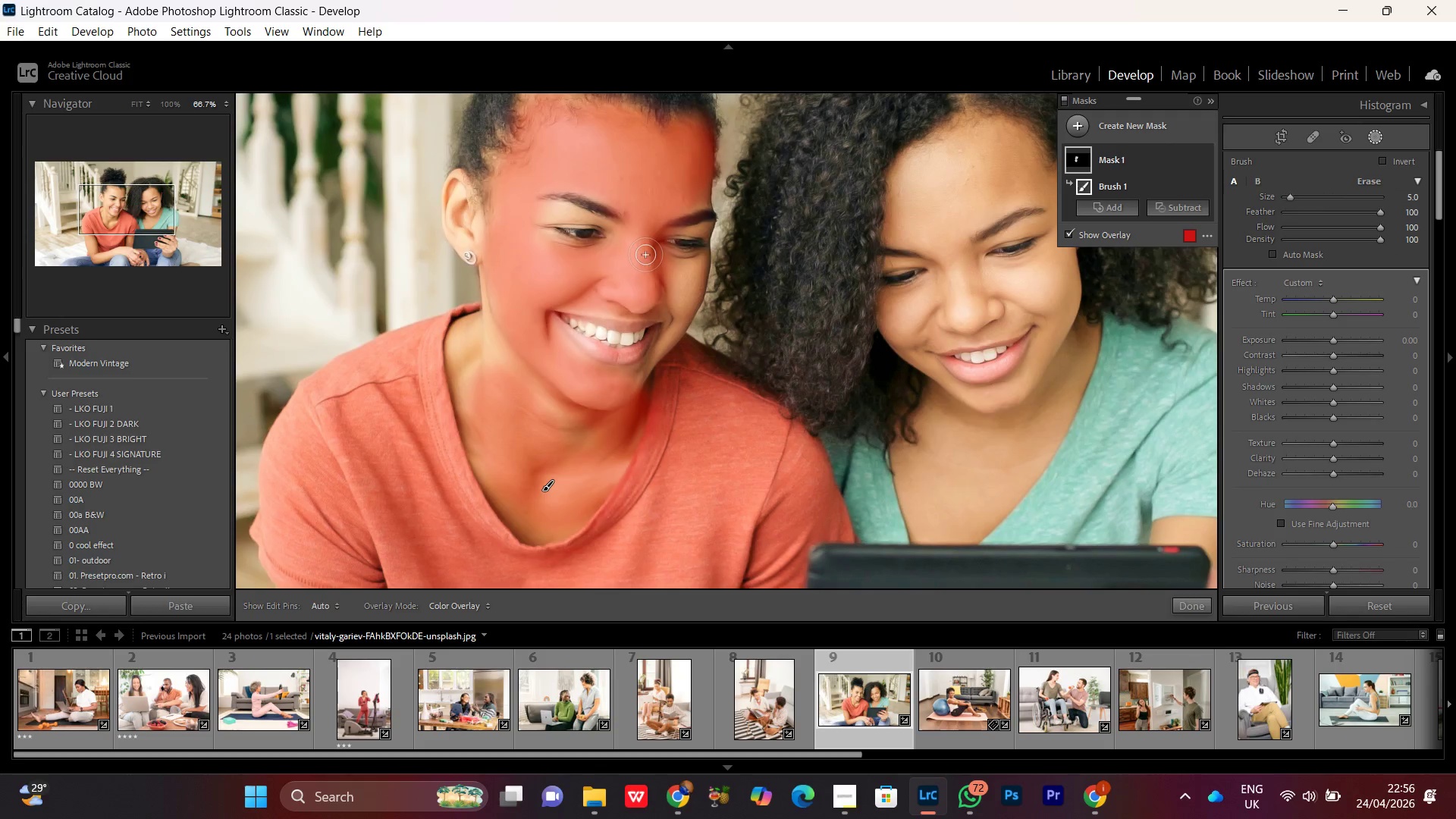 
scroll: coordinate [563, 420], scroll_direction: up, amount: 6.0
 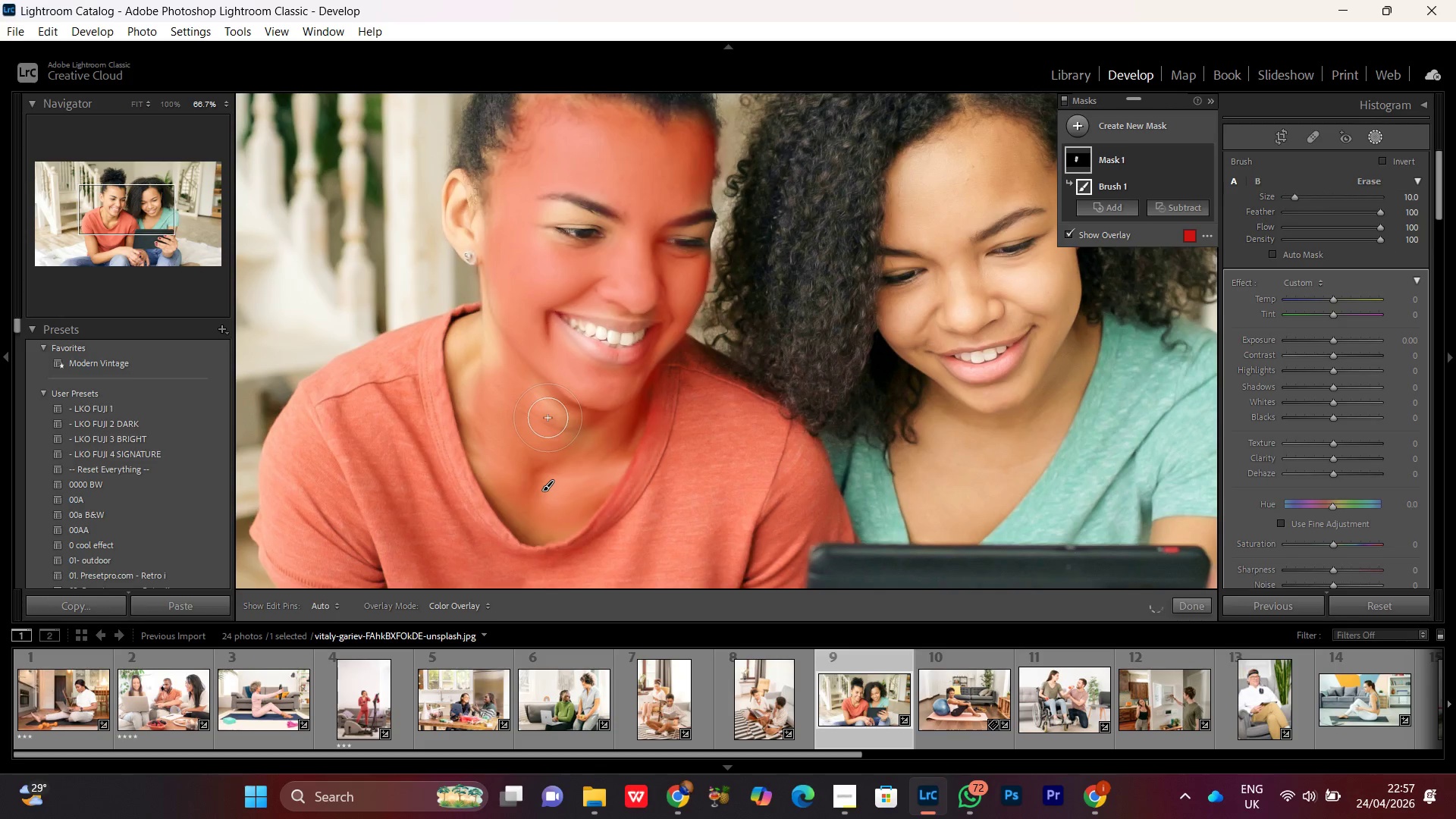 
scroll: coordinate [543, 414], scroll_direction: none, amount: 0.0
 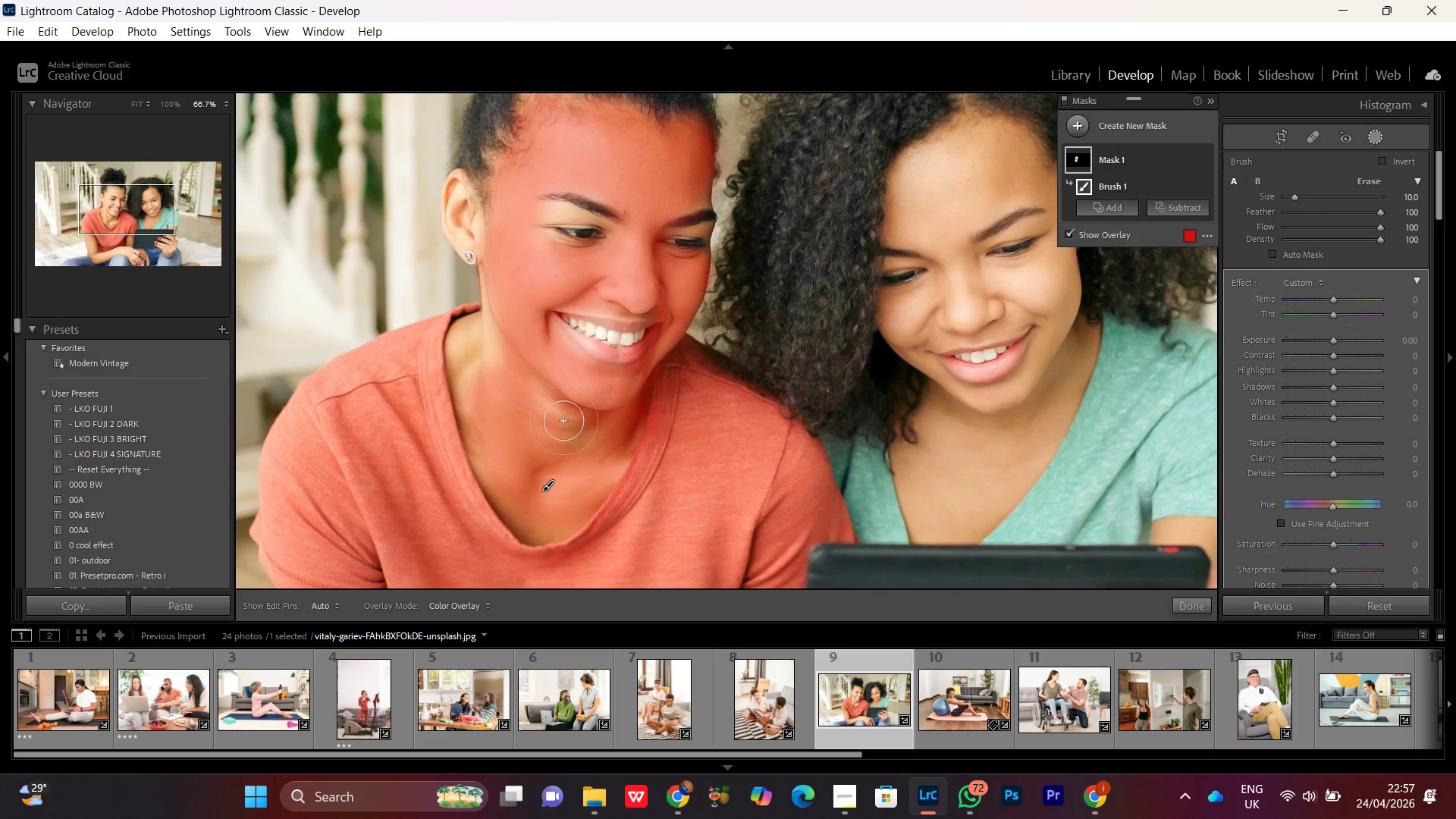 
left_click_drag(start_coordinate=[554, 413], to_coordinate=[501, 335])
 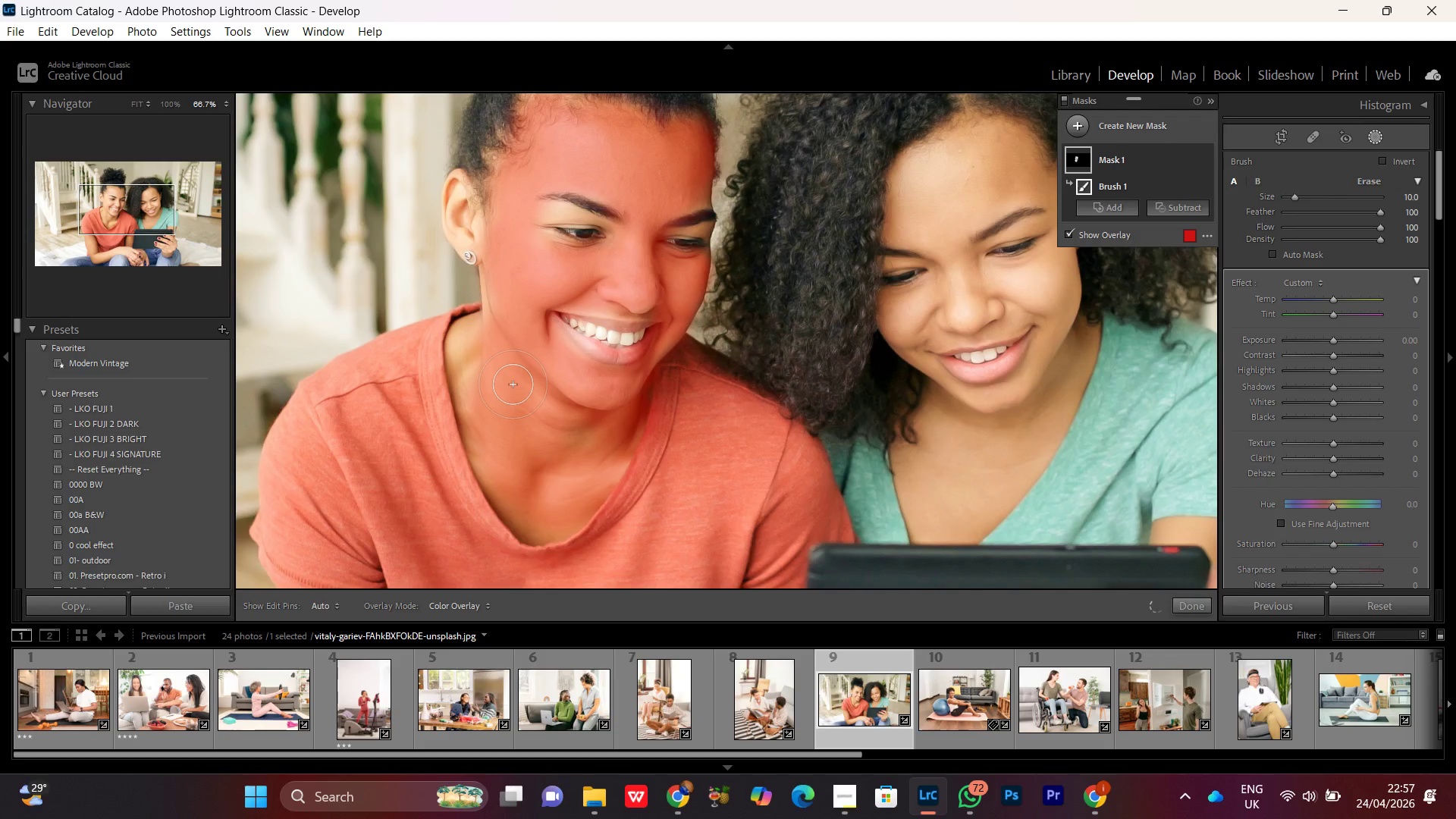 
left_click_drag(start_coordinate=[494, 442], to_coordinate=[673, 197])
 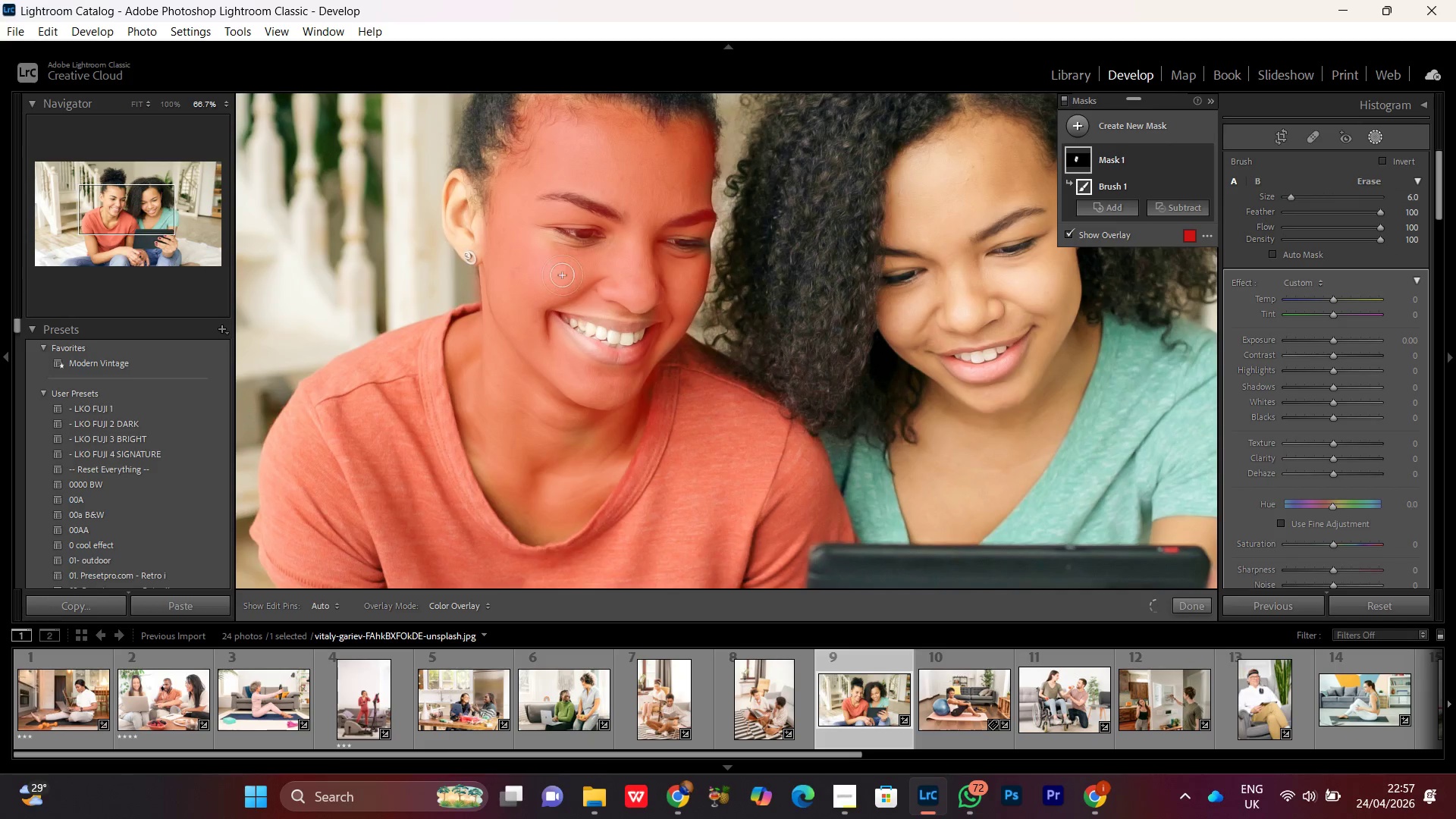 
scroll: coordinate [487, 424], scroll_direction: down, amount: 3.0
 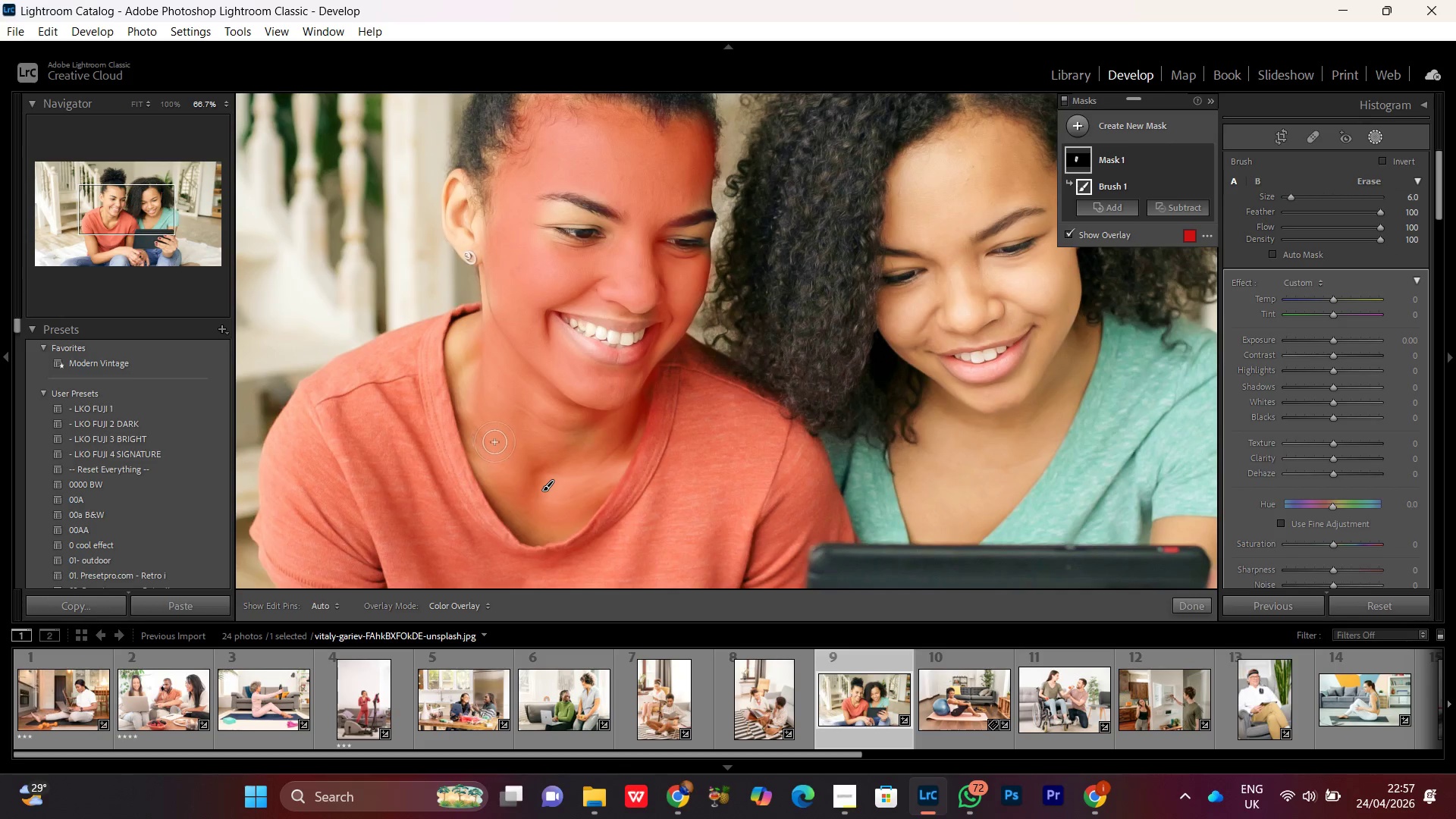 
left_click_drag(start_coordinate=[562, 255], to_coordinate=[573, 264])
 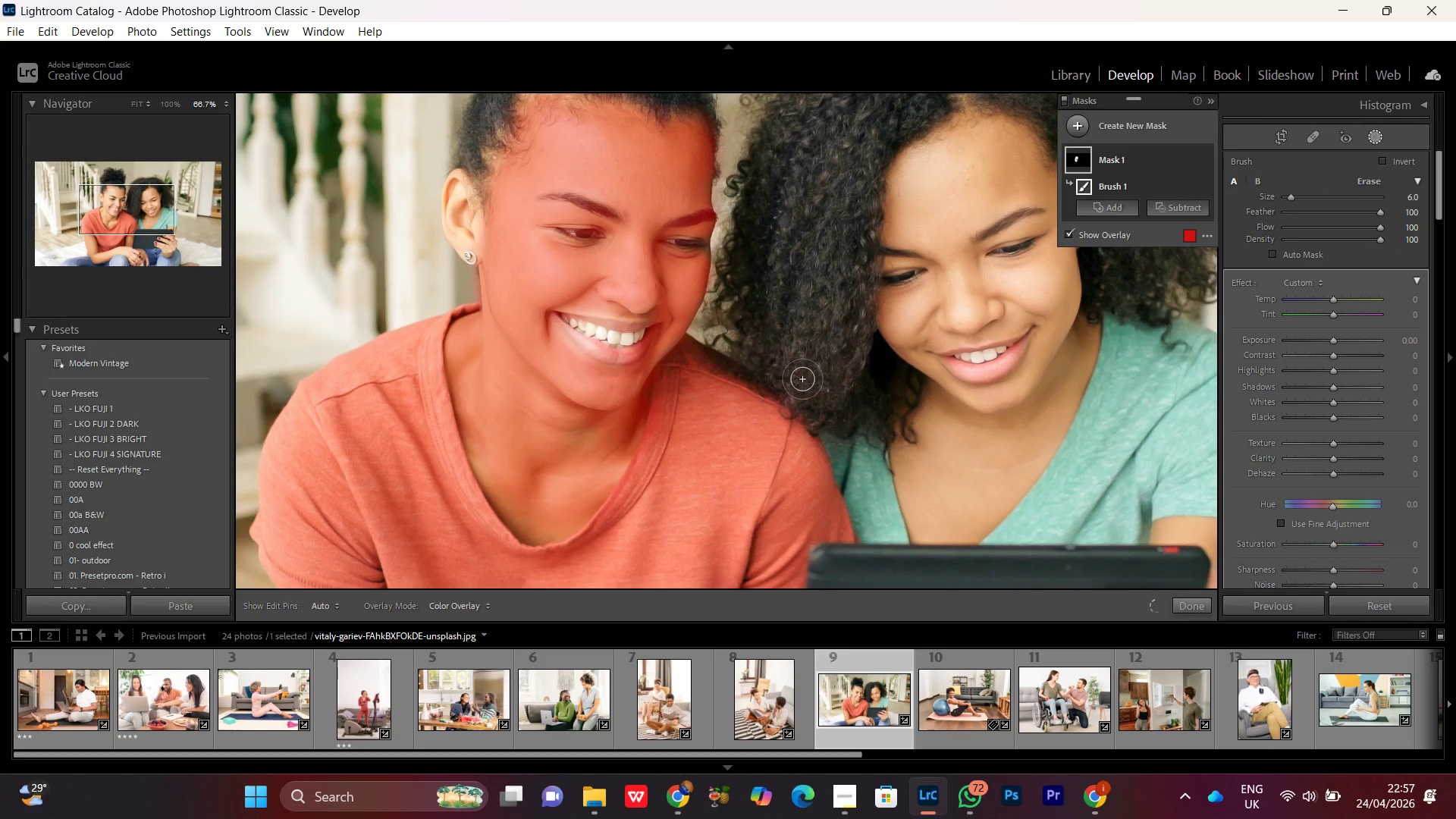 
hold_key(key=Space, duration=1.06)
 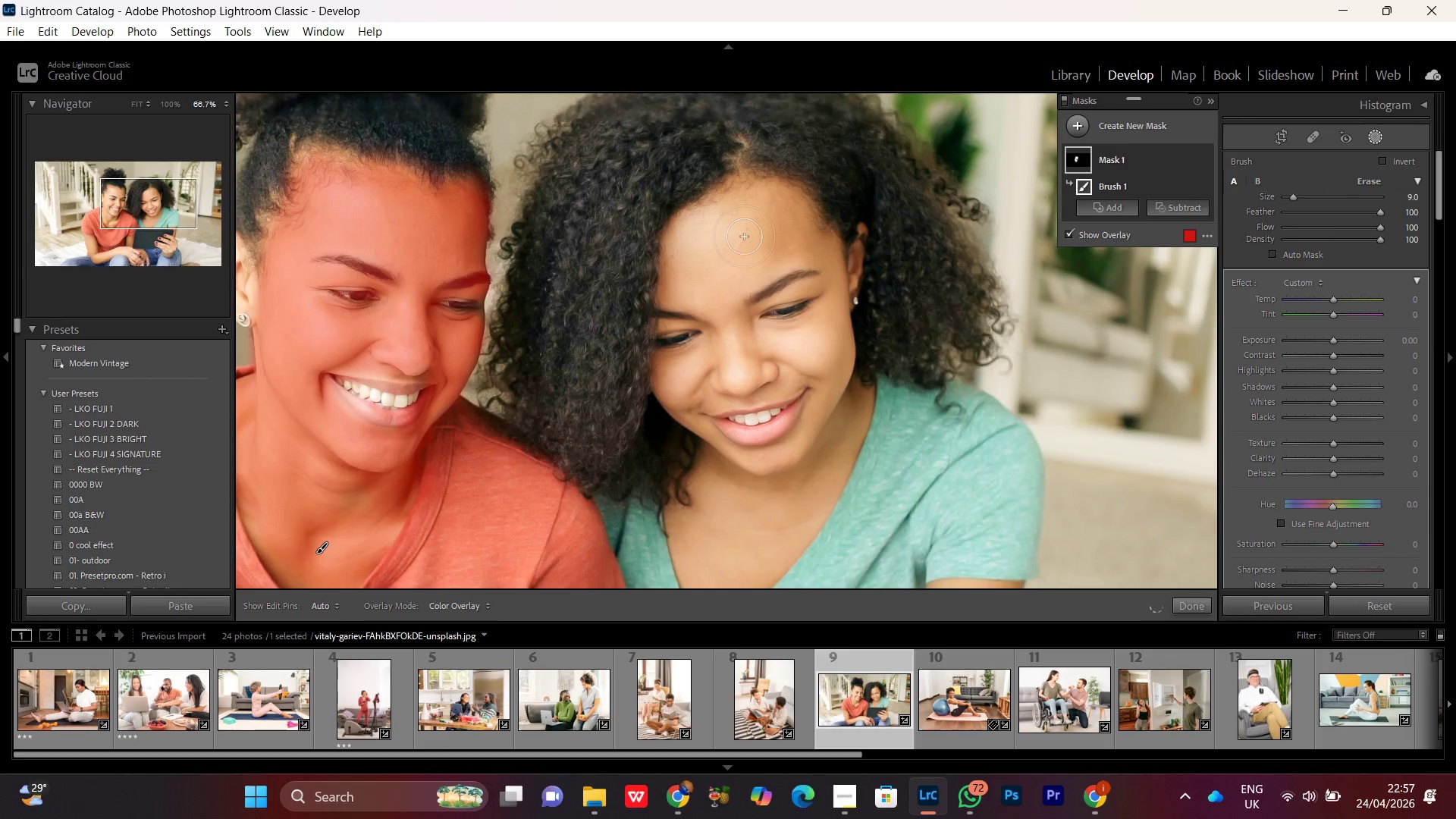 
left_click_drag(start_coordinate=[734, 305], to_coordinate=[508, 367])
 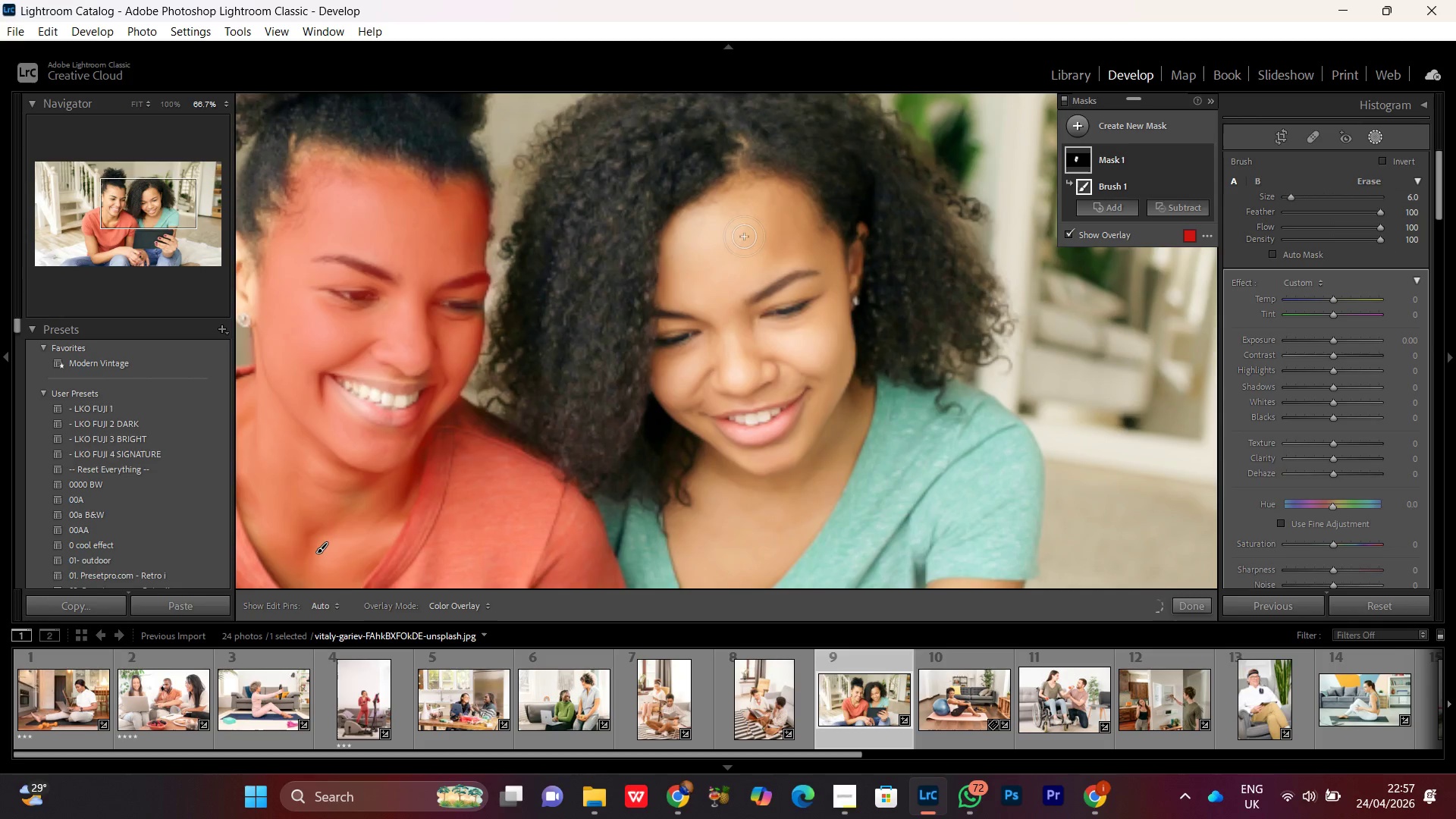 
left_click_drag(start_coordinate=[773, 220], to_coordinate=[839, 255])
 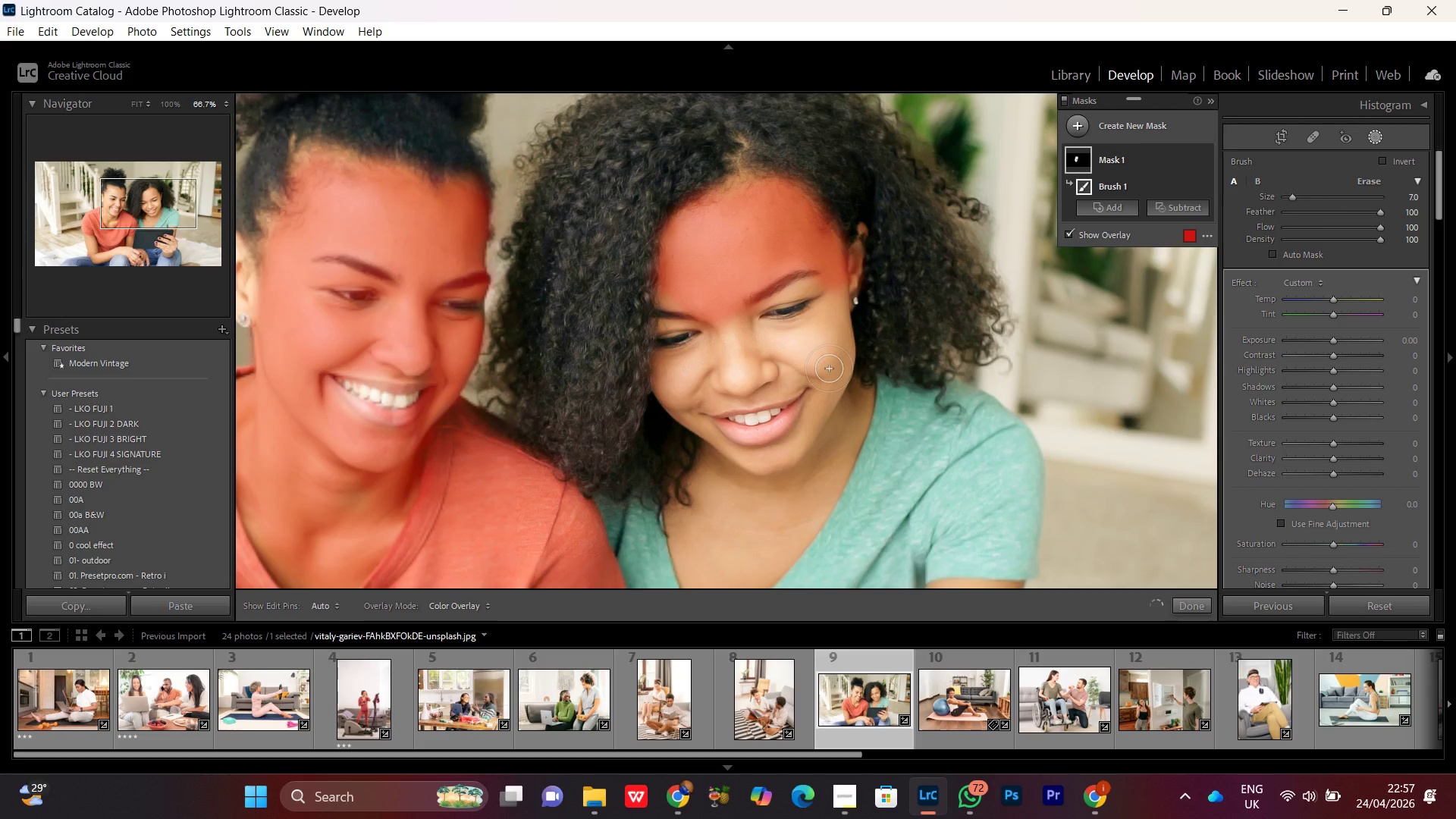 
scroll: coordinate [744, 237], scroll_direction: up, amount: 1.0
 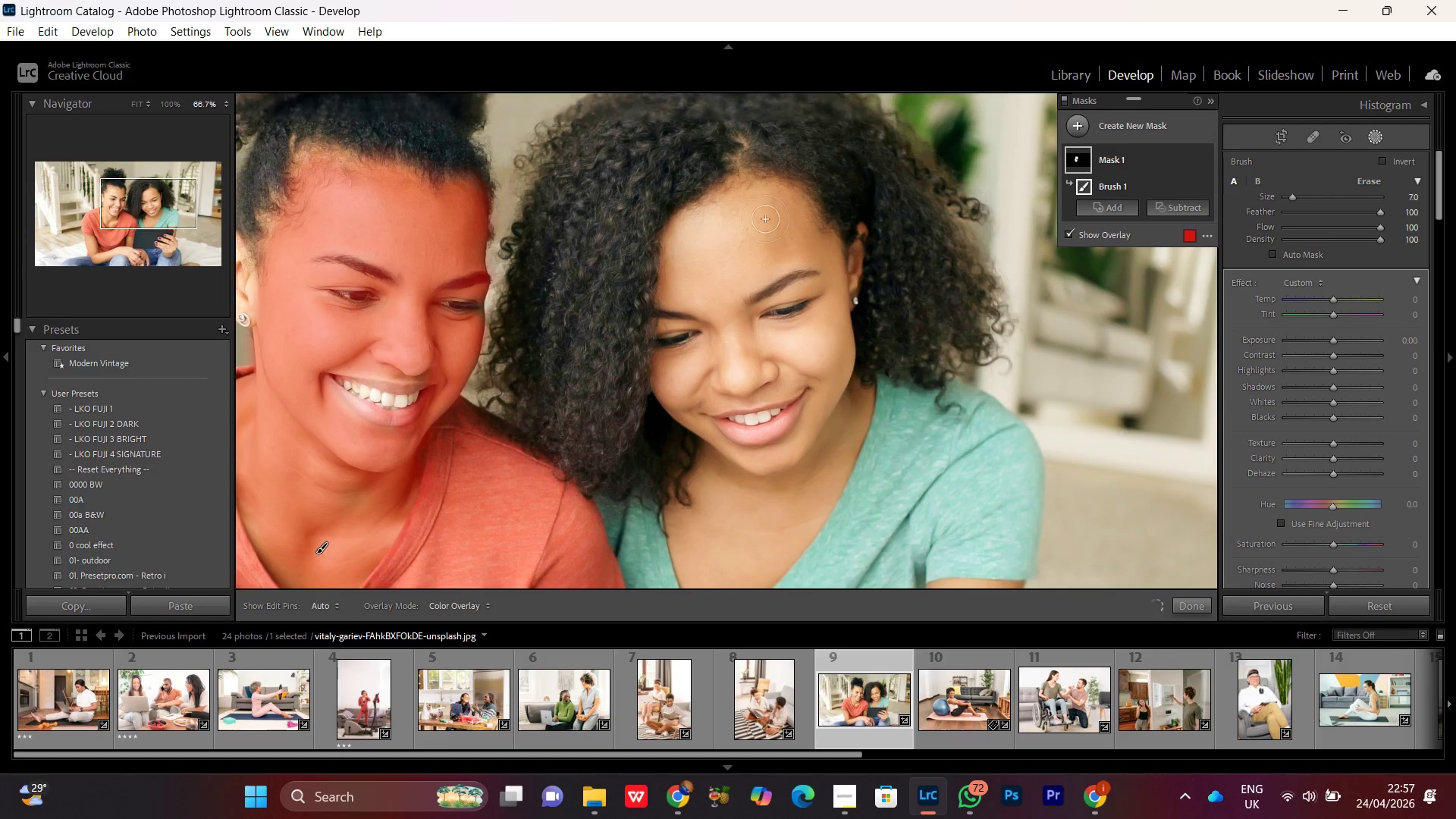 
hold_key(key=Space, duration=0.75)
 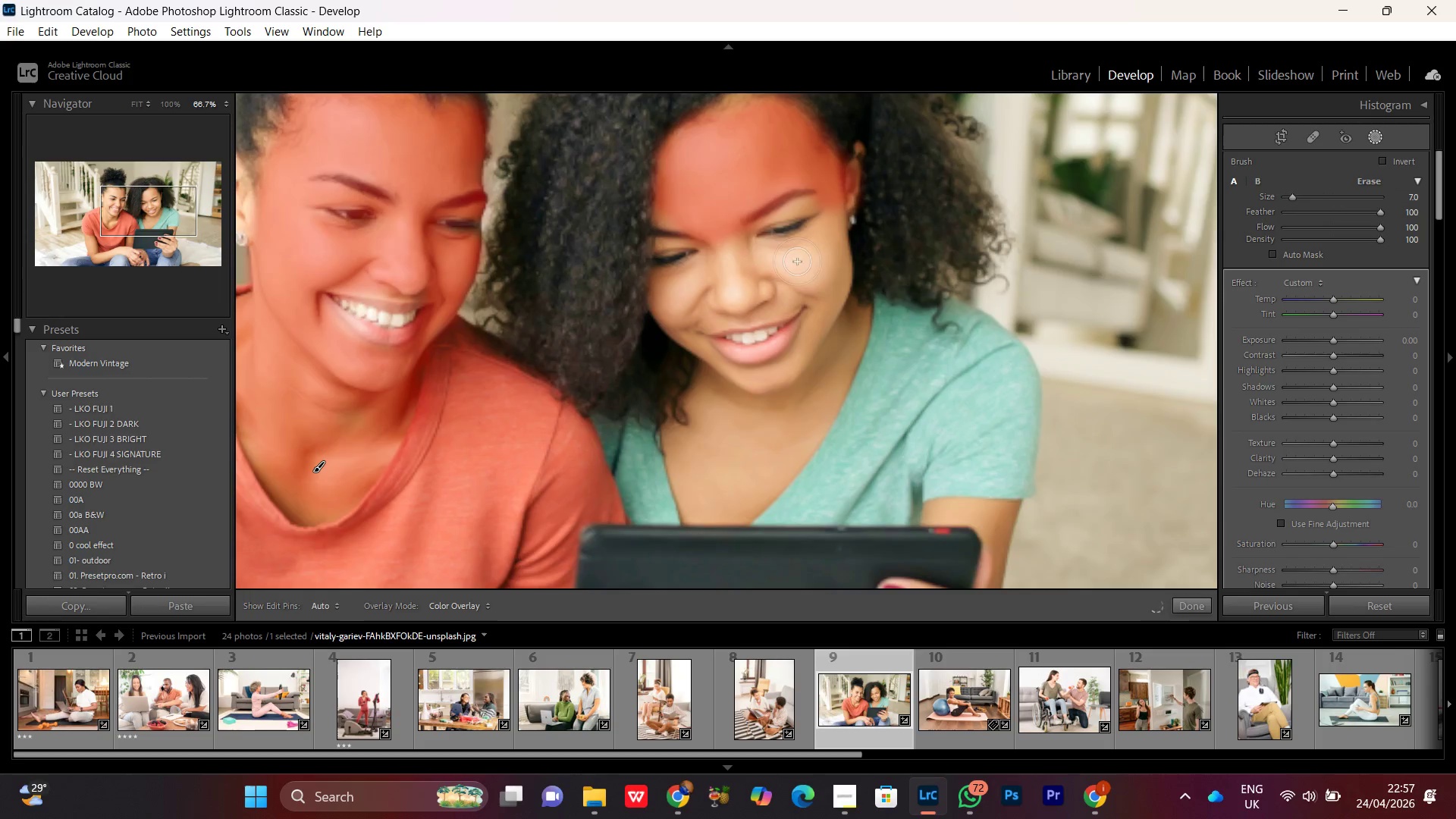 
left_click_drag(start_coordinate=[827, 349], to_coordinate=[824, 268])
 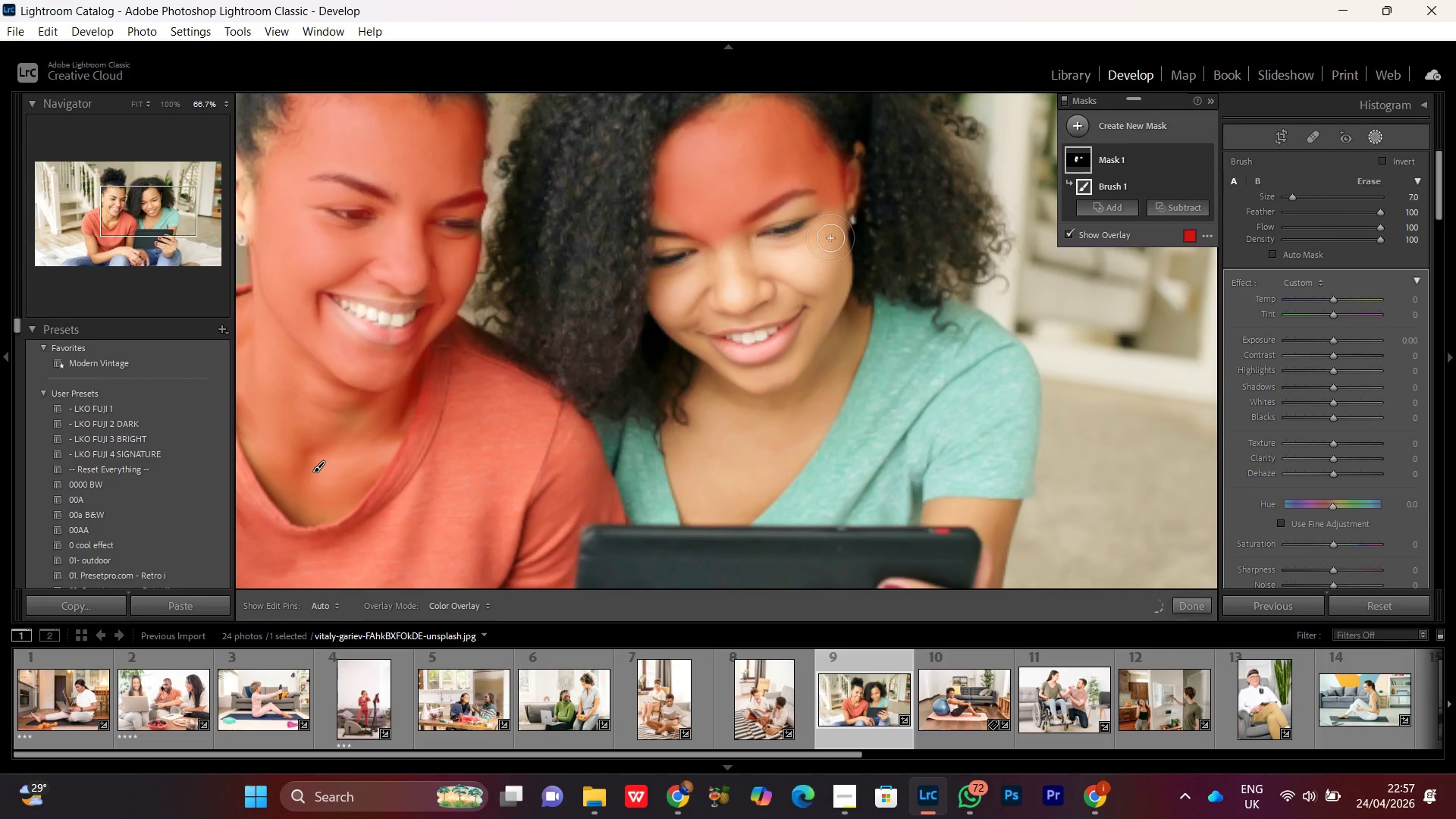 
left_click_drag(start_coordinate=[830, 237], to_coordinate=[720, 447])
 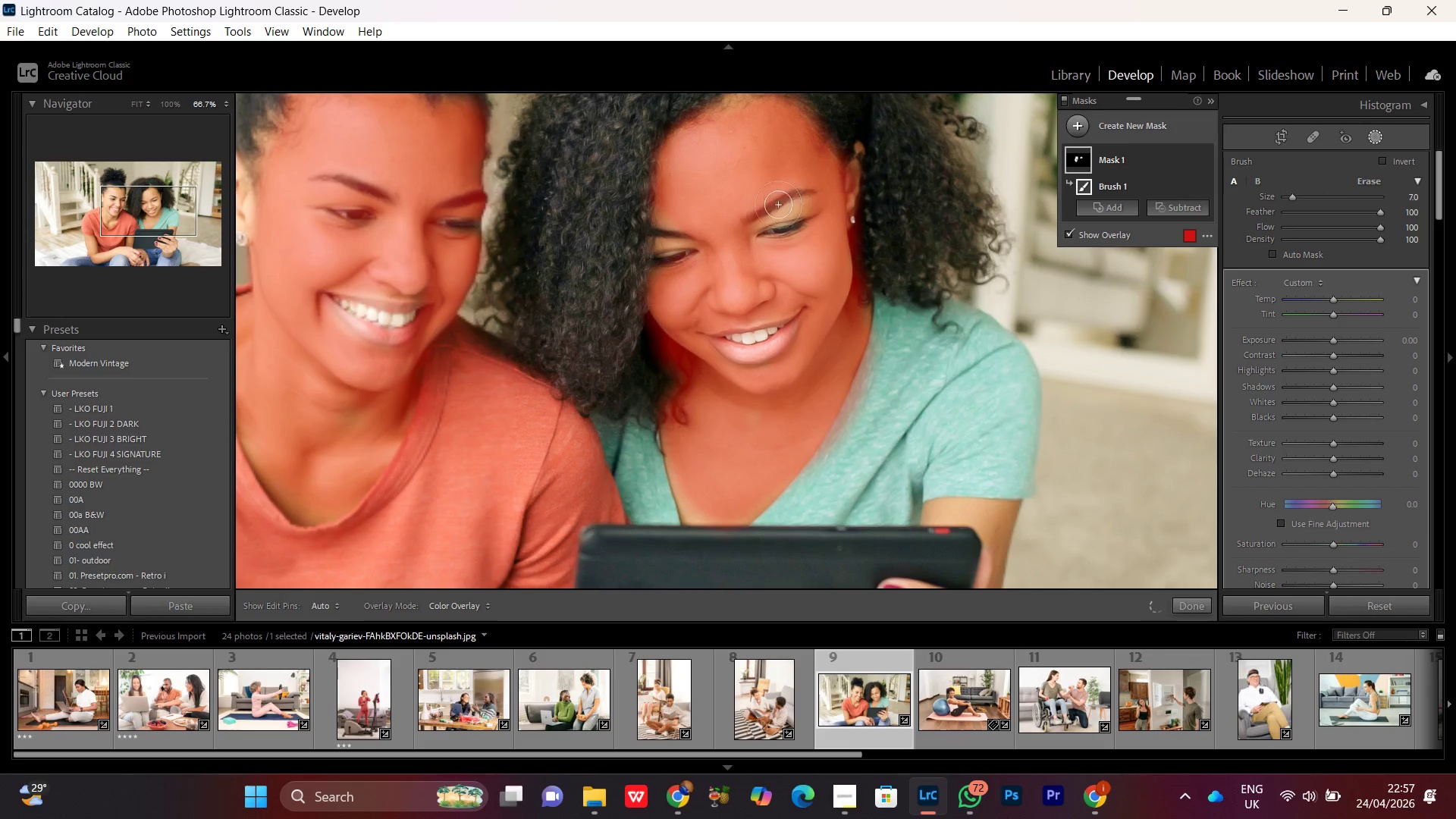 
left_click_drag(start_coordinate=[748, 227], to_coordinate=[811, 199])
 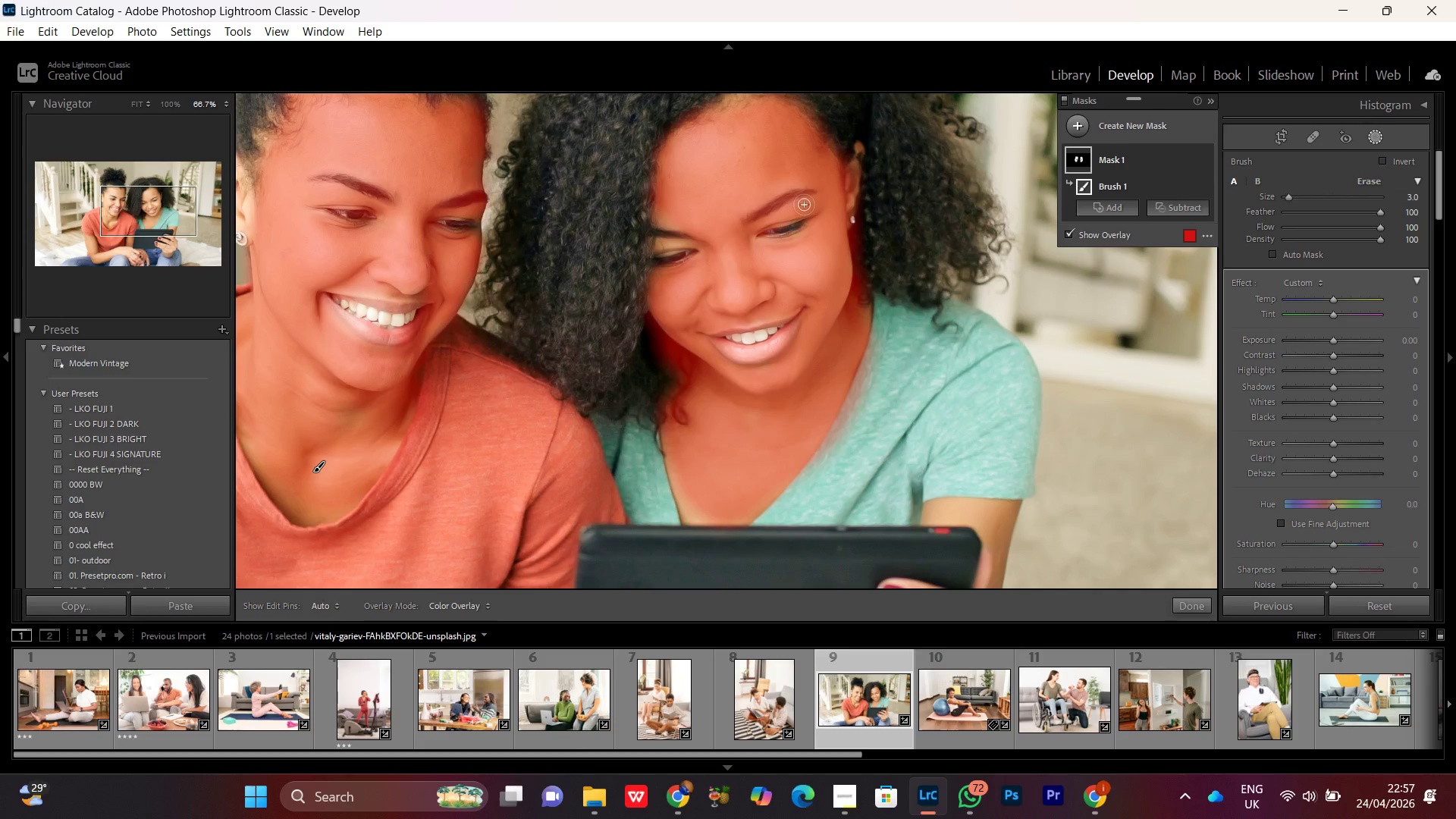 
scroll: coordinate [761, 215], scroll_direction: down, amount: 4.0
 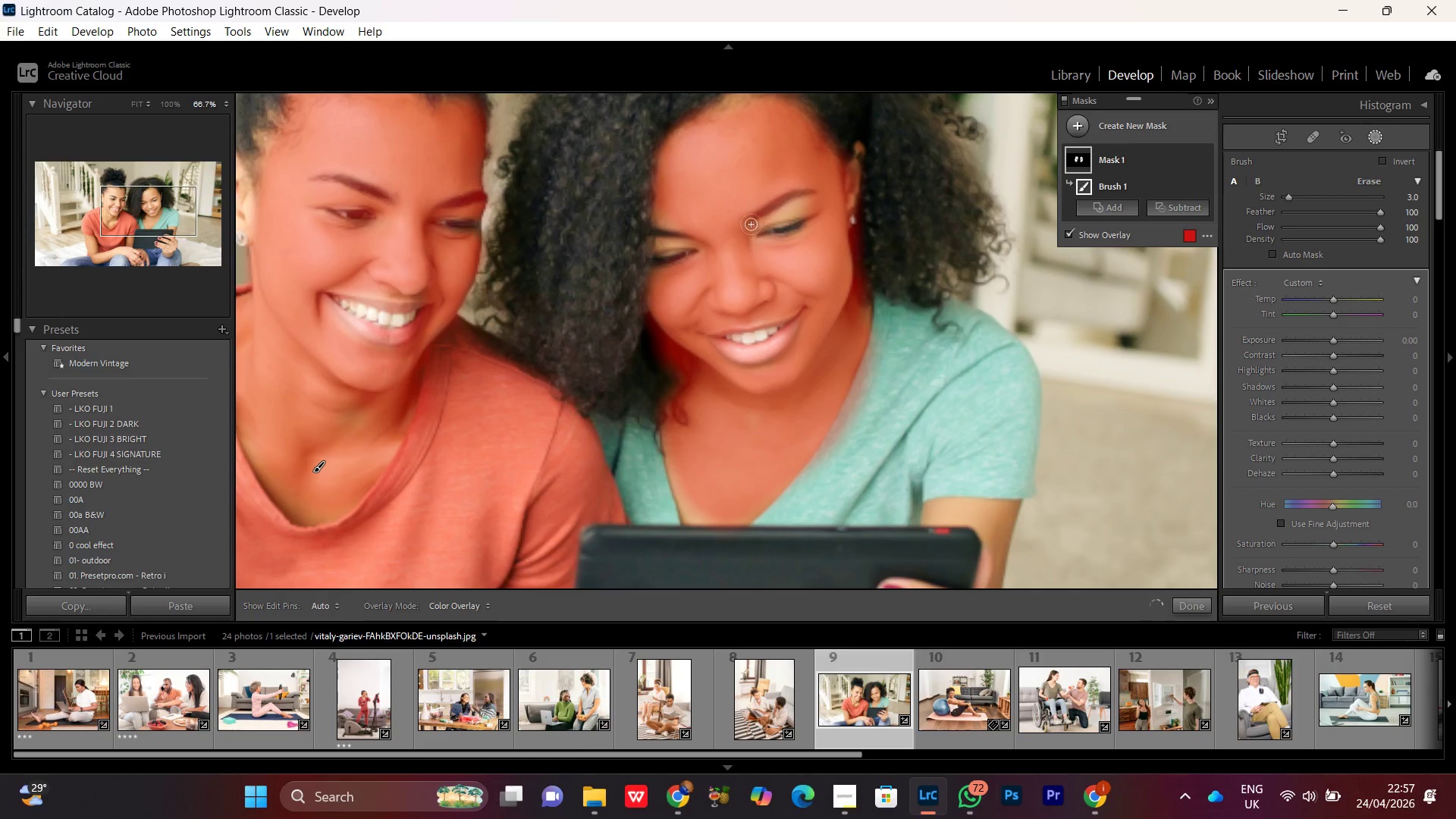 
wait(8.02)
 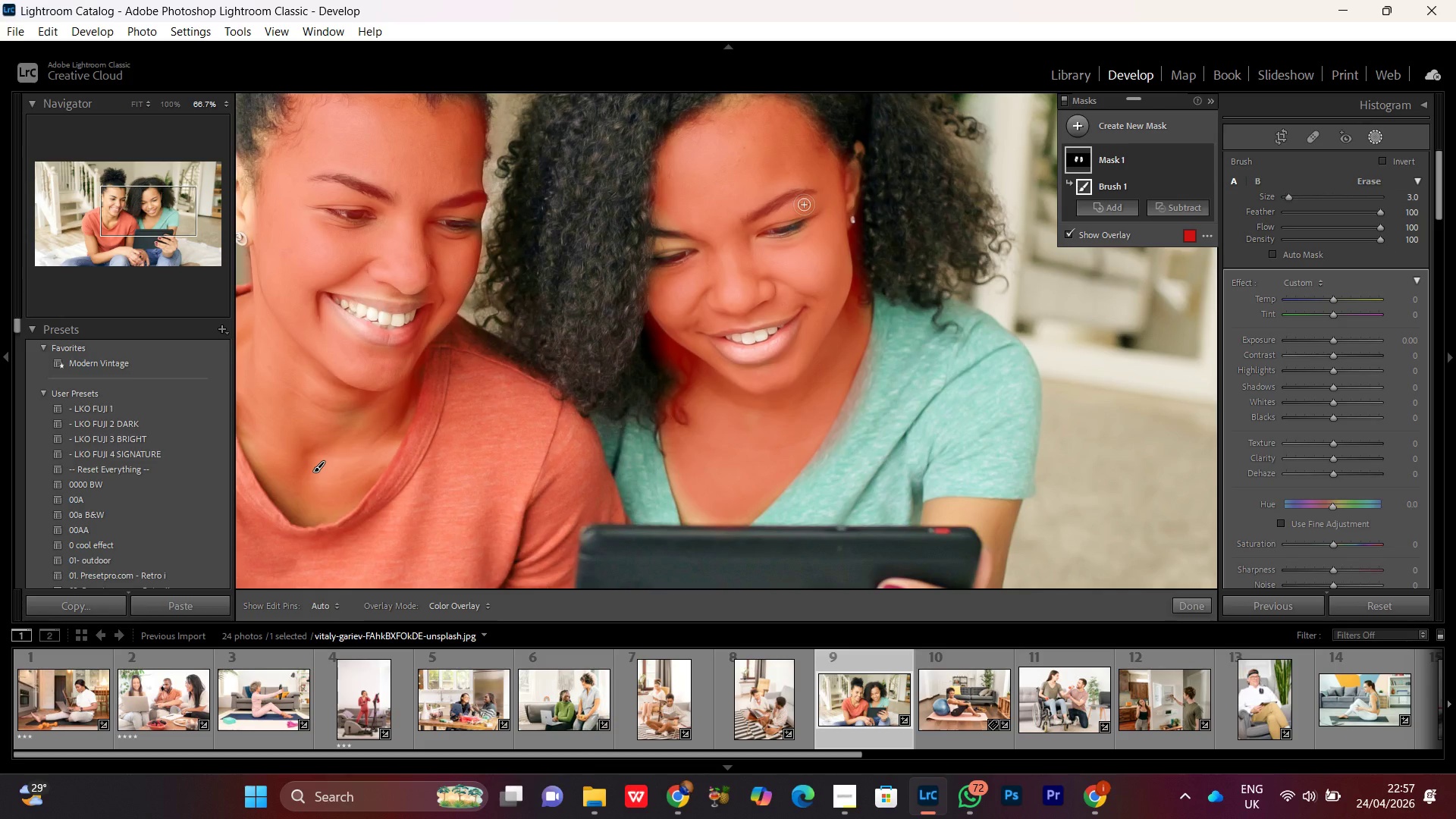 
left_click_drag(start_coordinate=[702, 242], to_coordinate=[661, 219])
 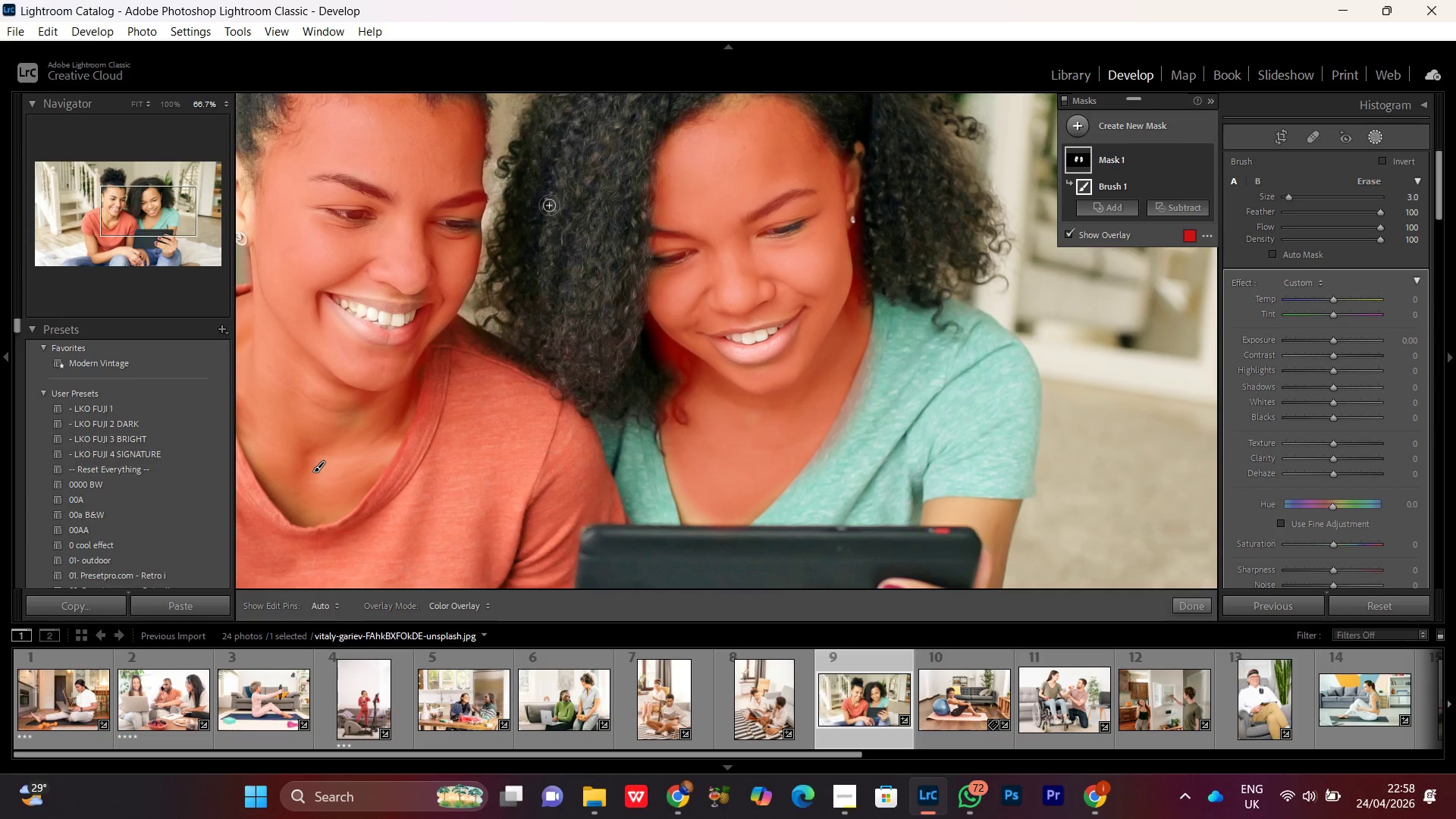 
left_click_drag(start_coordinate=[356, 280], to_coordinate=[429, 266])
 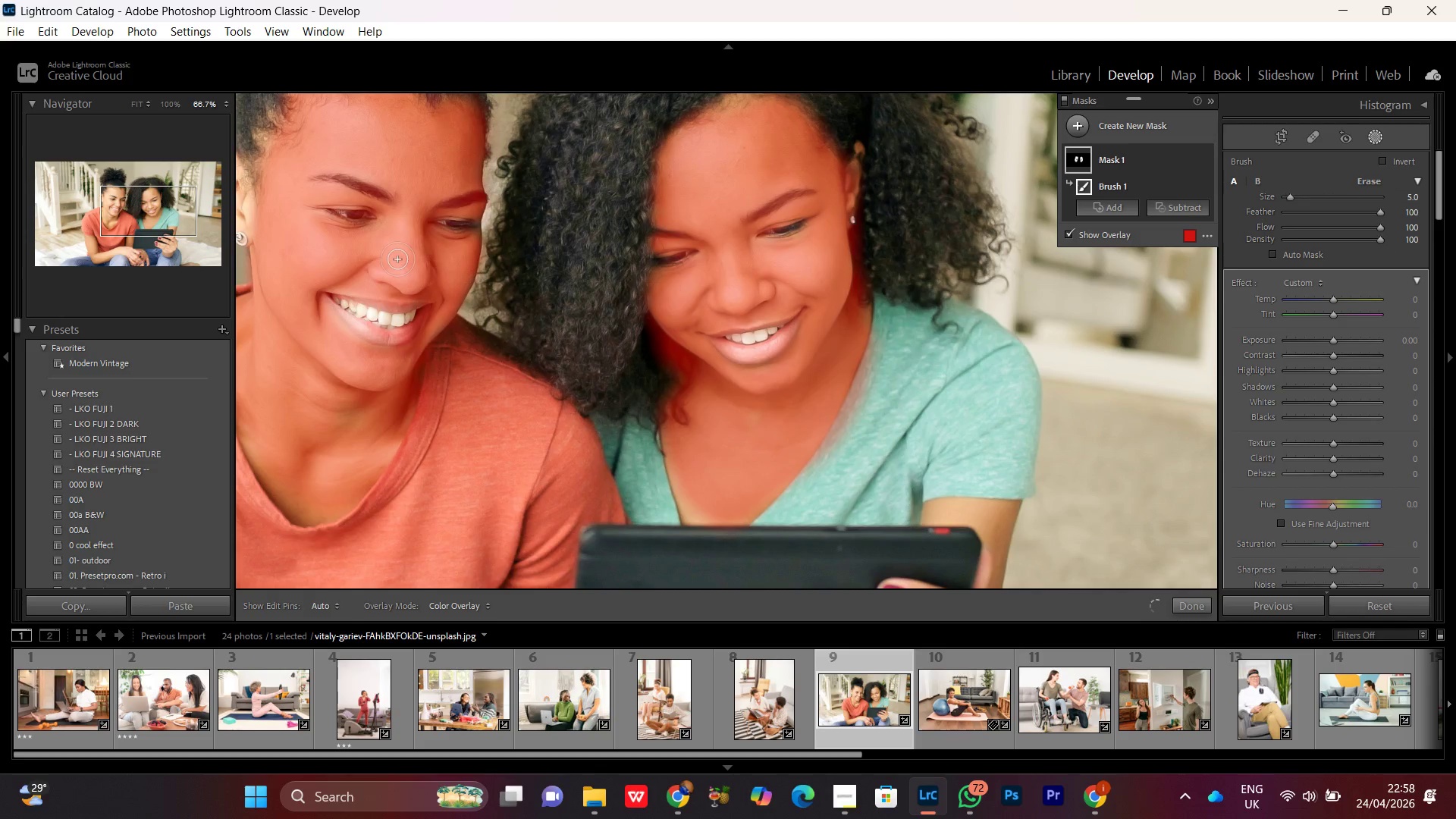 
scroll: coordinate [361, 286], scroll_direction: up, amount: 2.0
 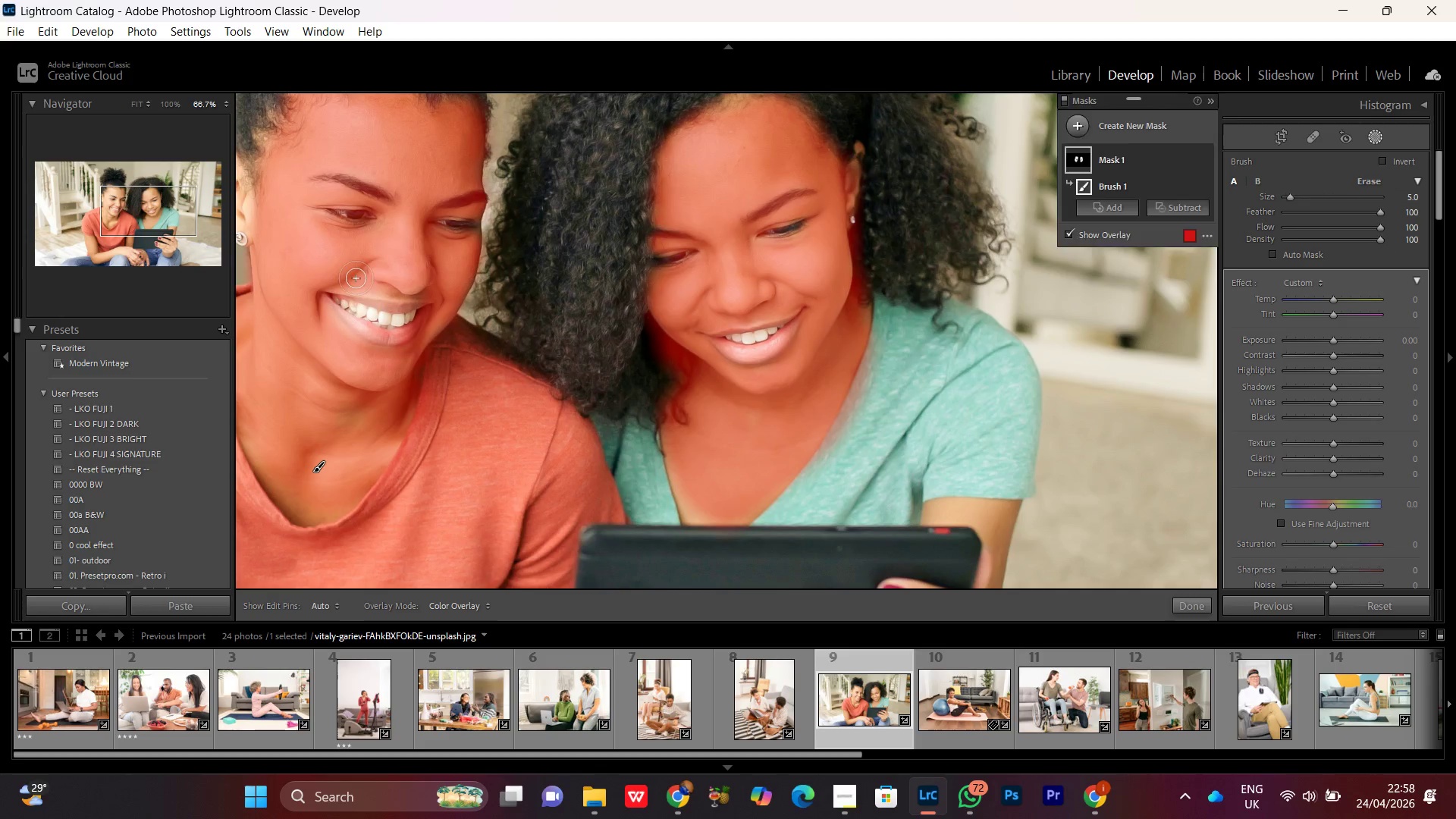 
key(PrintScreen)
 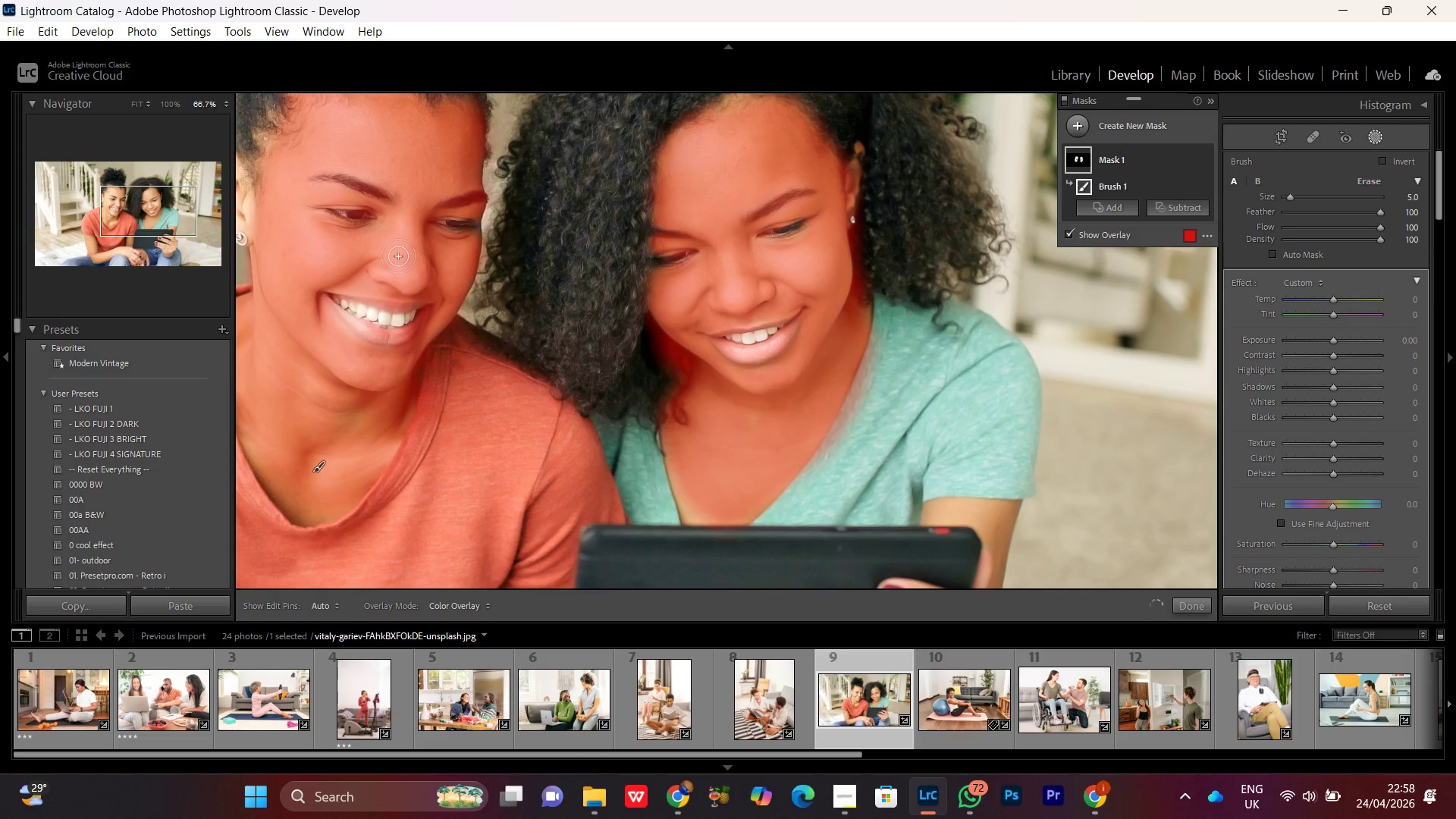 
key(Control+Minus)
 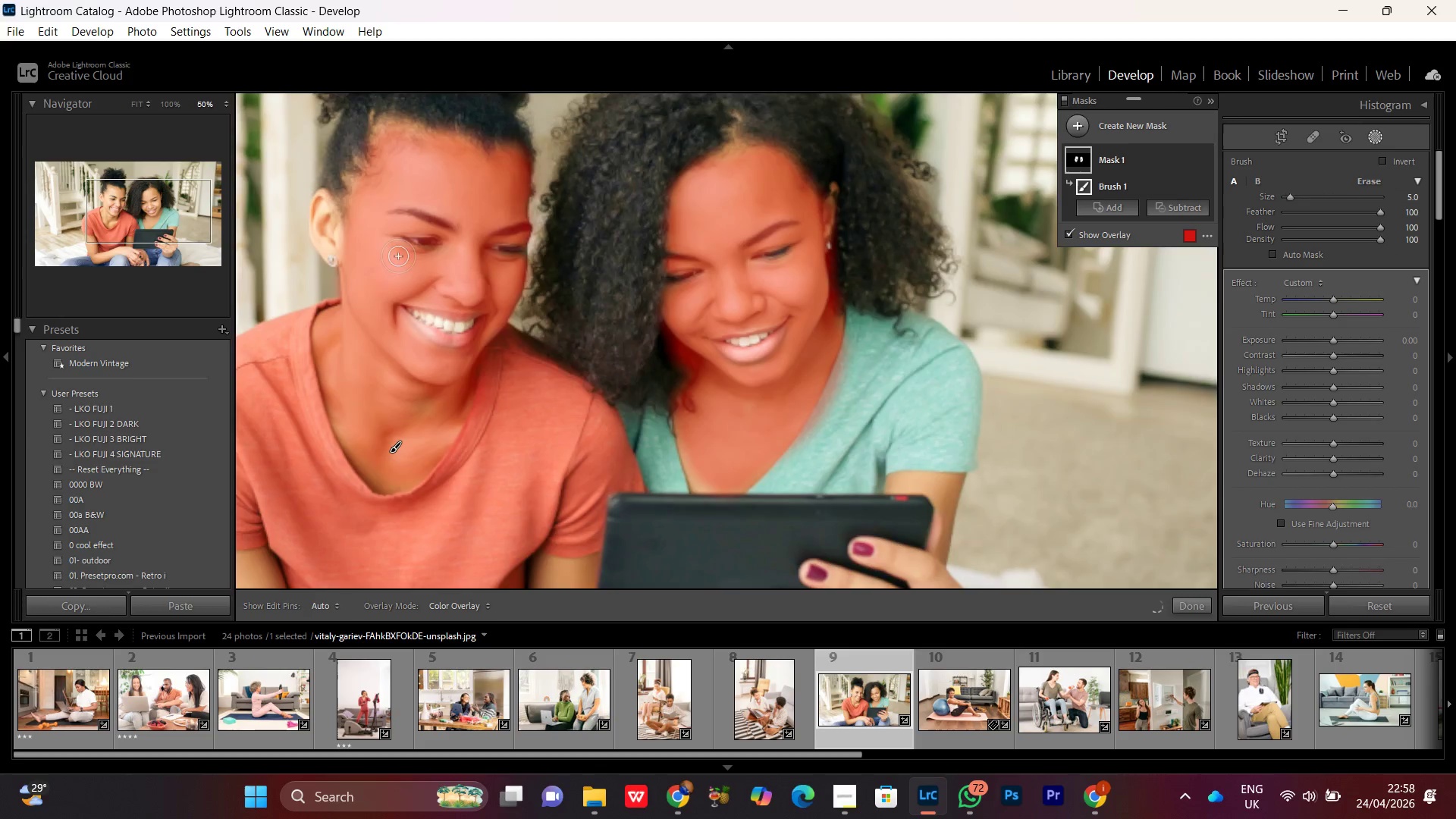 
key(Control+Minus)
 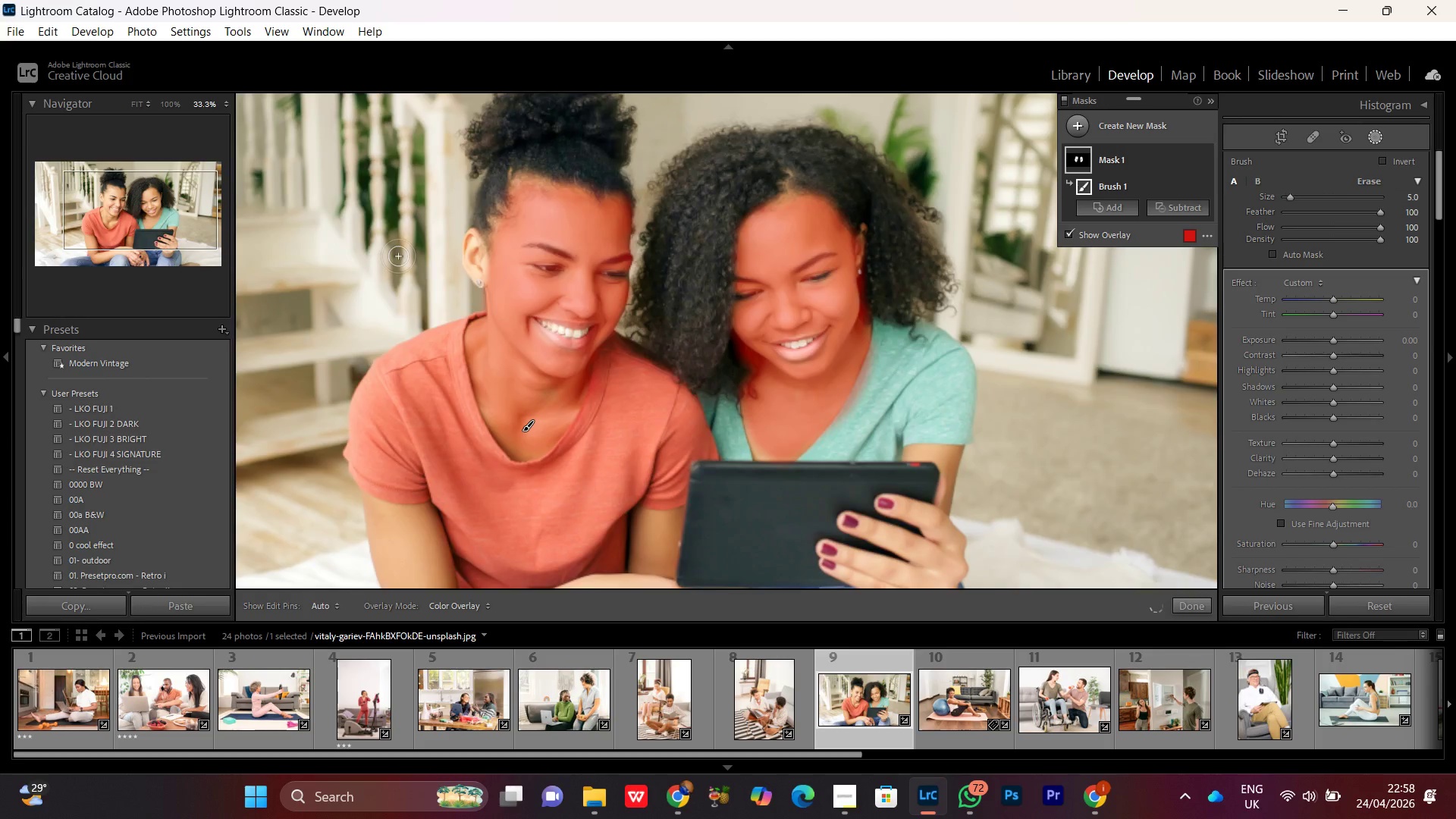 
key(Control+Minus)
 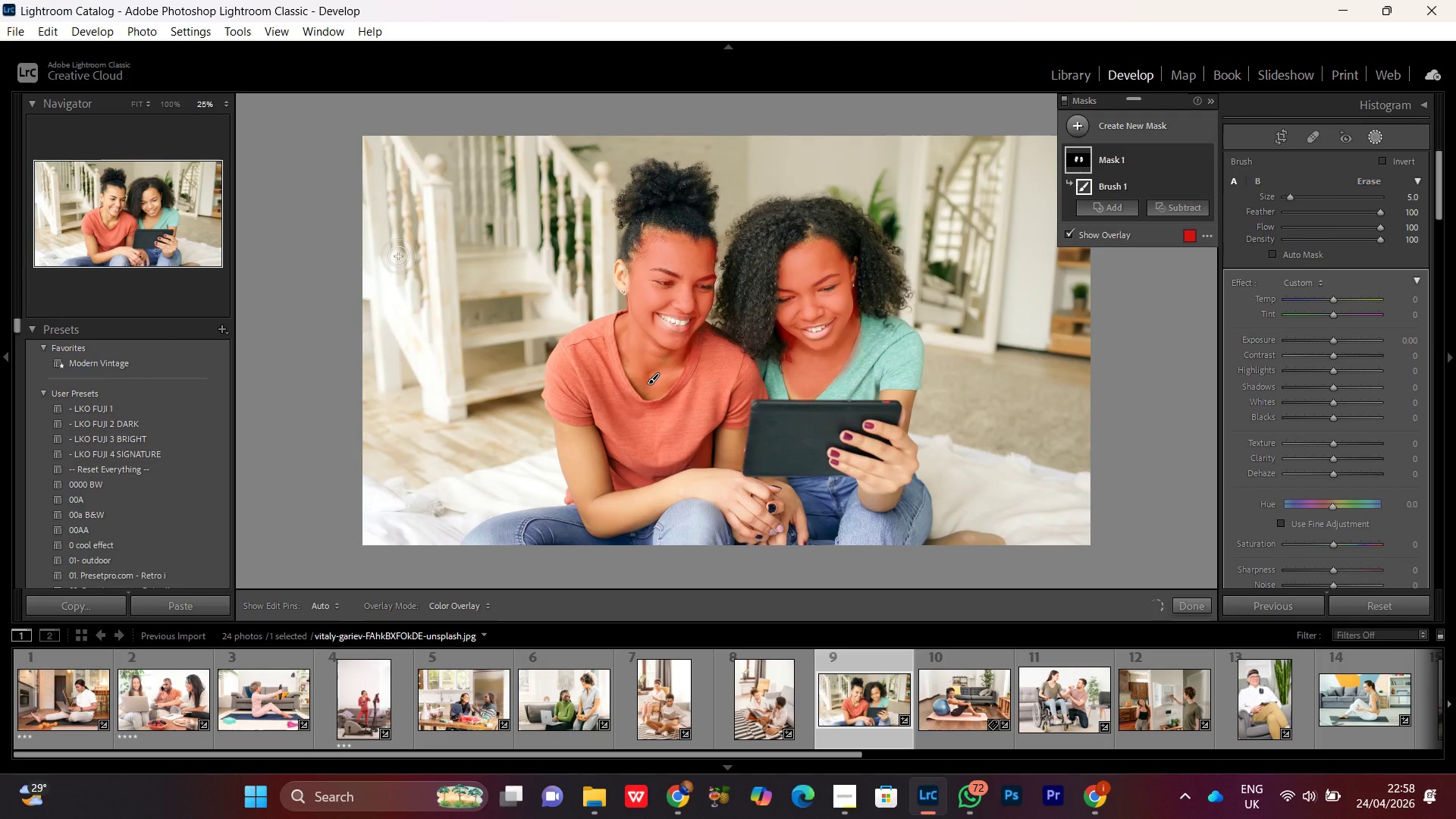 
key(Control+Equal)
 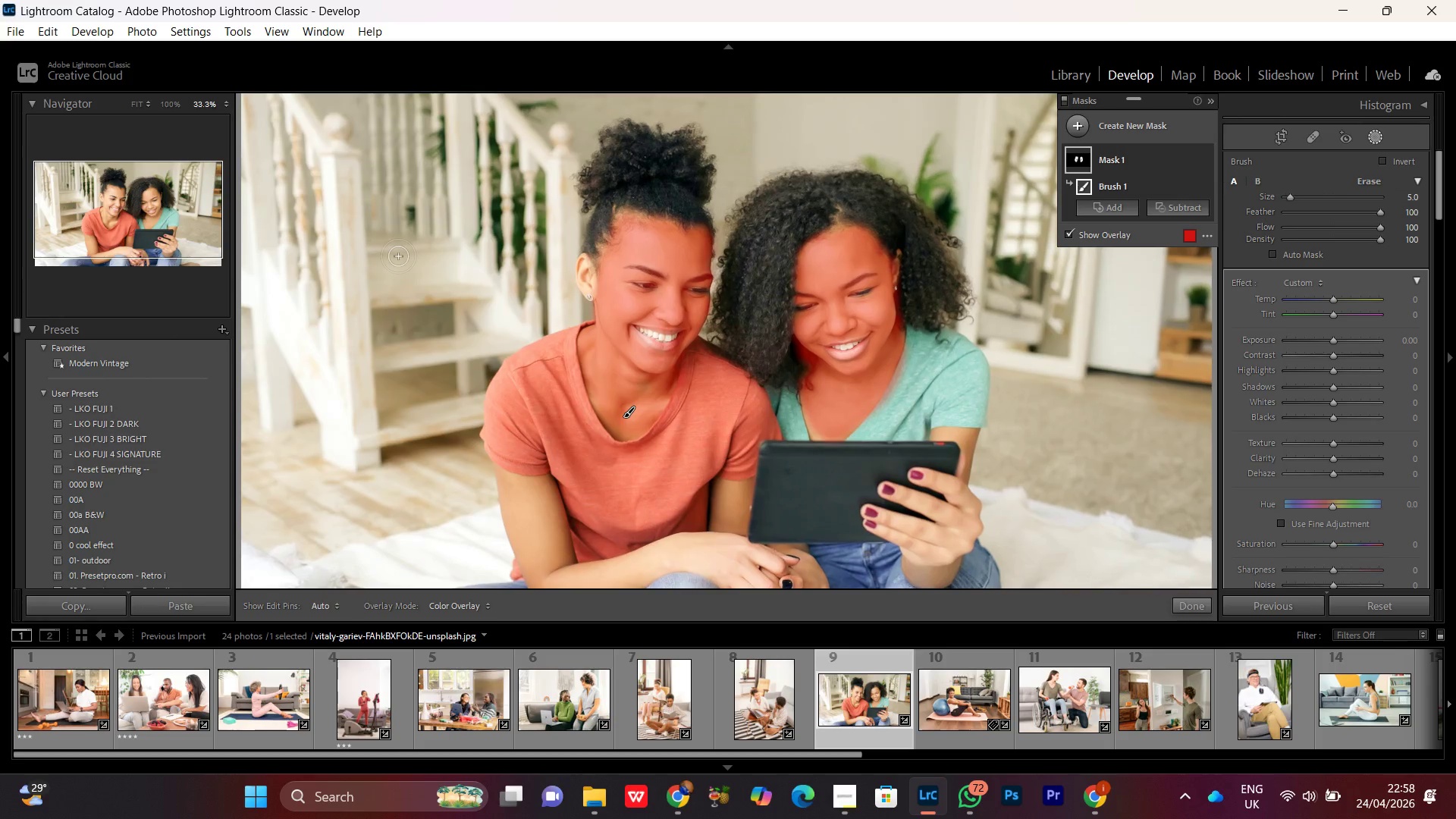 
key(Control+Minus)
 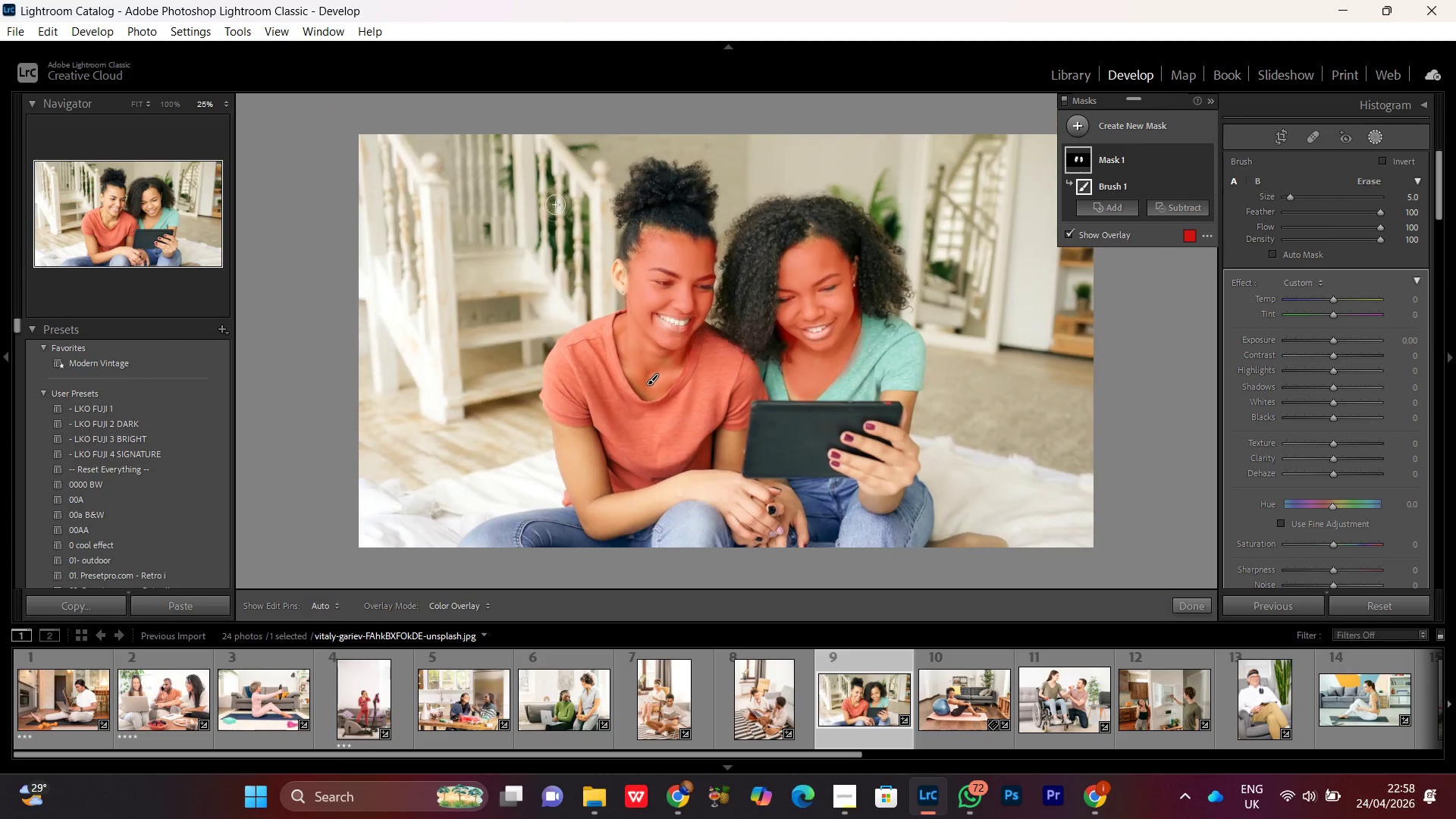 
key(Control+Equal)
 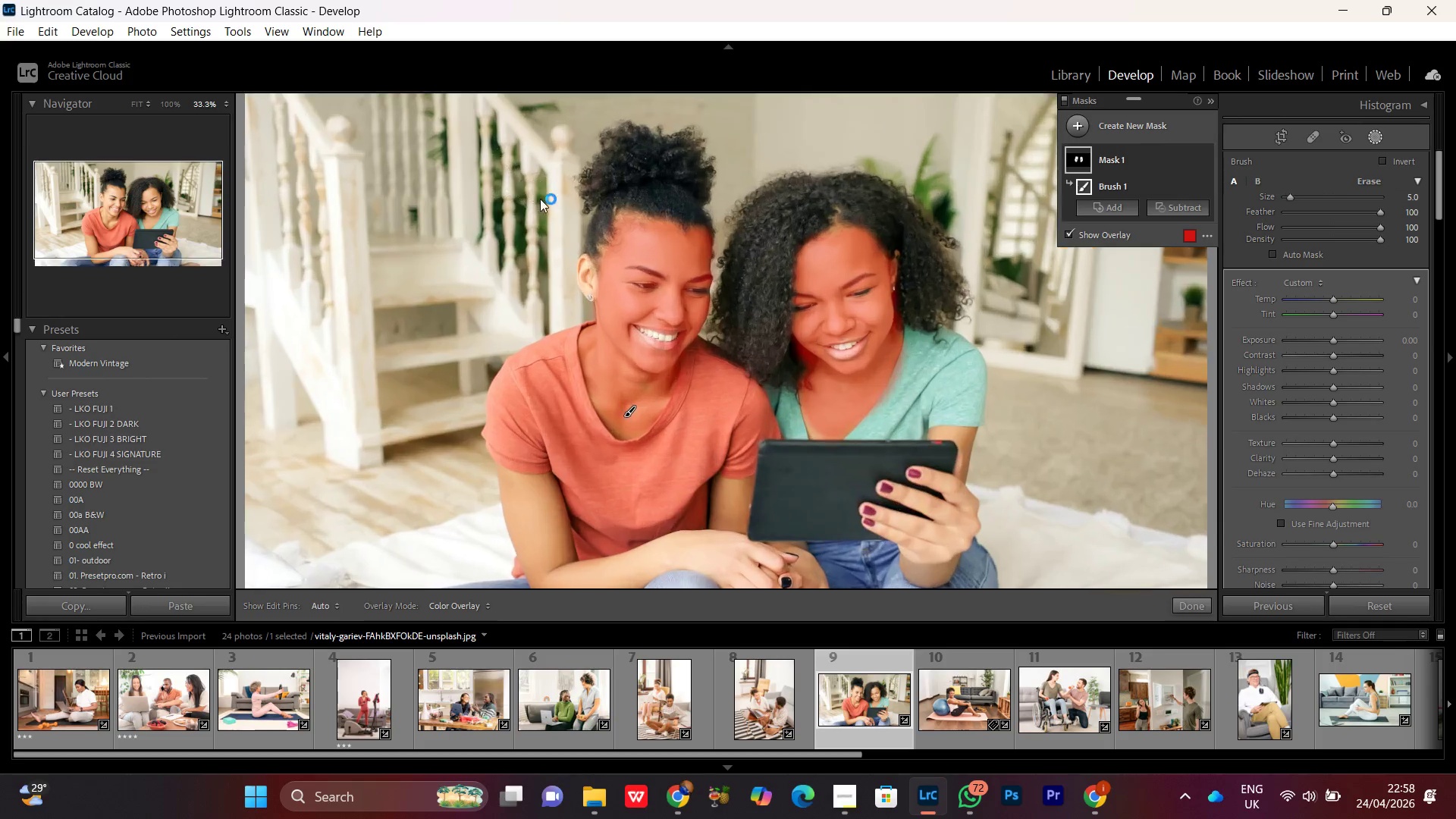 
key(Control+Equal)
 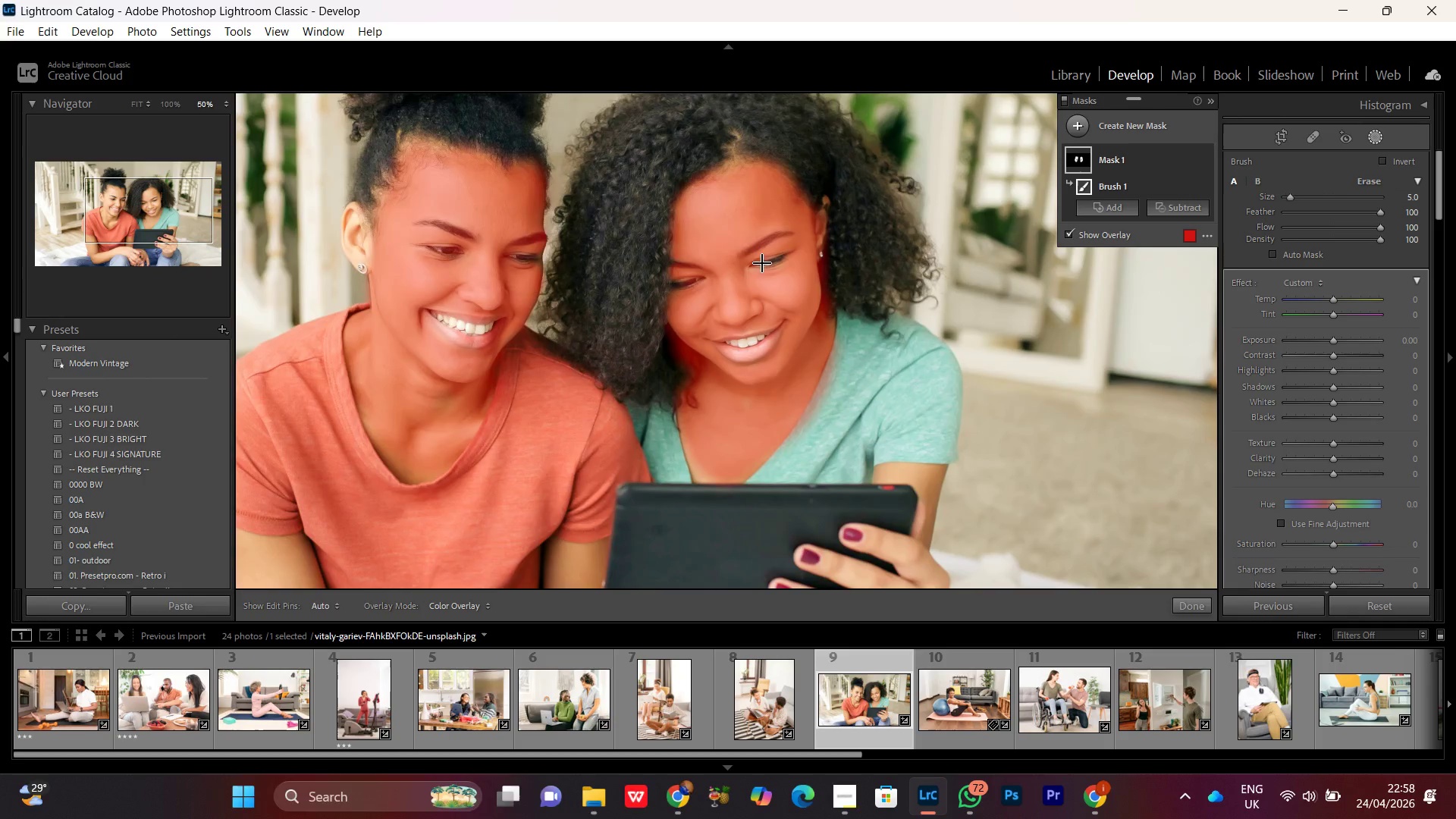 
key(Control+Equal)
 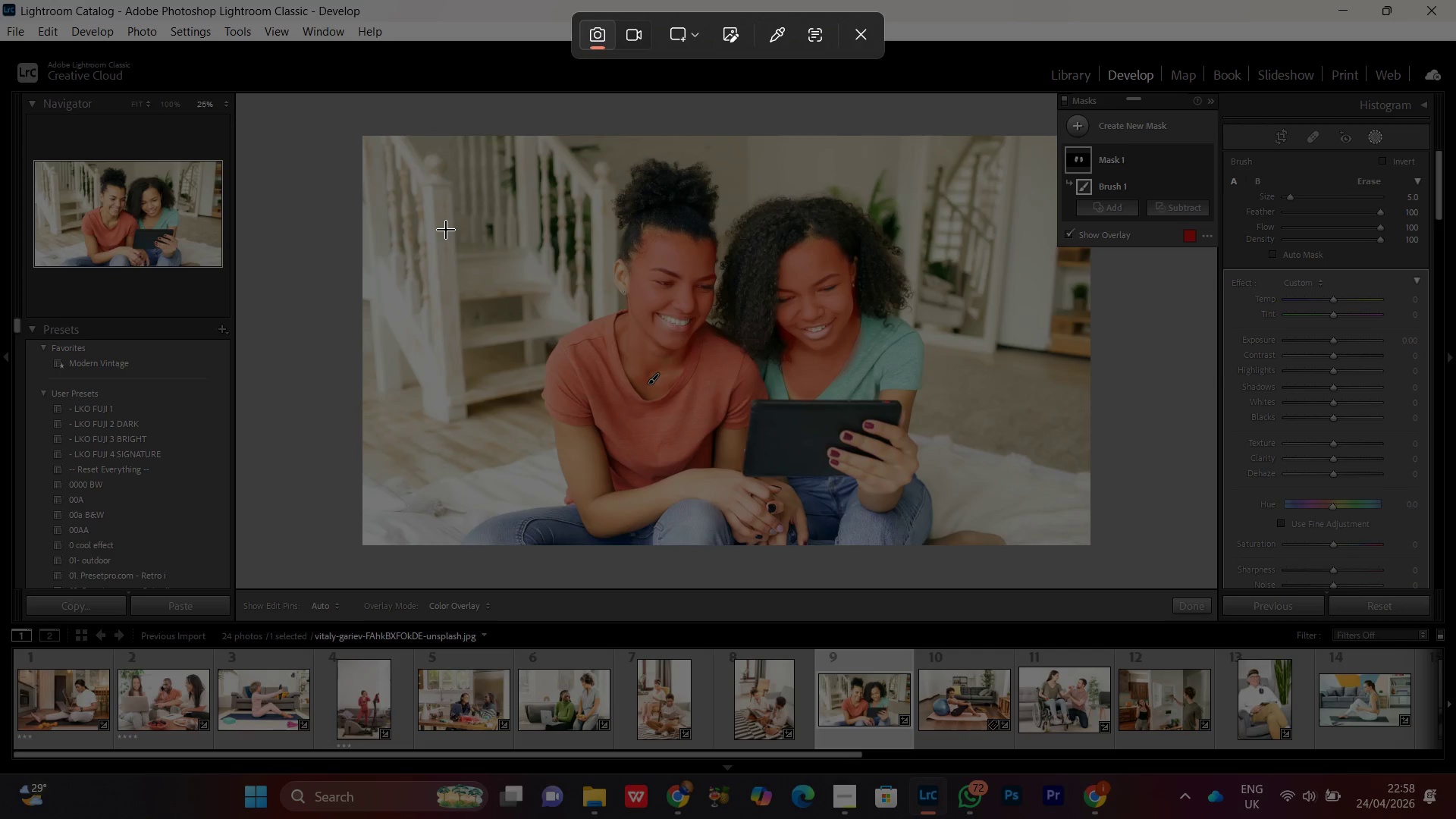 
key(Space)
 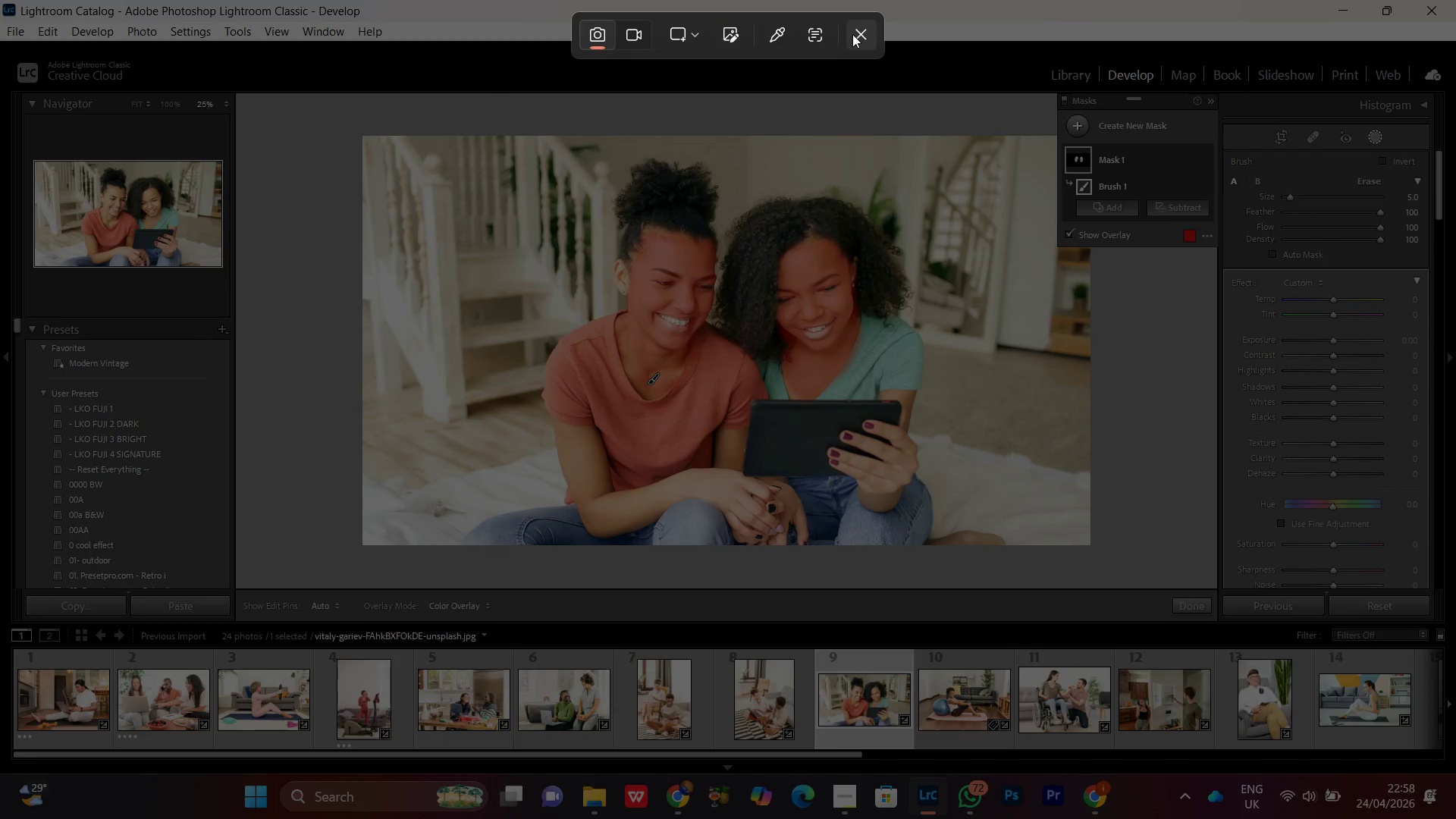 
left_click([854, 34])
 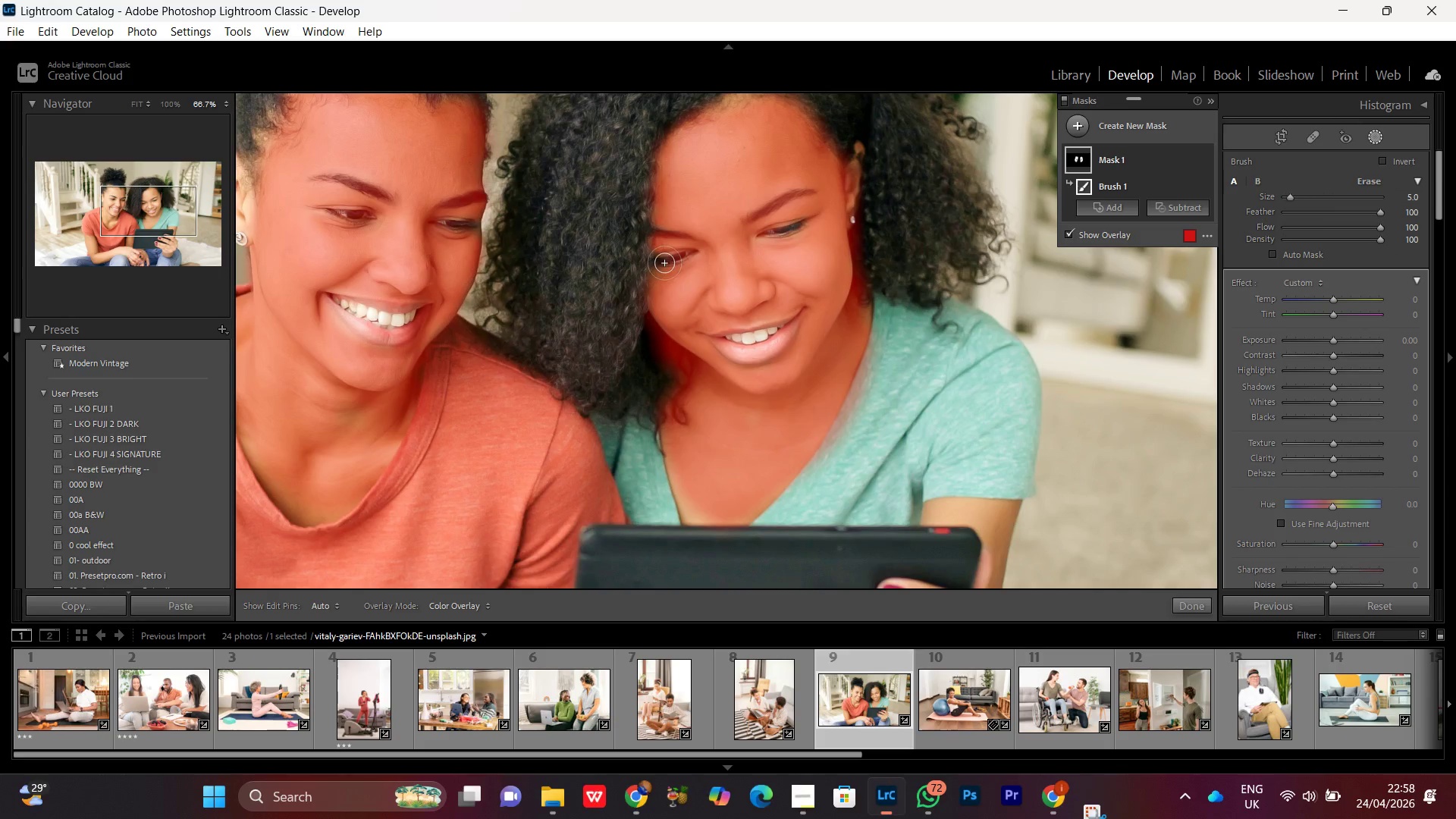 
hold_key(key=Space, duration=0.72)
 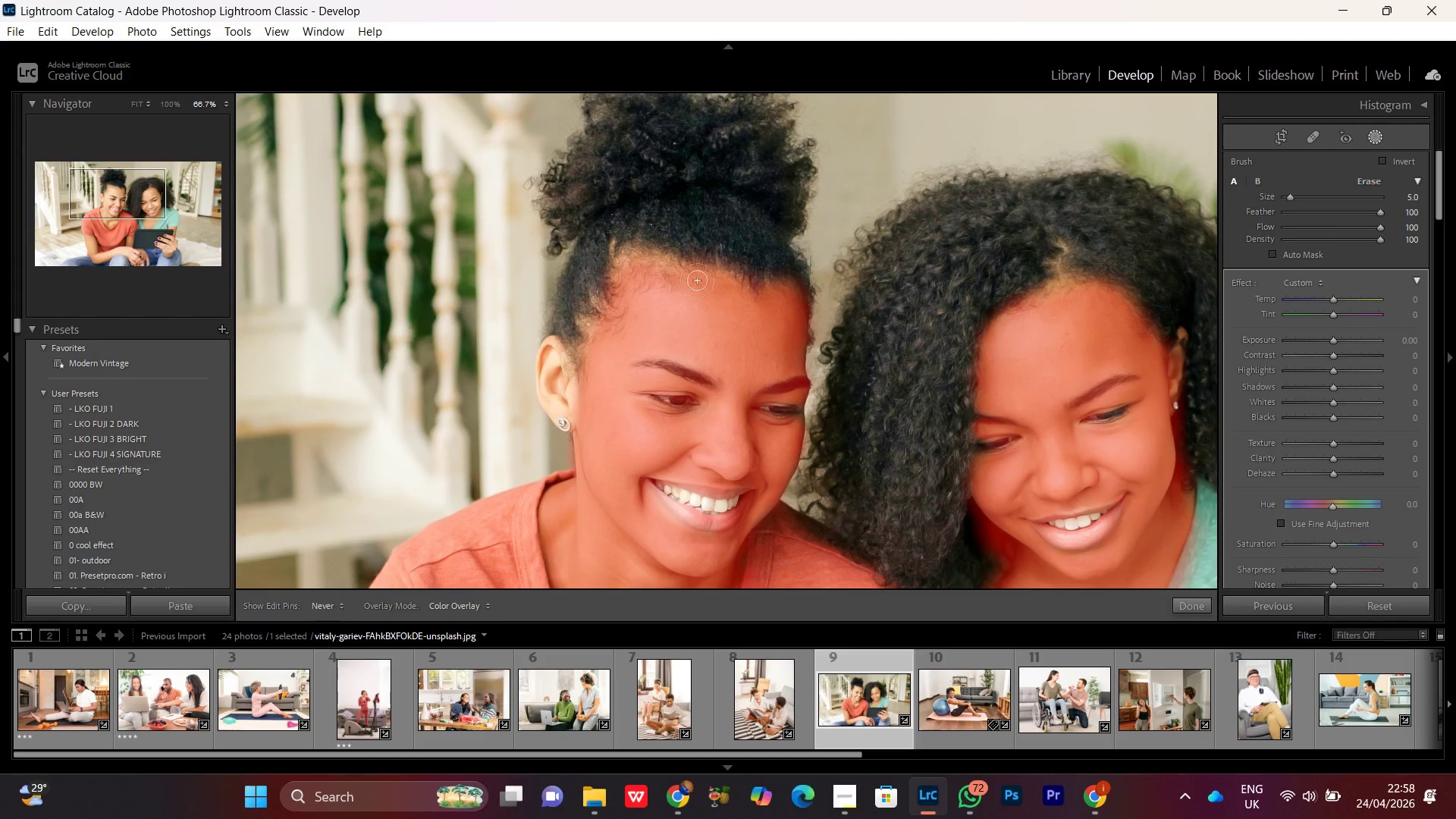 
left_click_drag(start_coordinate=[470, 184], to_coordinate=[795, 370])
 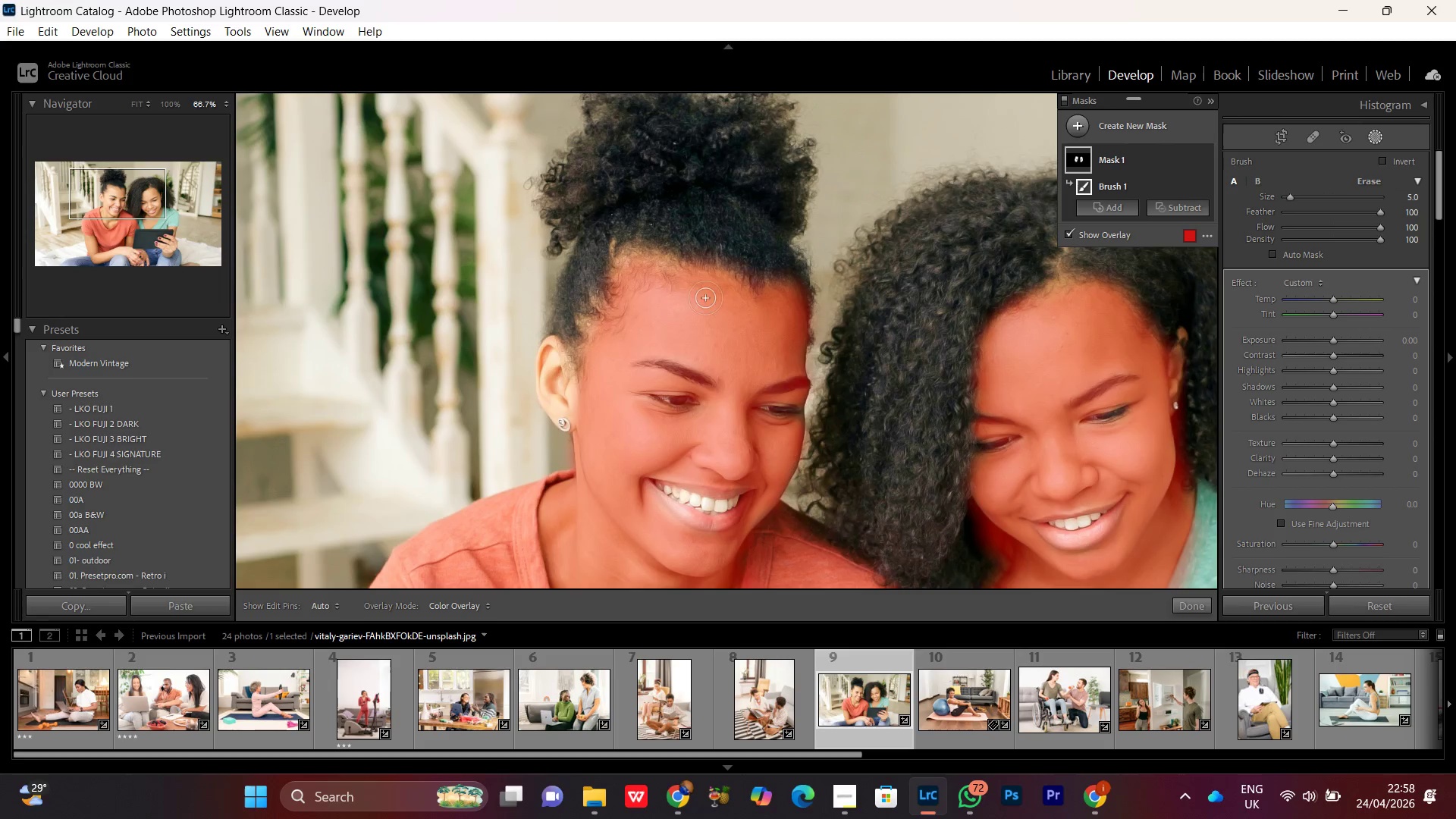 
hold_key(key=Space, duration=7.72)
 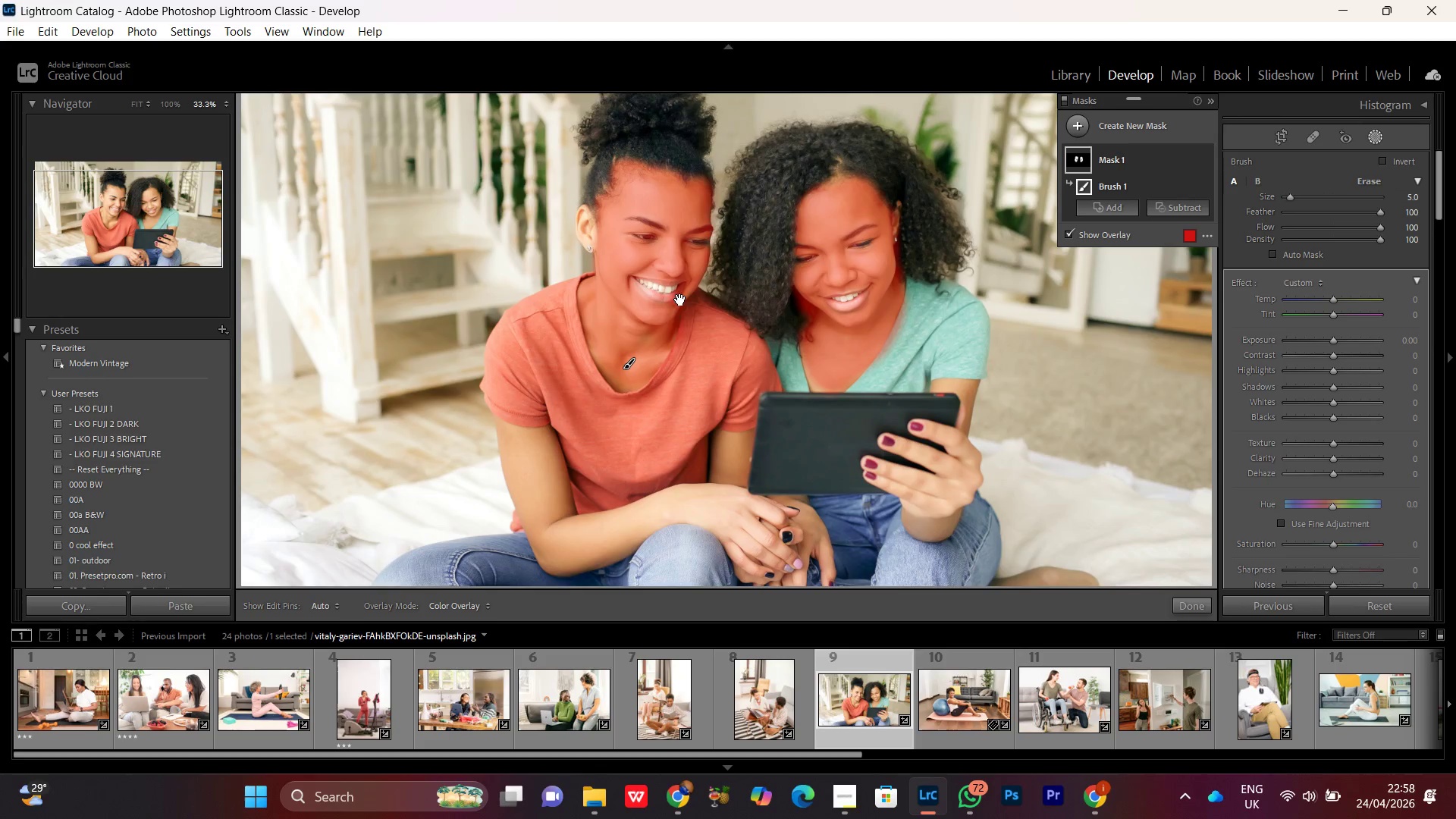 
left_click_drag(start_coordinate=[741, 290], to_coordinate=[598, 378])
 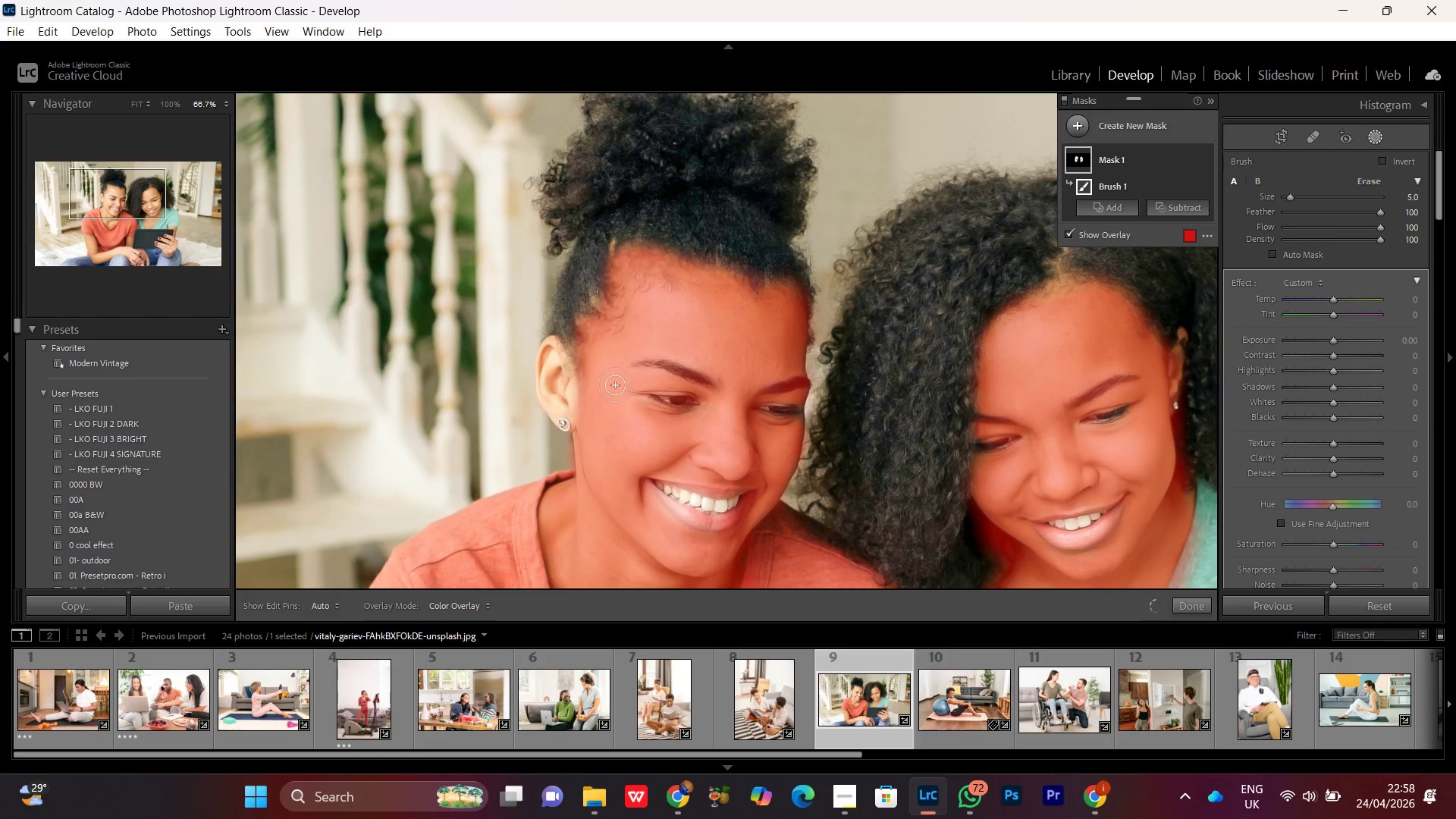 
key(Control+Minus)
 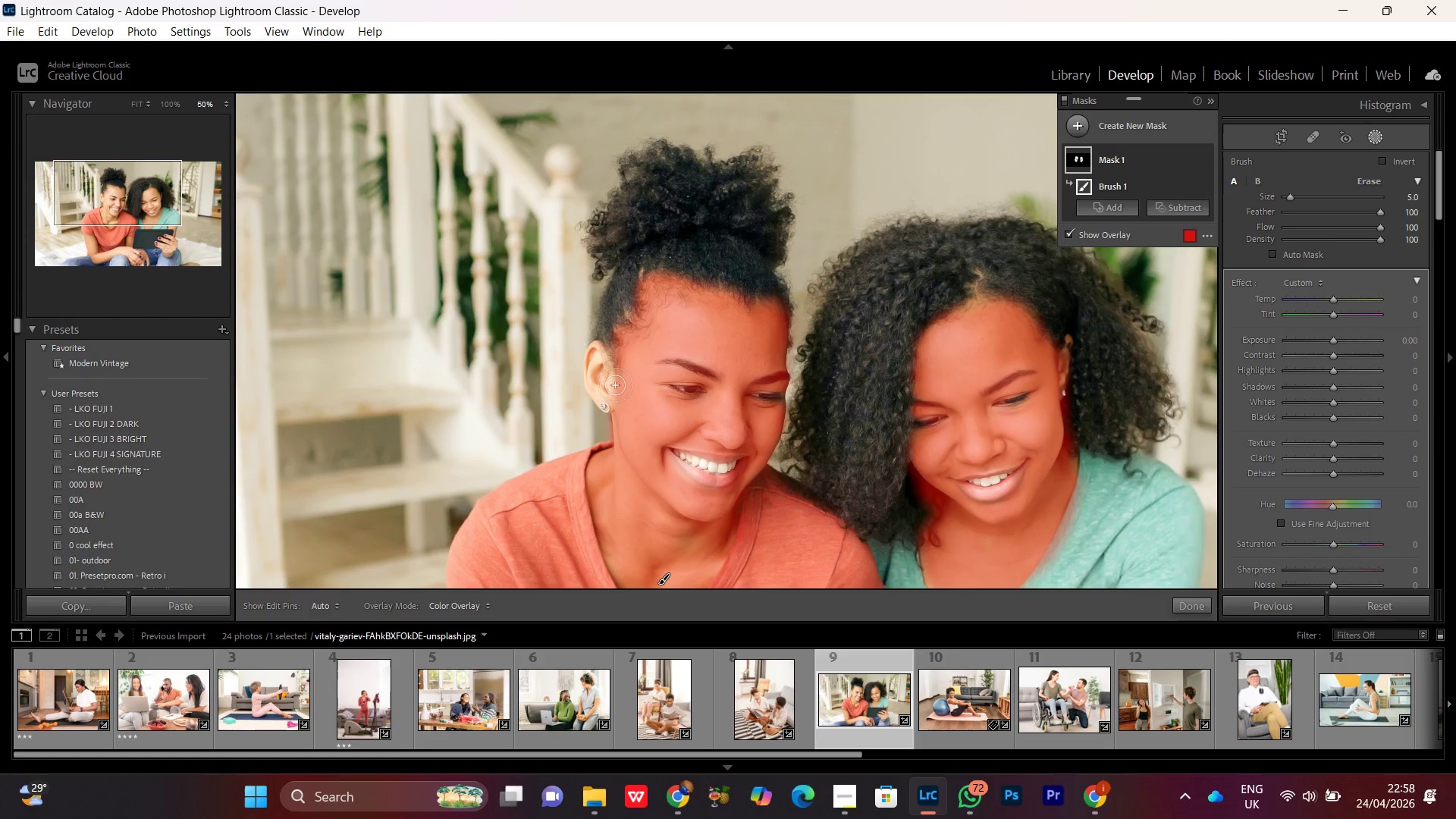 
key(Control+Minus)
 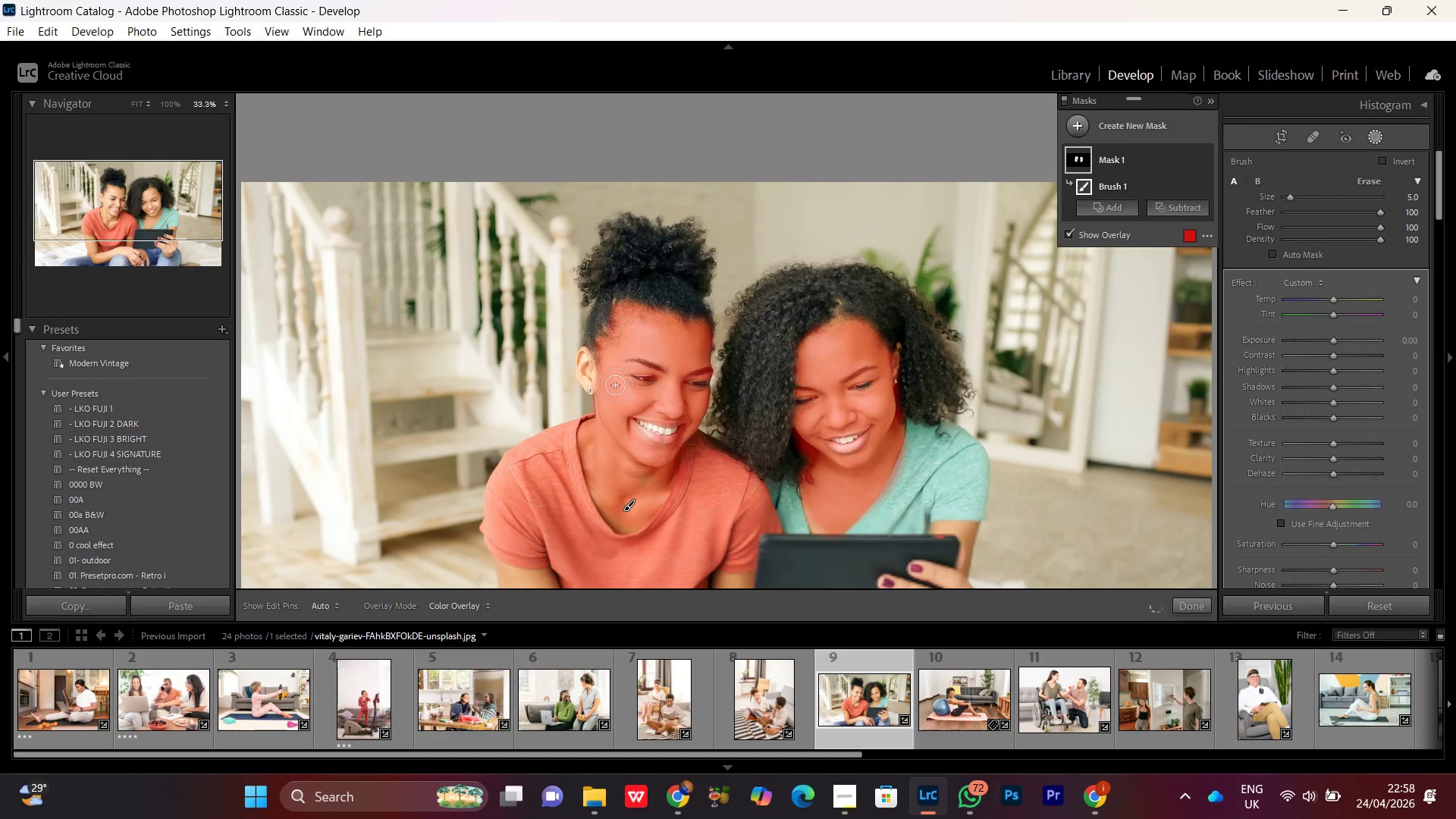 
key(Control+Minus)
 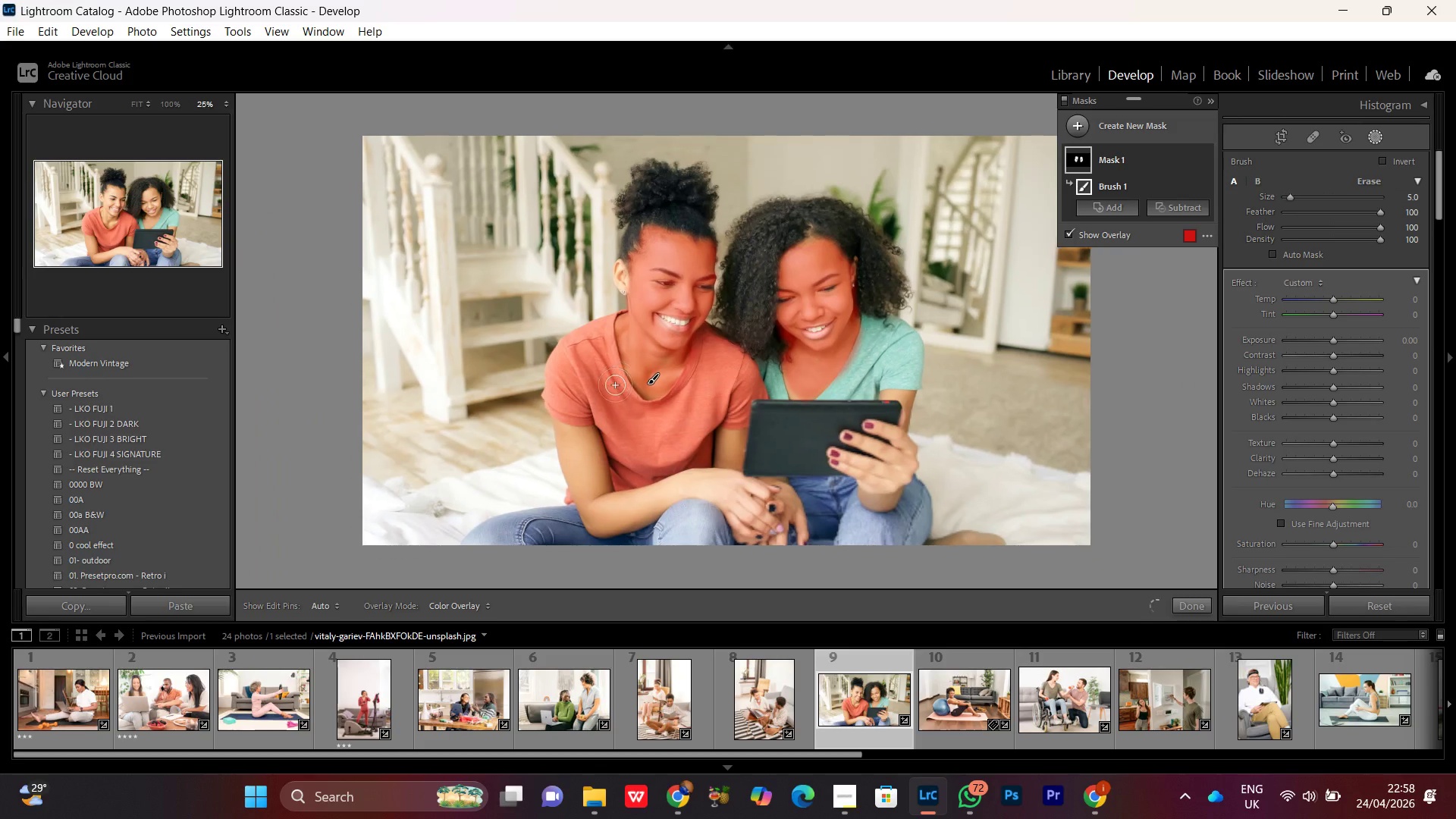 
key(Control+Equal)
 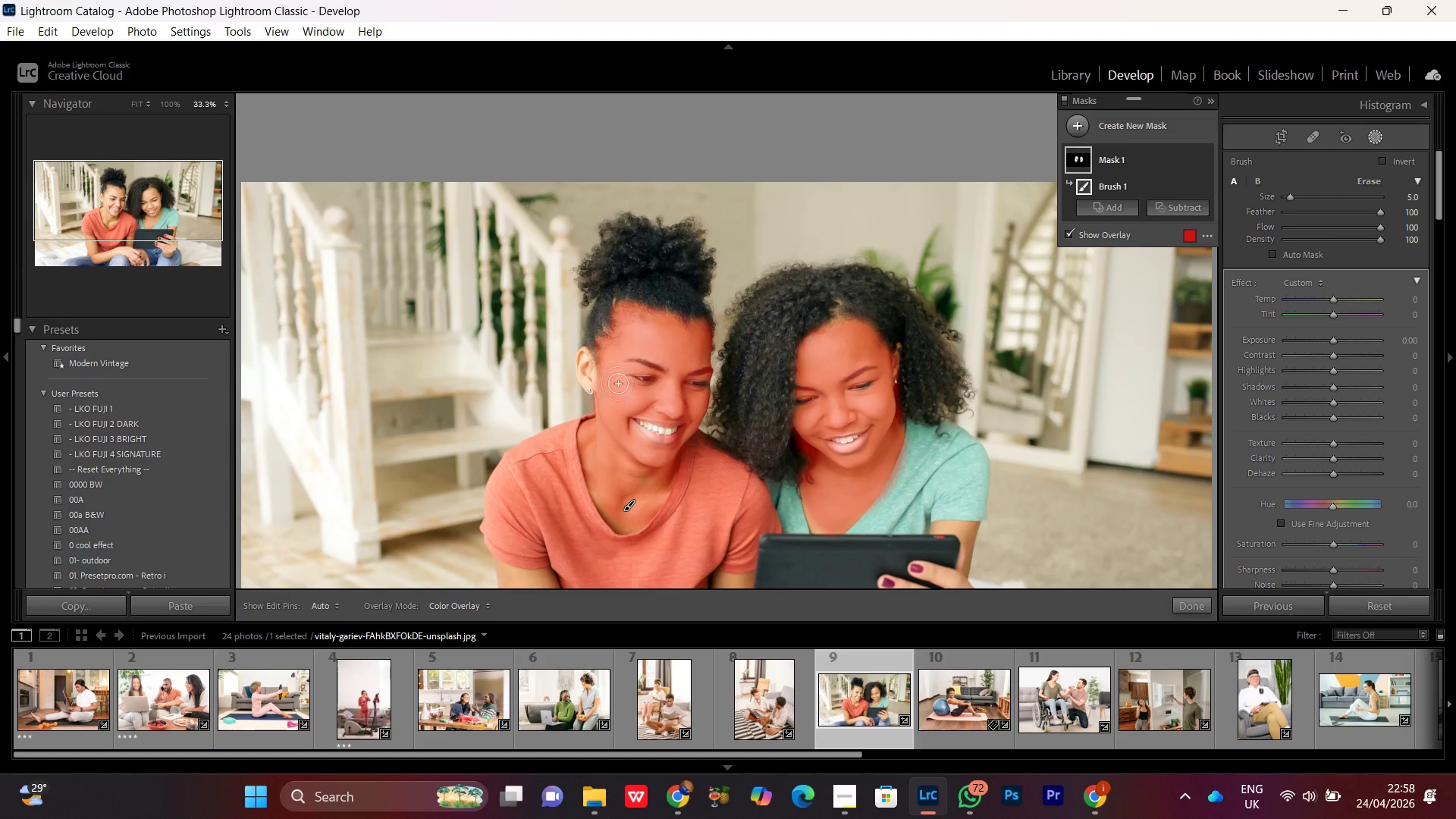 
hold_key(key=Space, duration=1.5)
 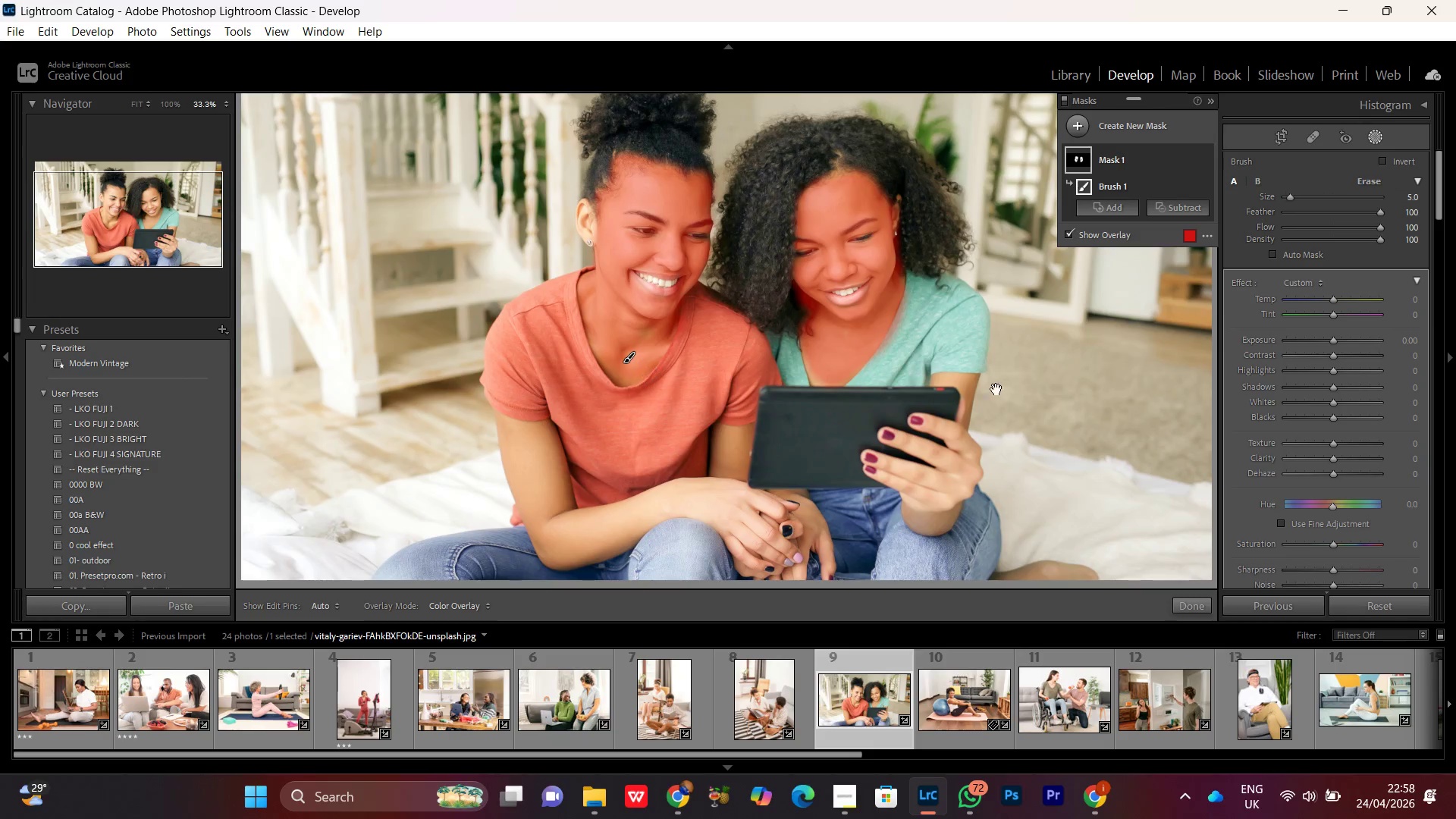 
left_click_drag(start_coordinate=[709, 441], to_coordinate=[680, 300])
 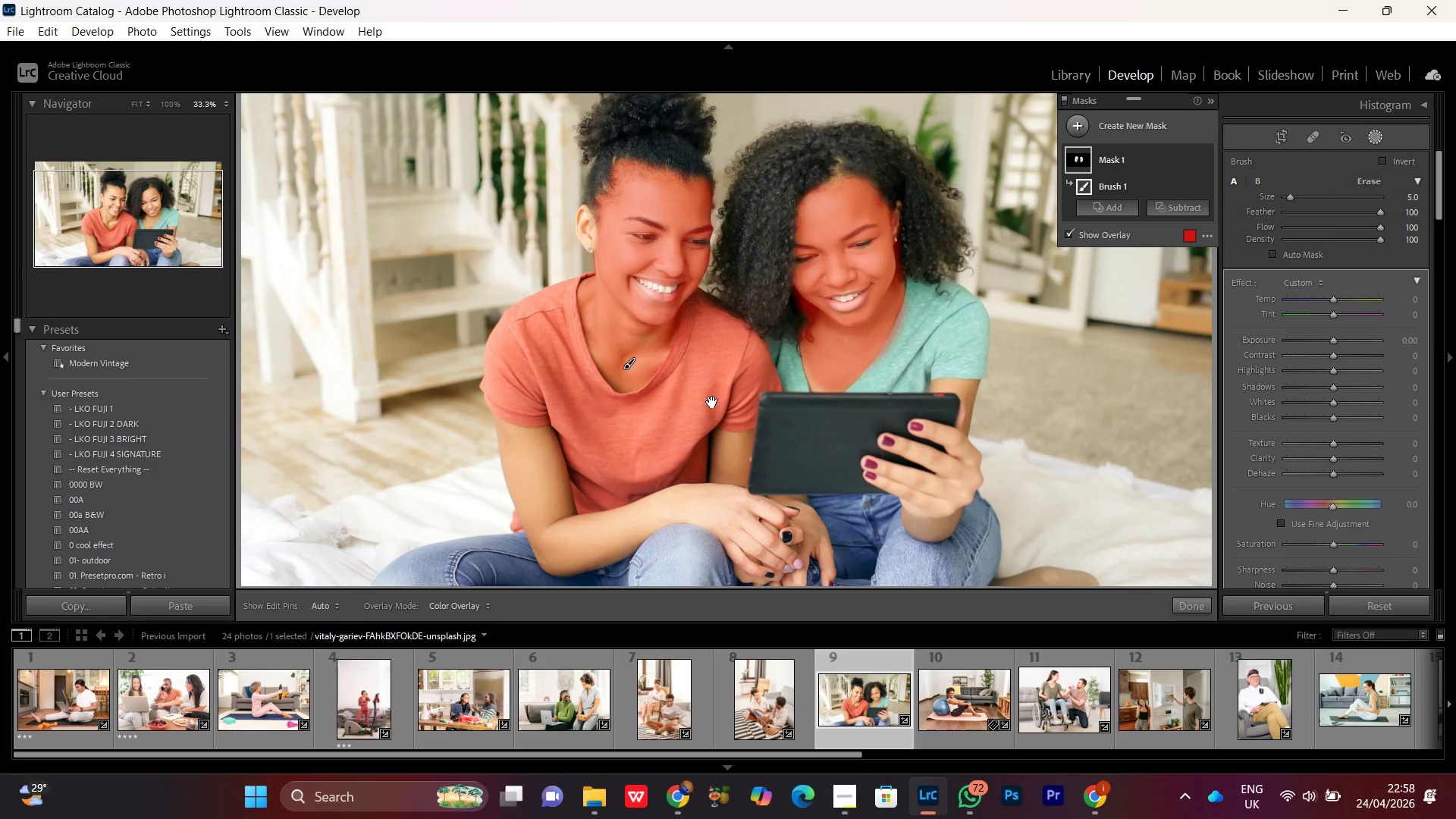 
left_click_drag(start_coordinate=[714, 401], to_coordinate=[675, 364])
 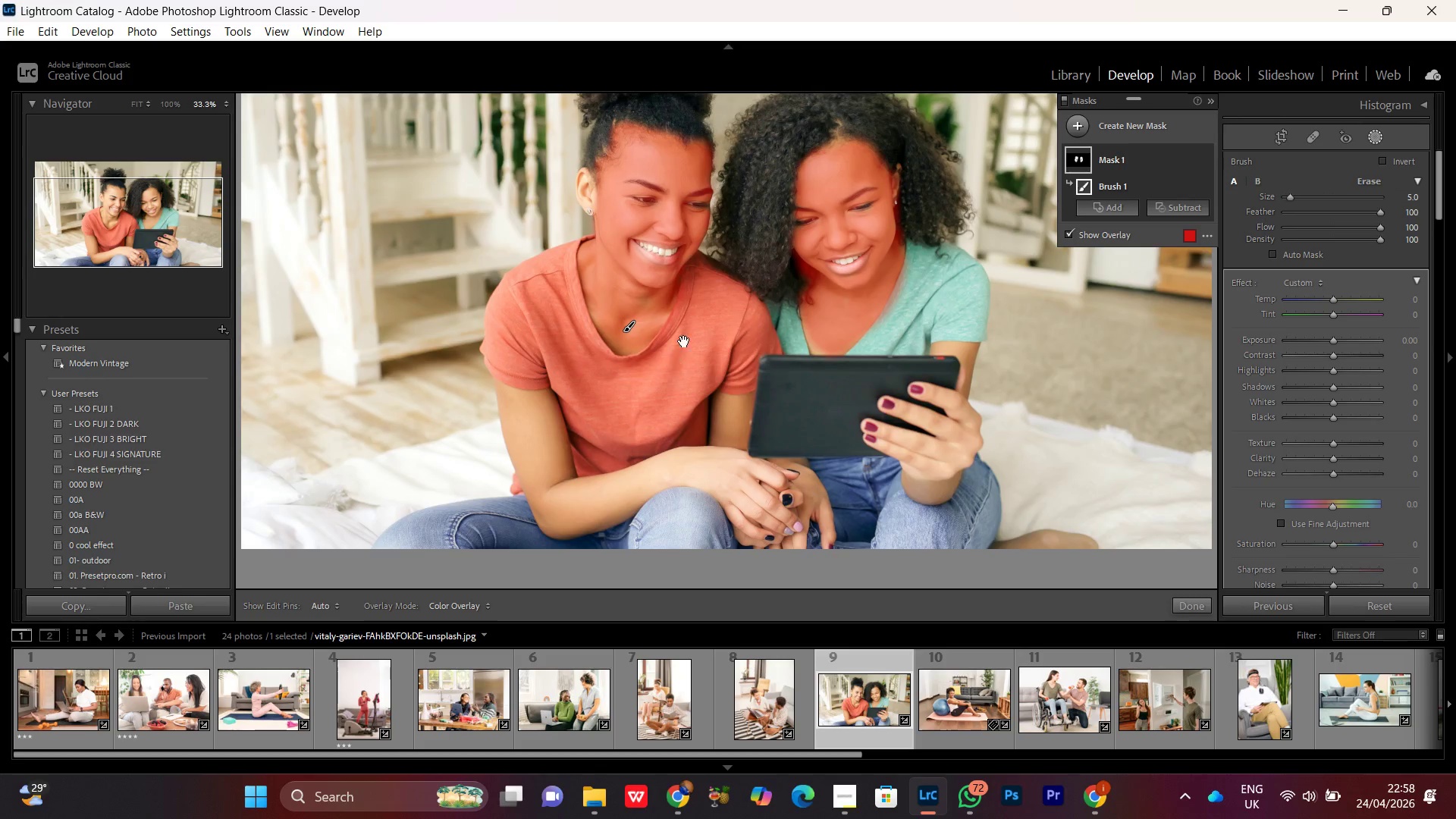 
left_click_drag(start_coordinate=[684, 341], to_coordinate=[674, 372])
 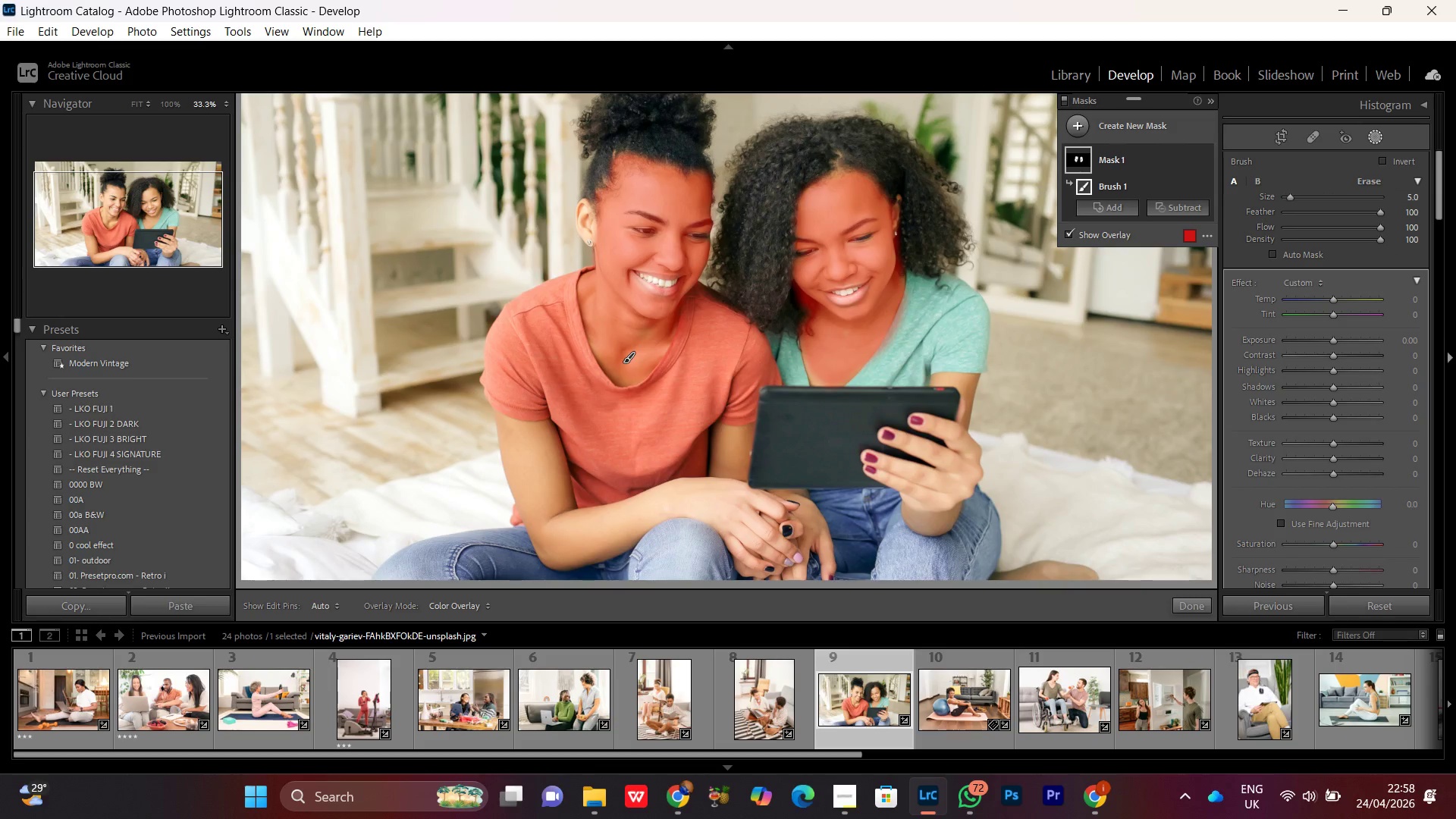 
hold_key(key=Space, duration=0.78)
 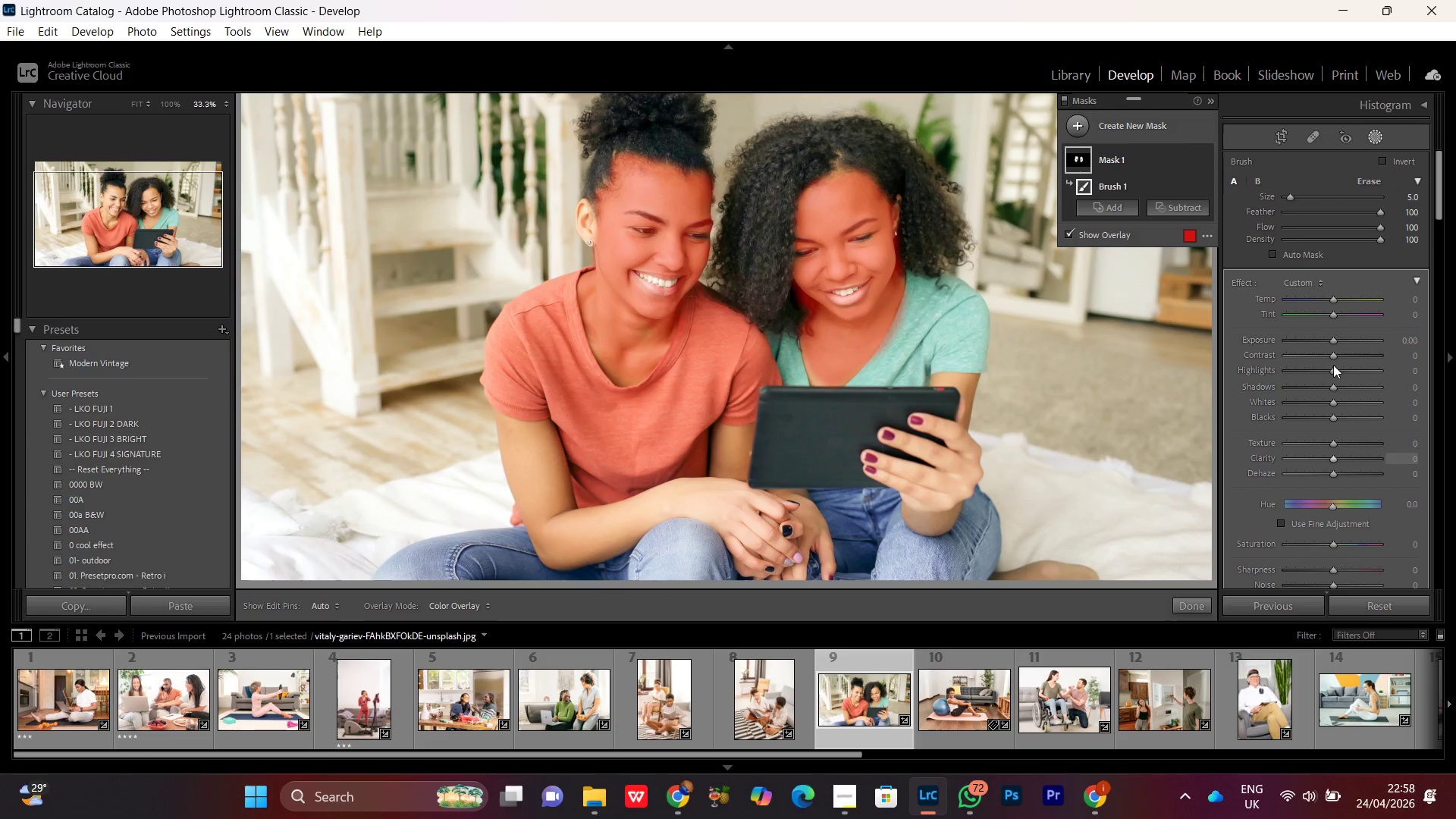 
left_click([1332, 300])
 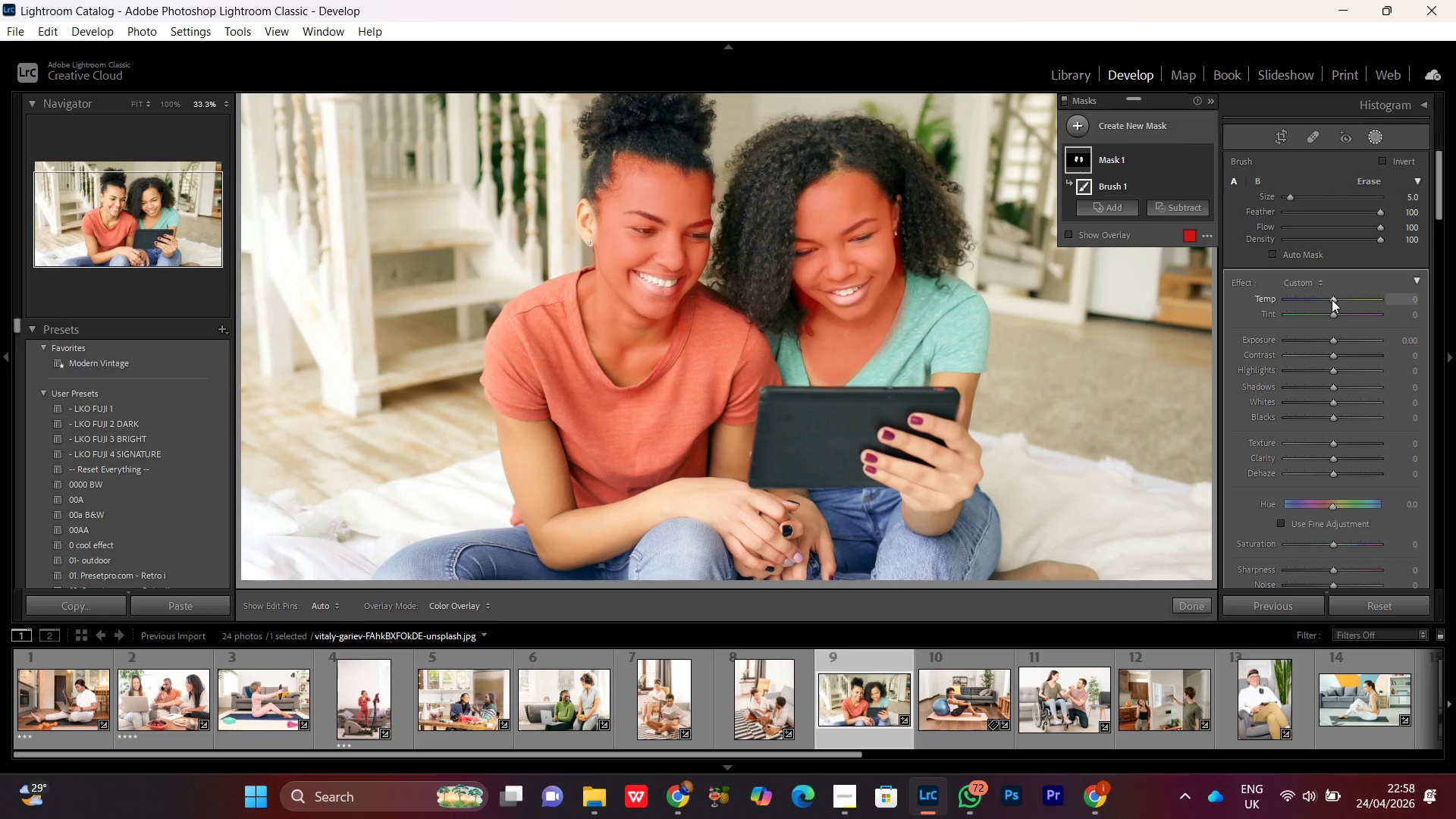 
scroll: coordinate [1332, 300], scroll_direction: up, amount: 6.0
 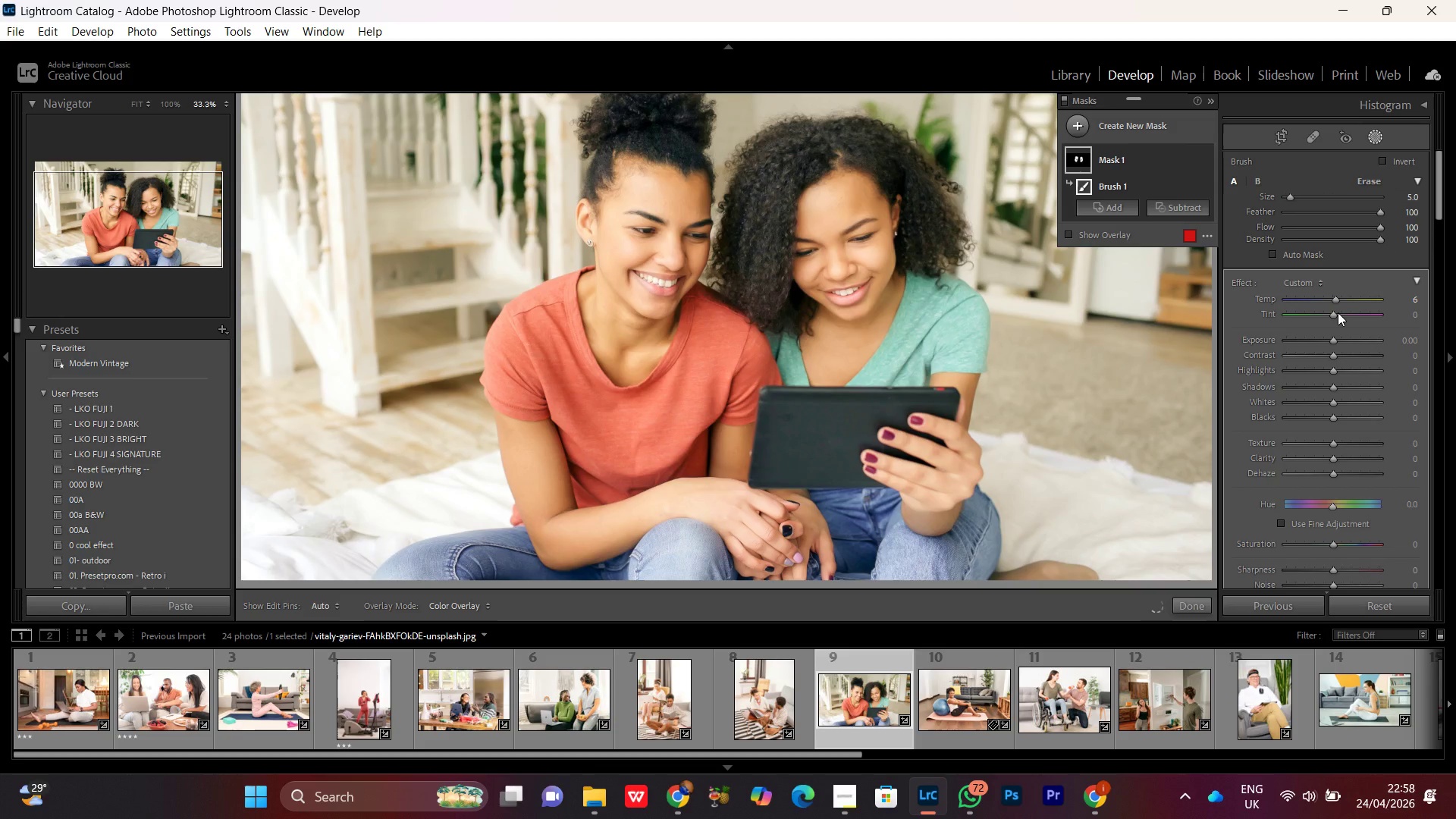 
left_click([1332, 313])
 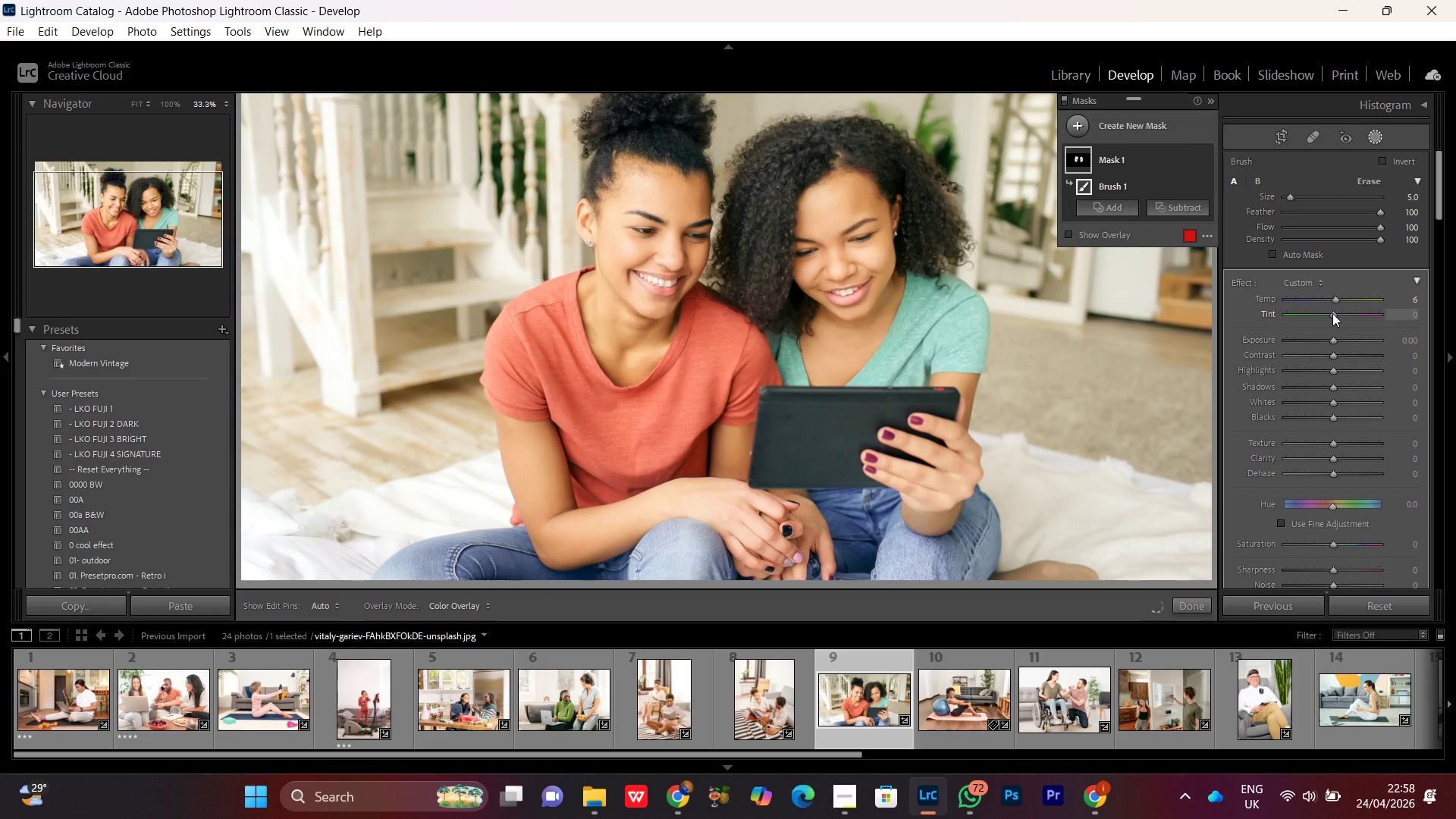 
scroll: coordinate [1332, 313], scroll_direction: up, amount: 1.0
 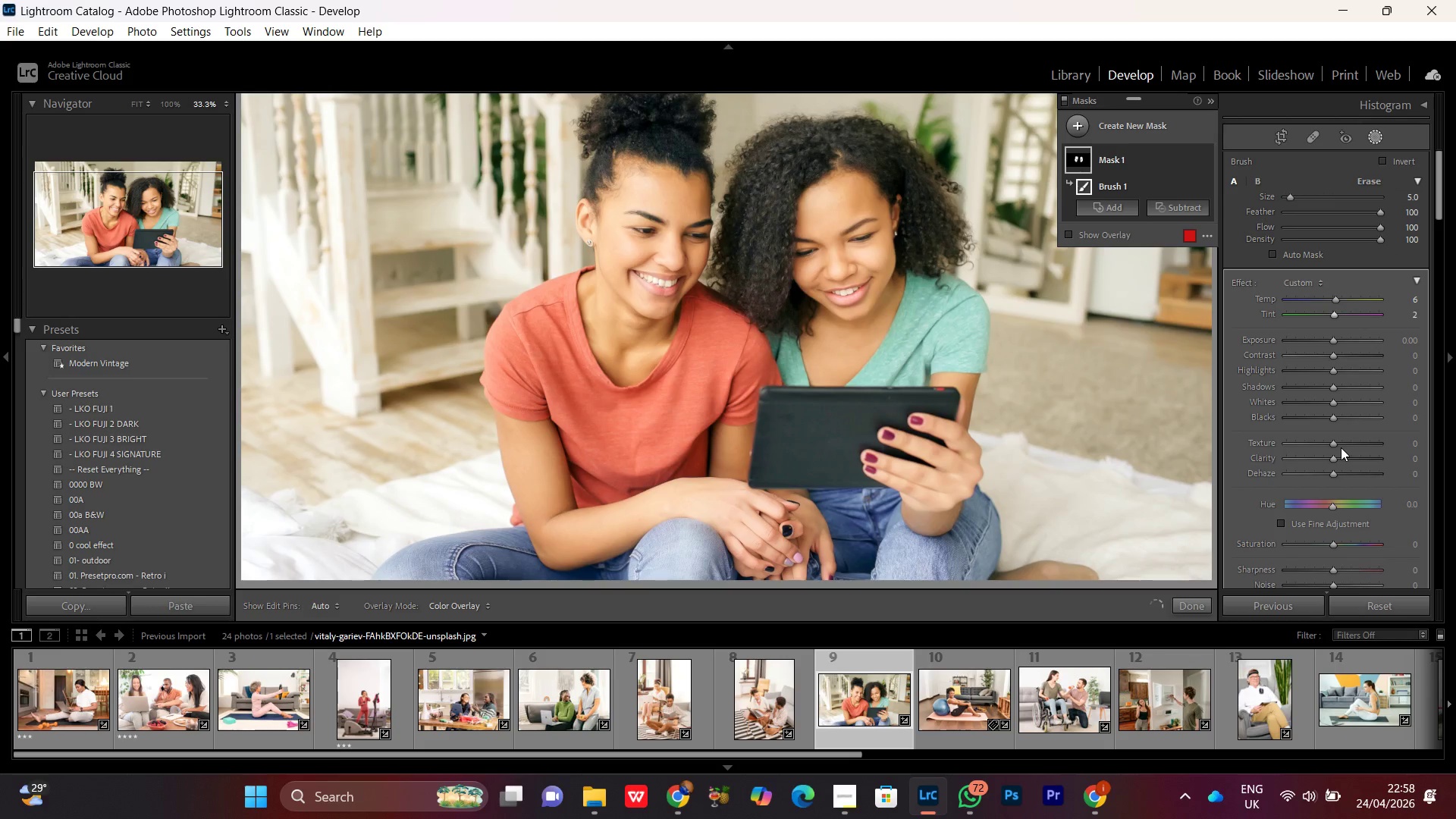 
left_click([1334, 456])
 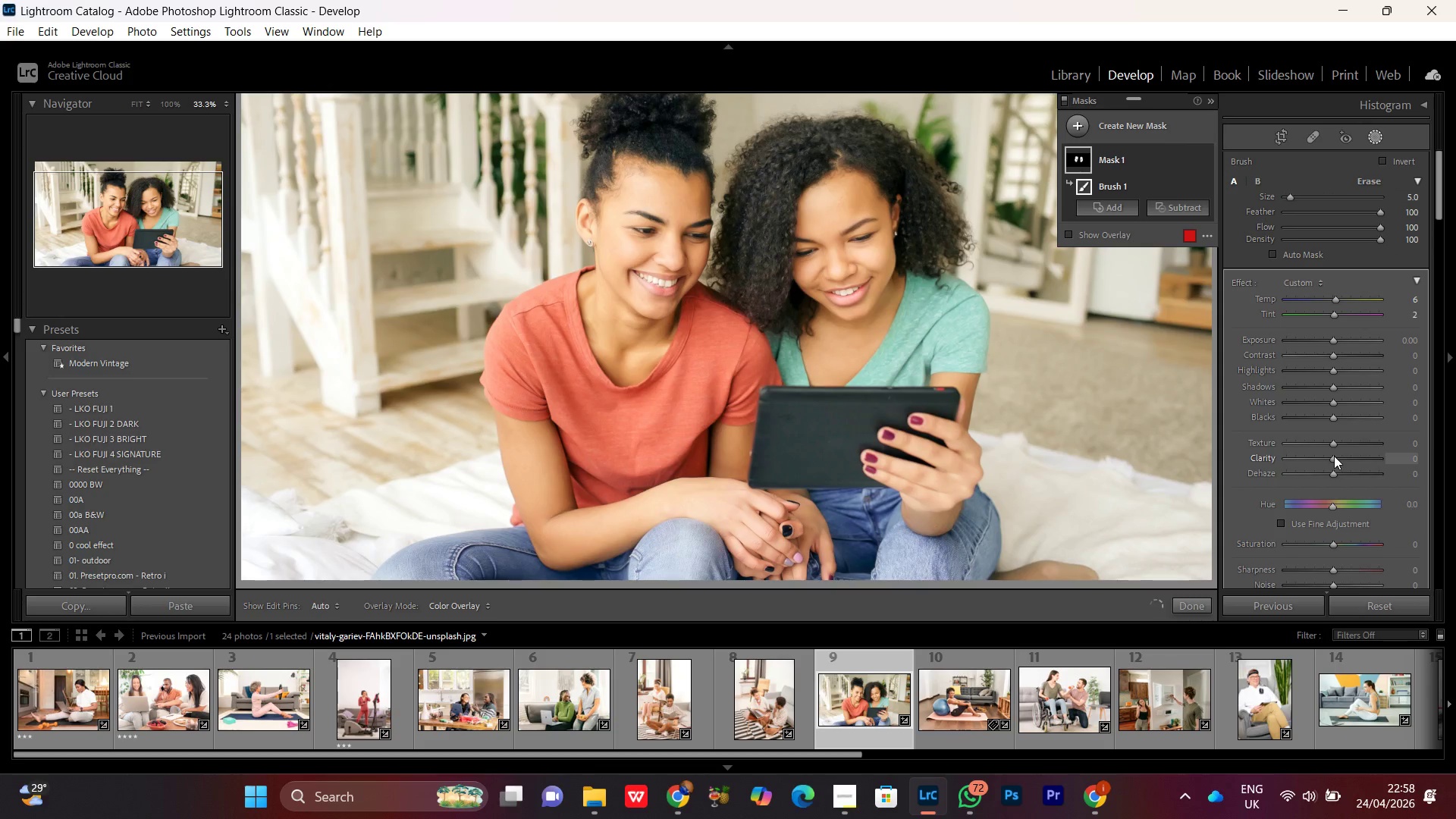 
scroll: coordinate [1334, 456], scroll_direction: down, amount: 2.0
 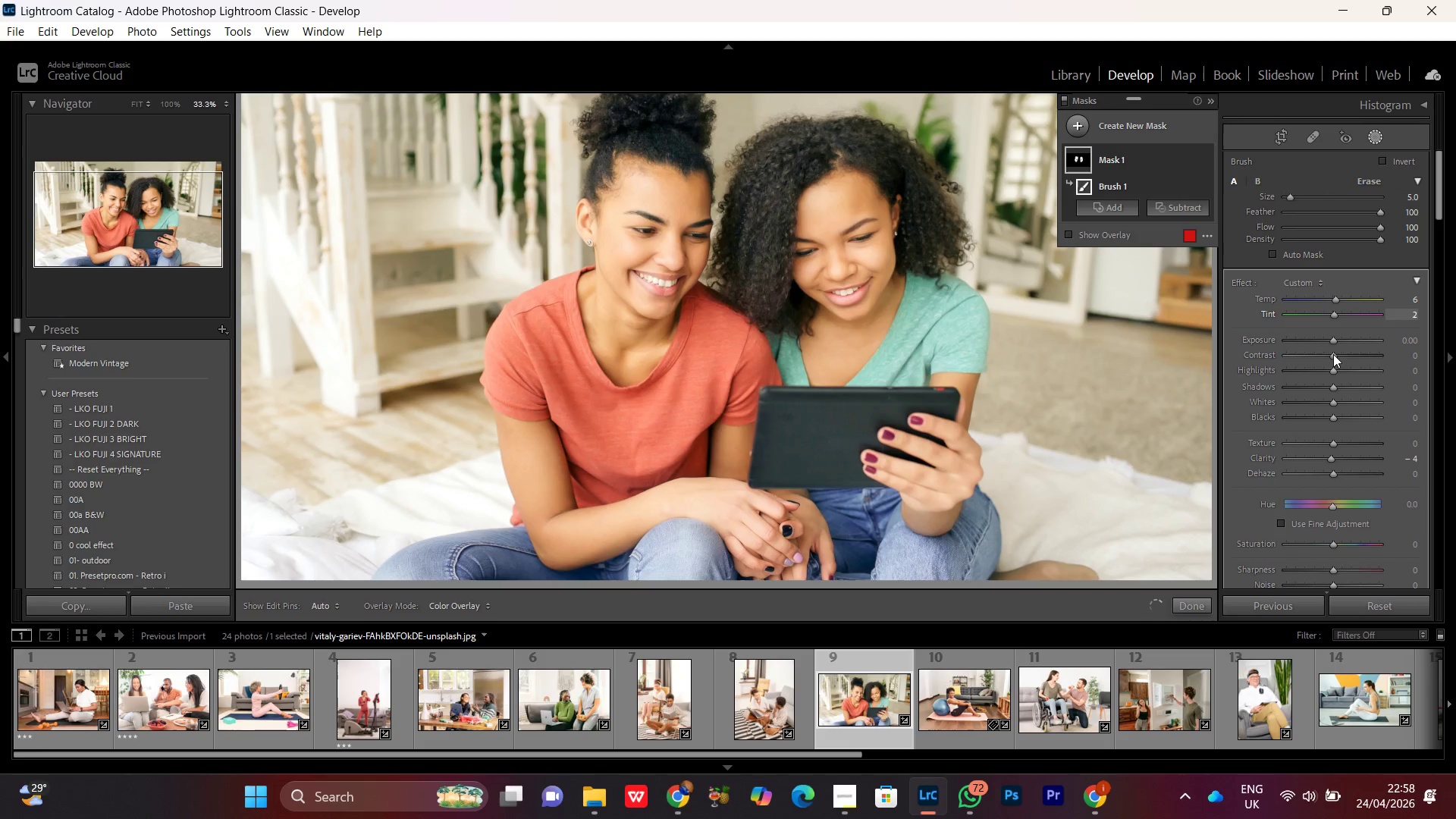 
left_click([1331, 340])
 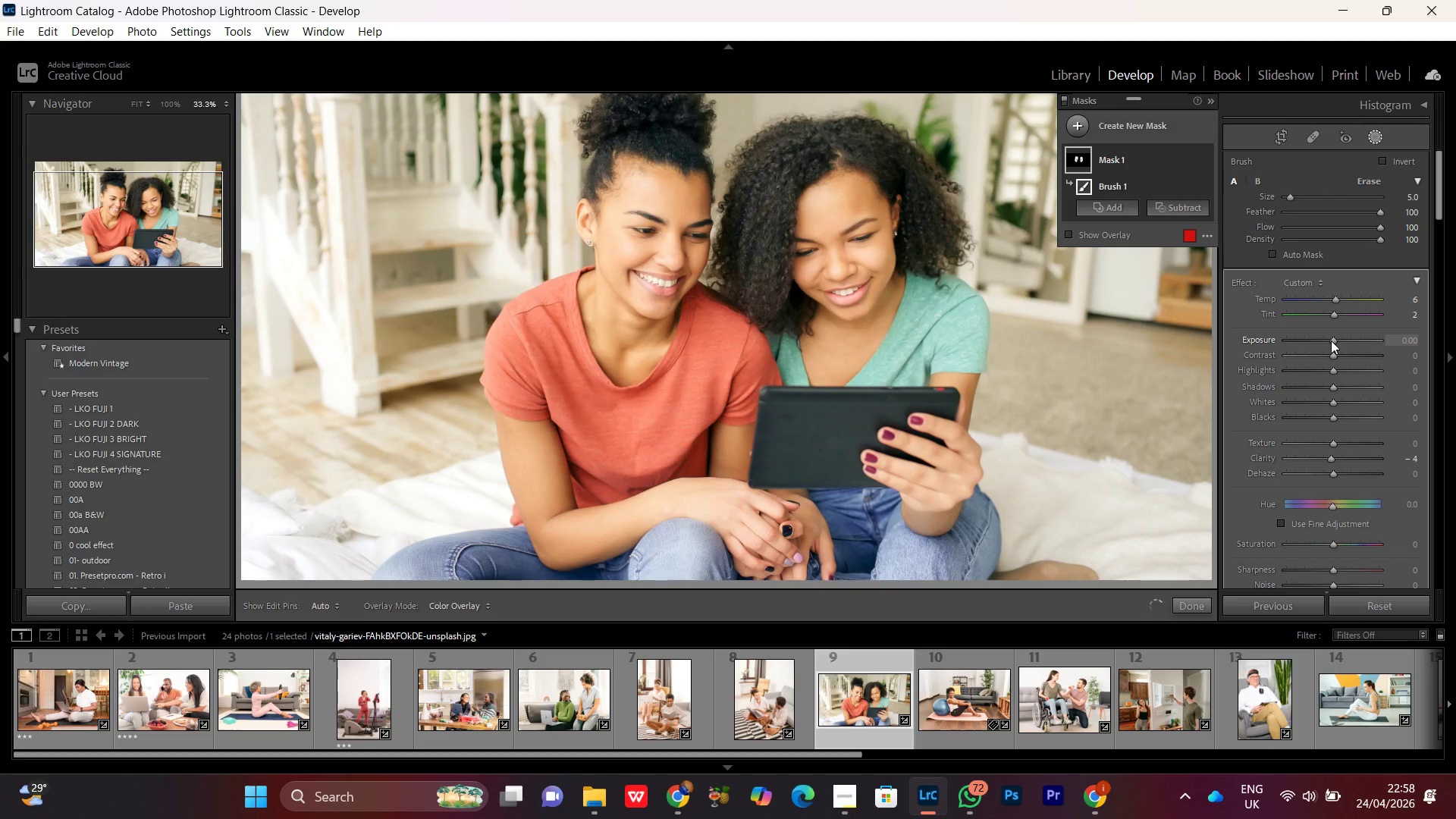 
scroll: coordinate [1331, 340], scroll_direction: none, amount: 0.0
 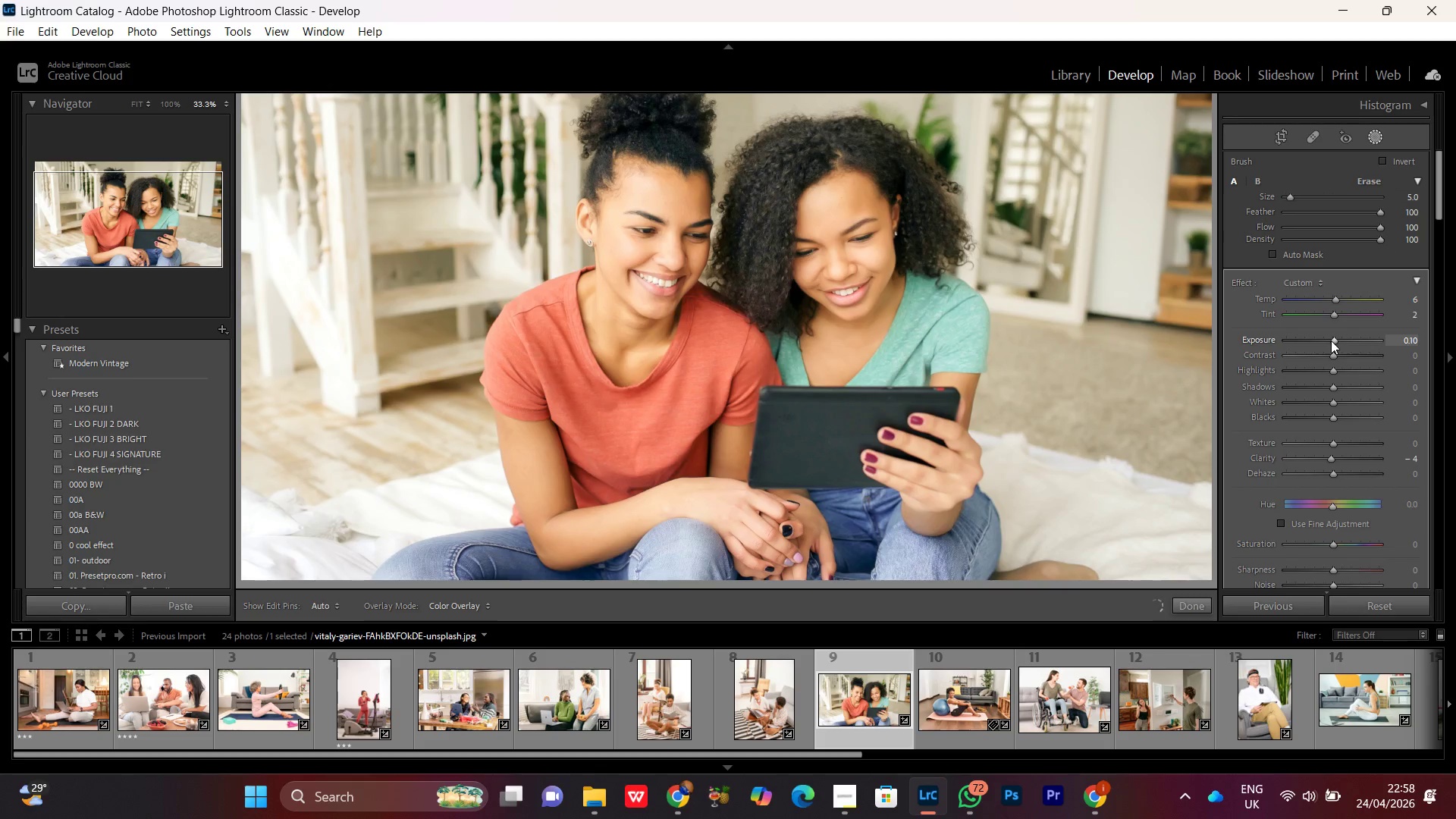 
scroll: coordinate [1331, 340], scroll_direction: down, amount: 1.0
 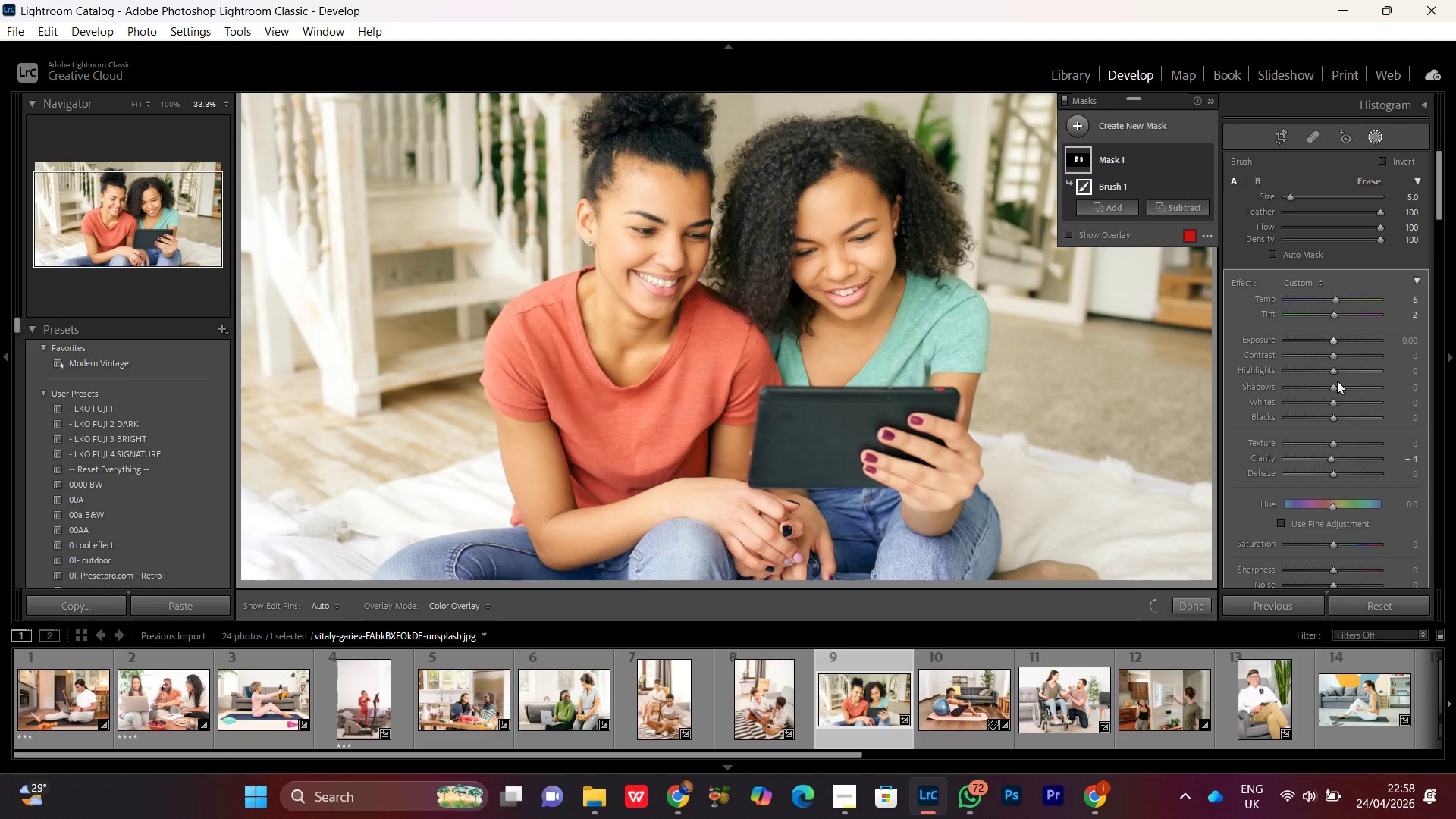 
left_click([1333, 370])
 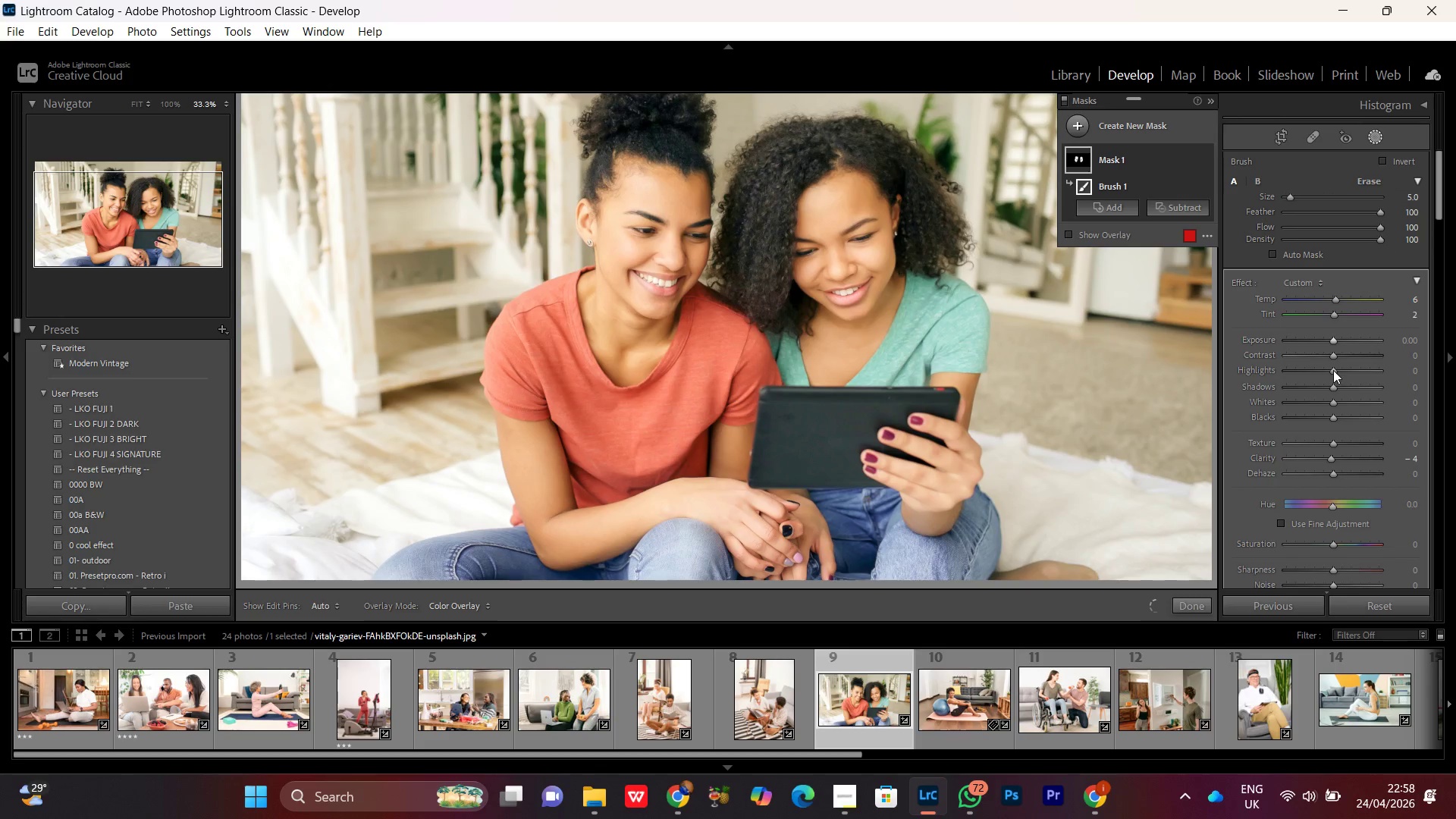 
scroll: coordinate [1333, 370], scroll_direction: up, amount: 6.0
 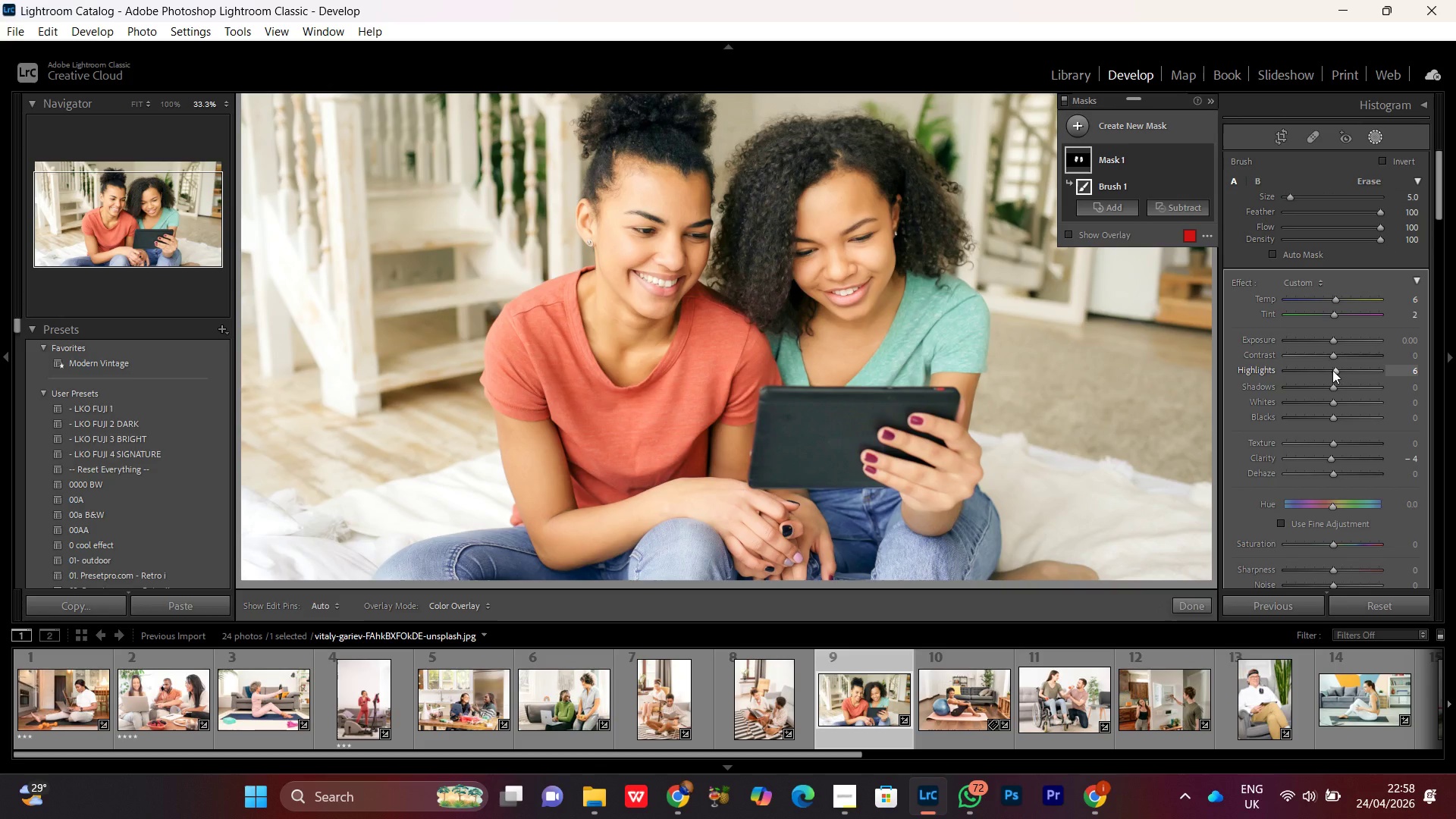 
scroll: coordinate [1332, 370], scroll_direction: none, amount: 0.0
 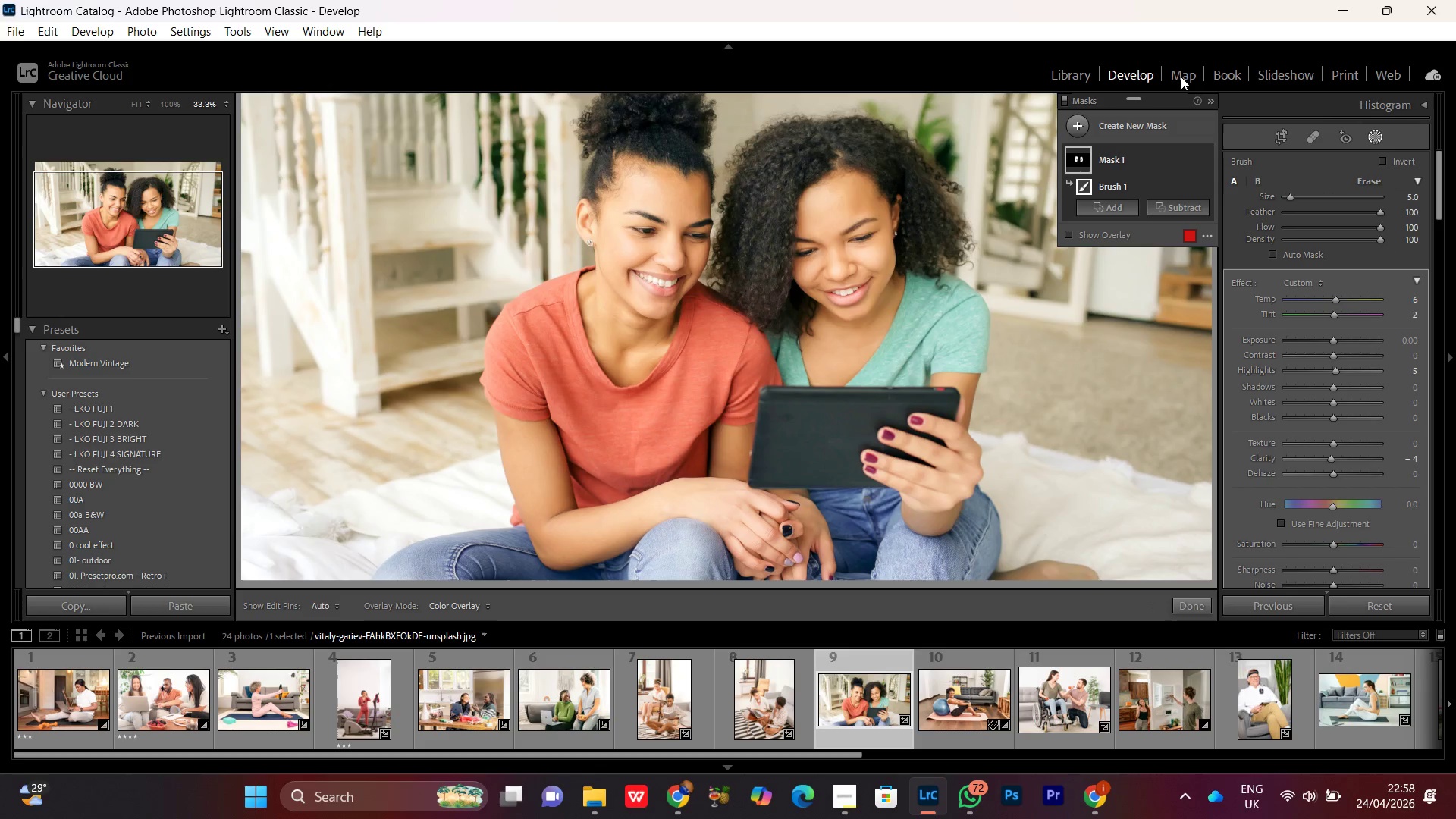 
left_click([1376, 139])
 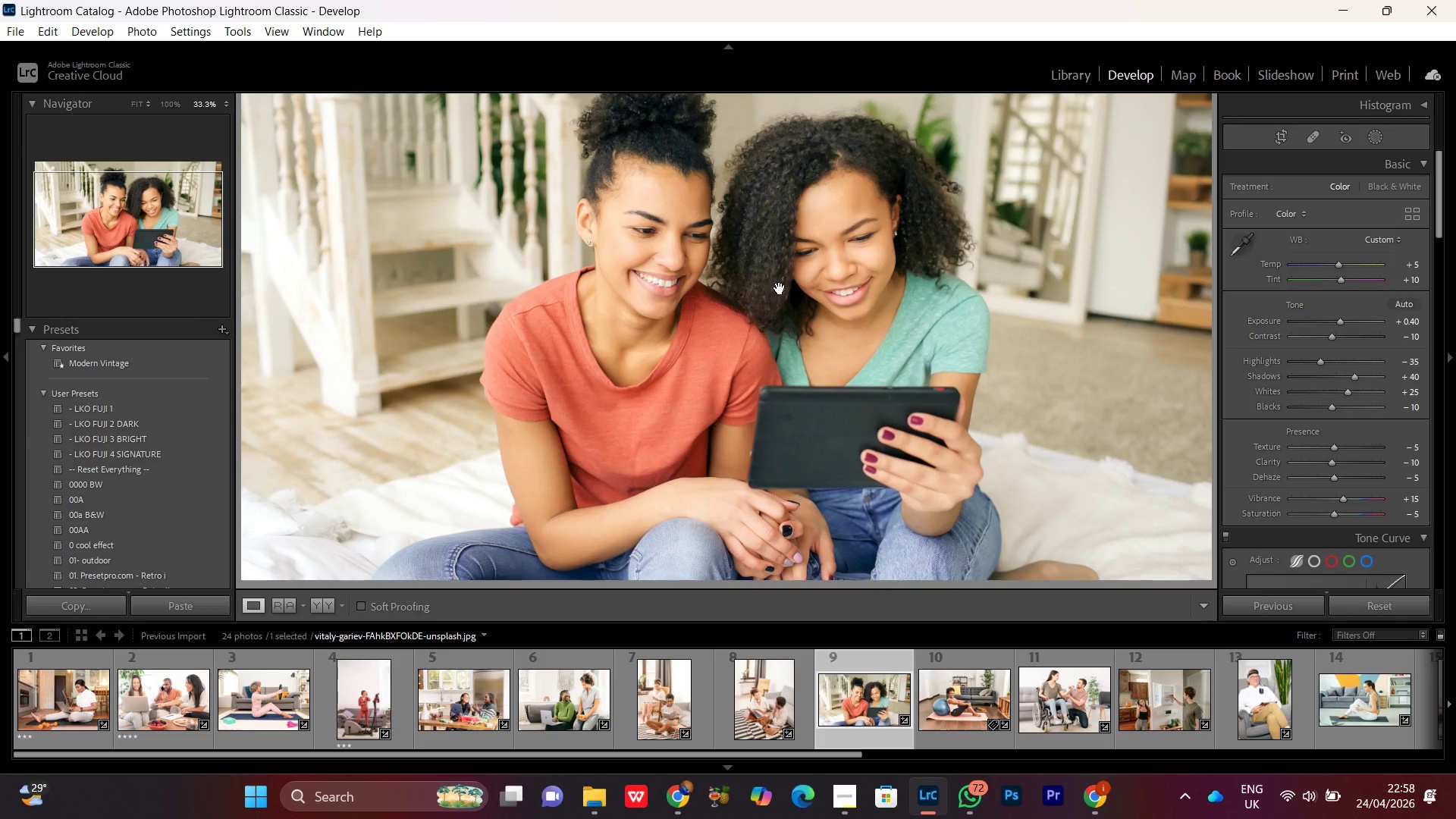 
left_click([772, 299])
 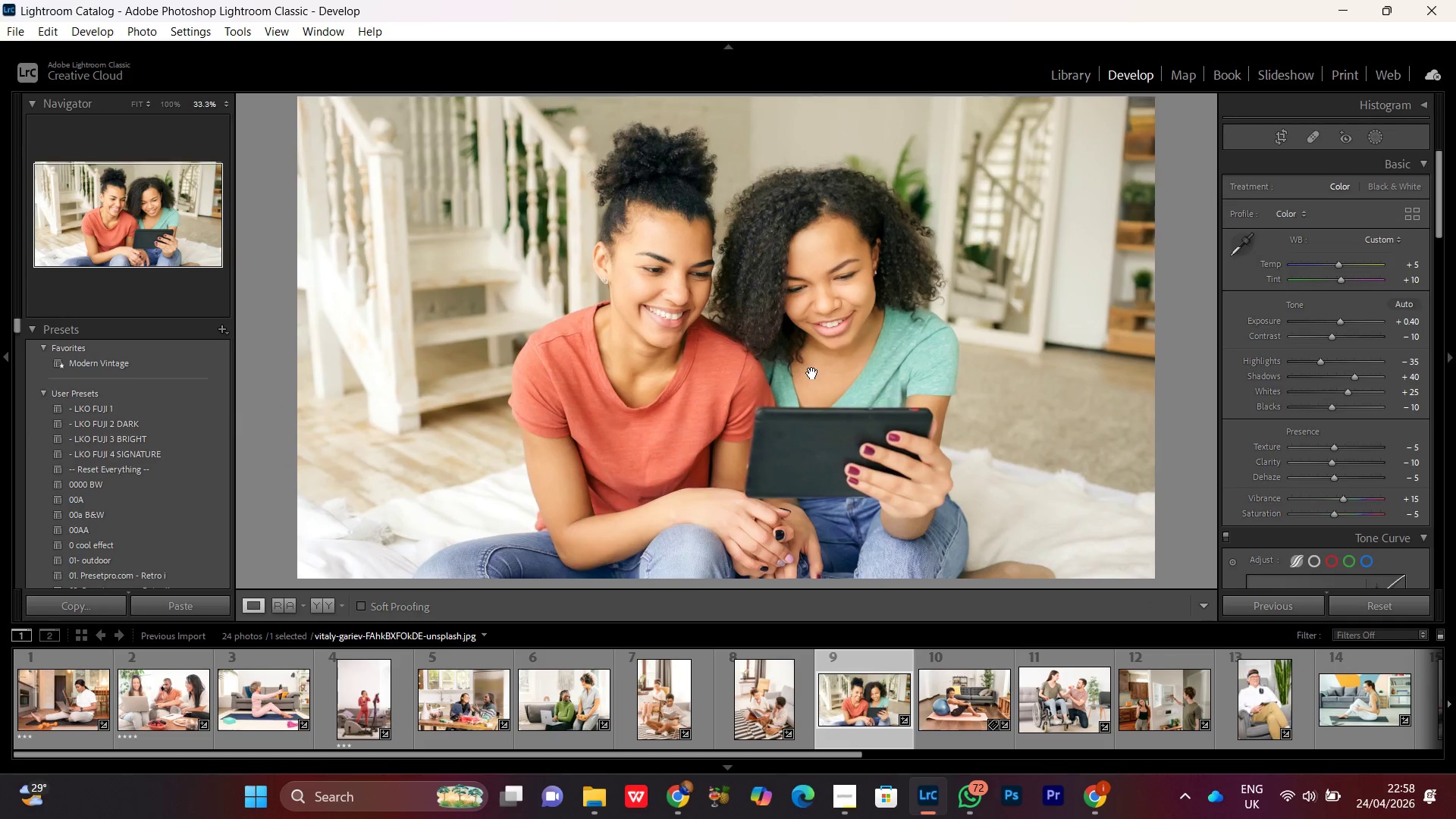 
double_click([812, 373])
 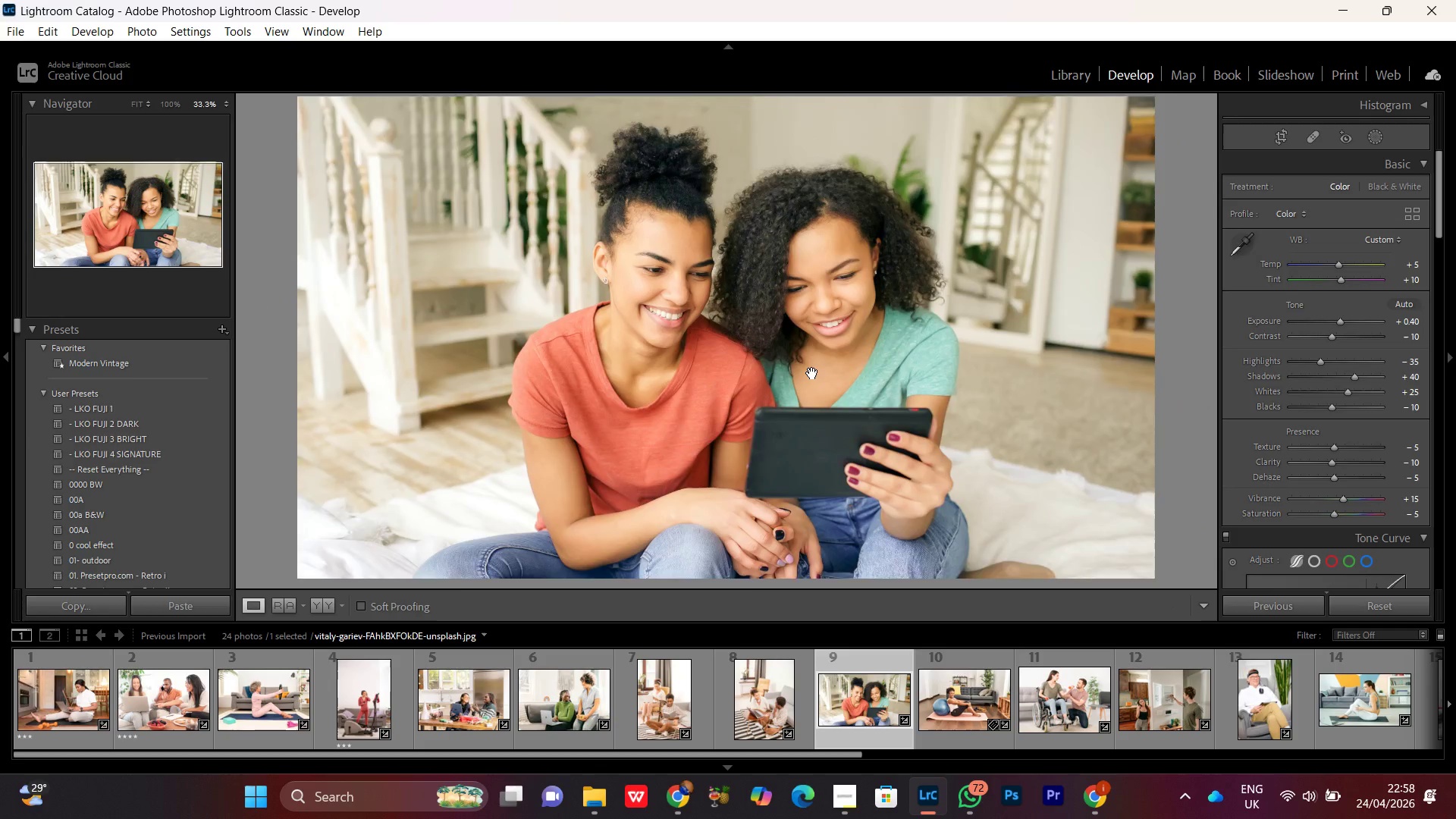 
double_click([812, 373])
 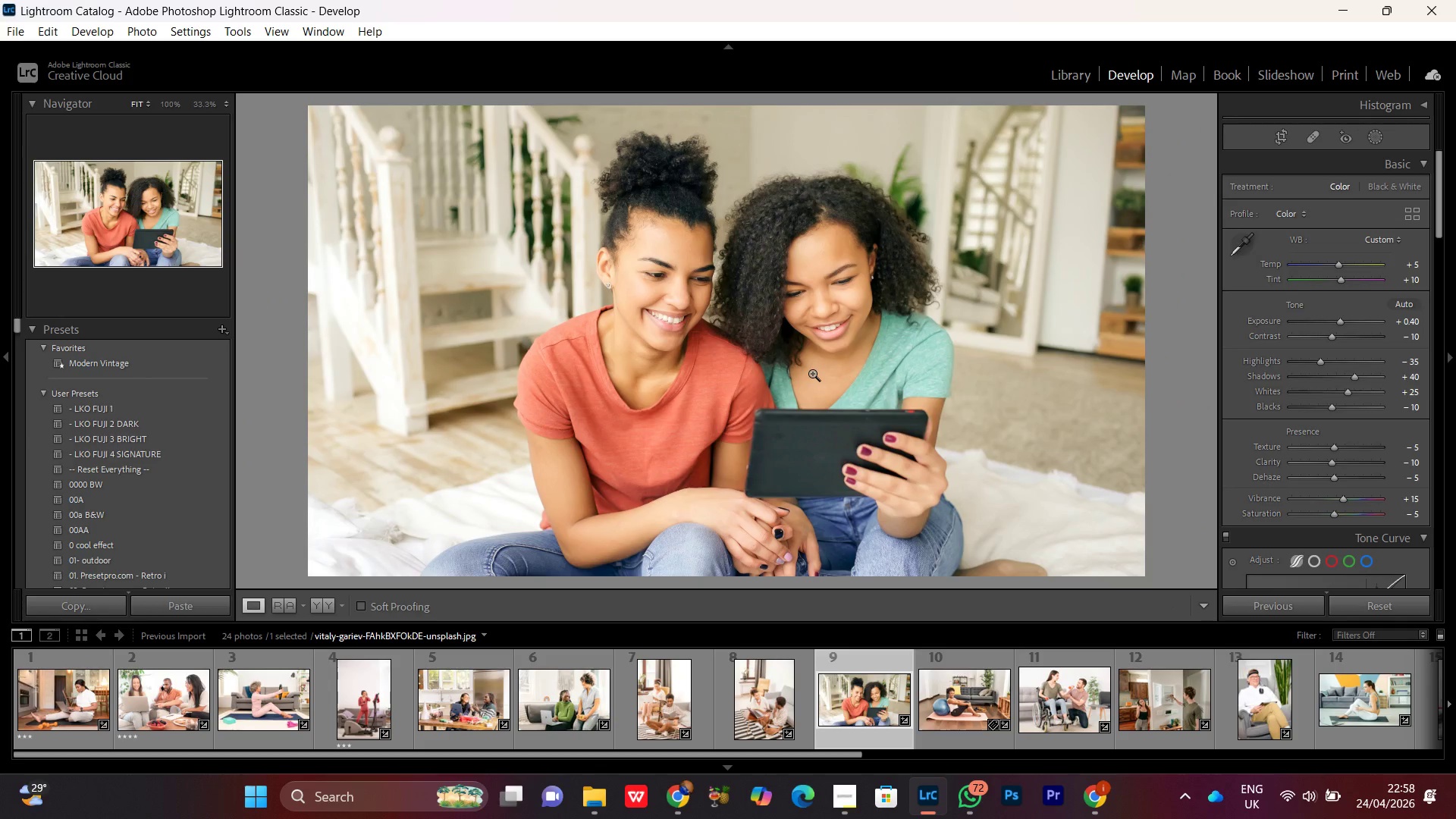 
key(Control+Minus)
 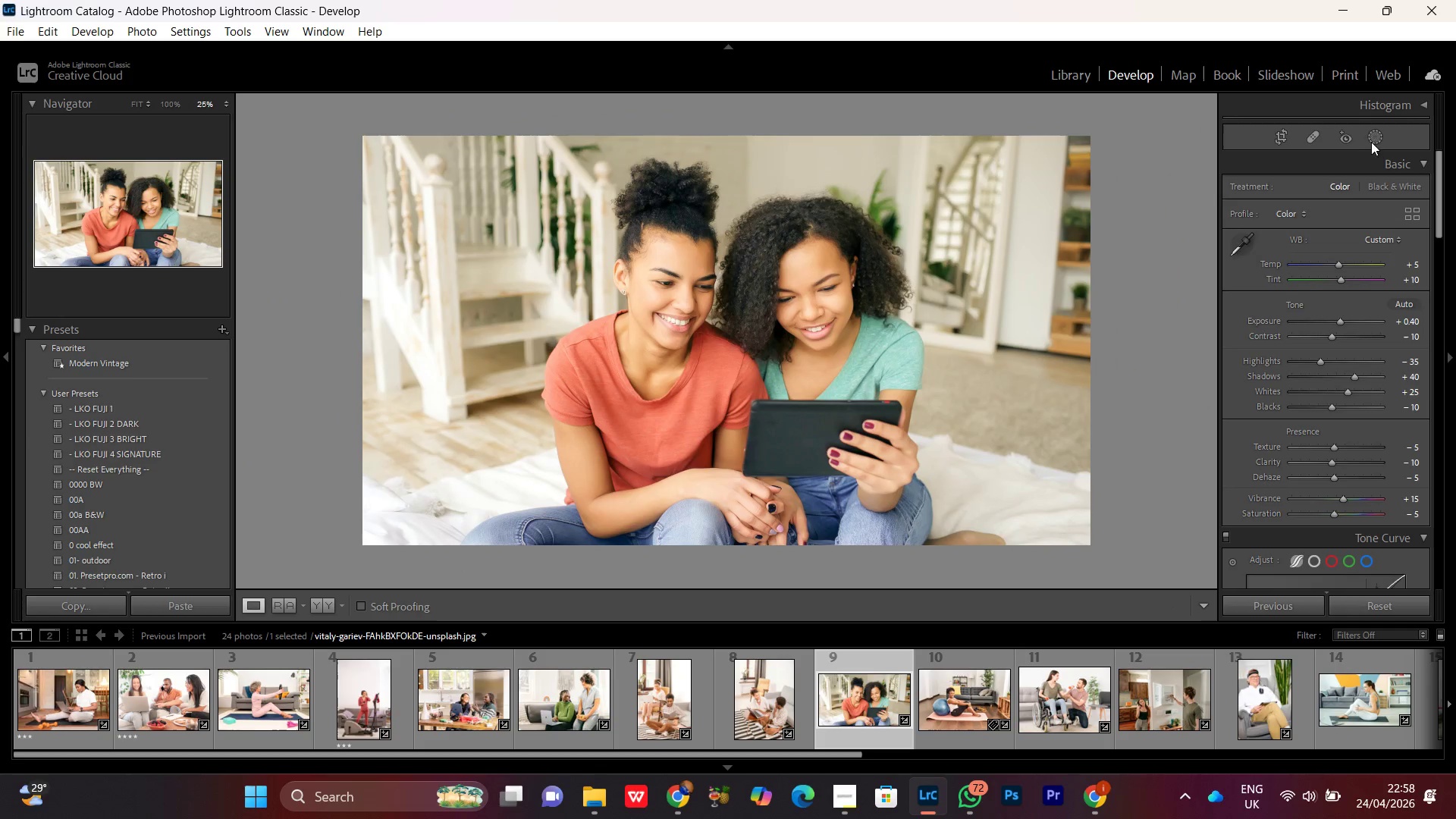 
left_click([1376, 135])
 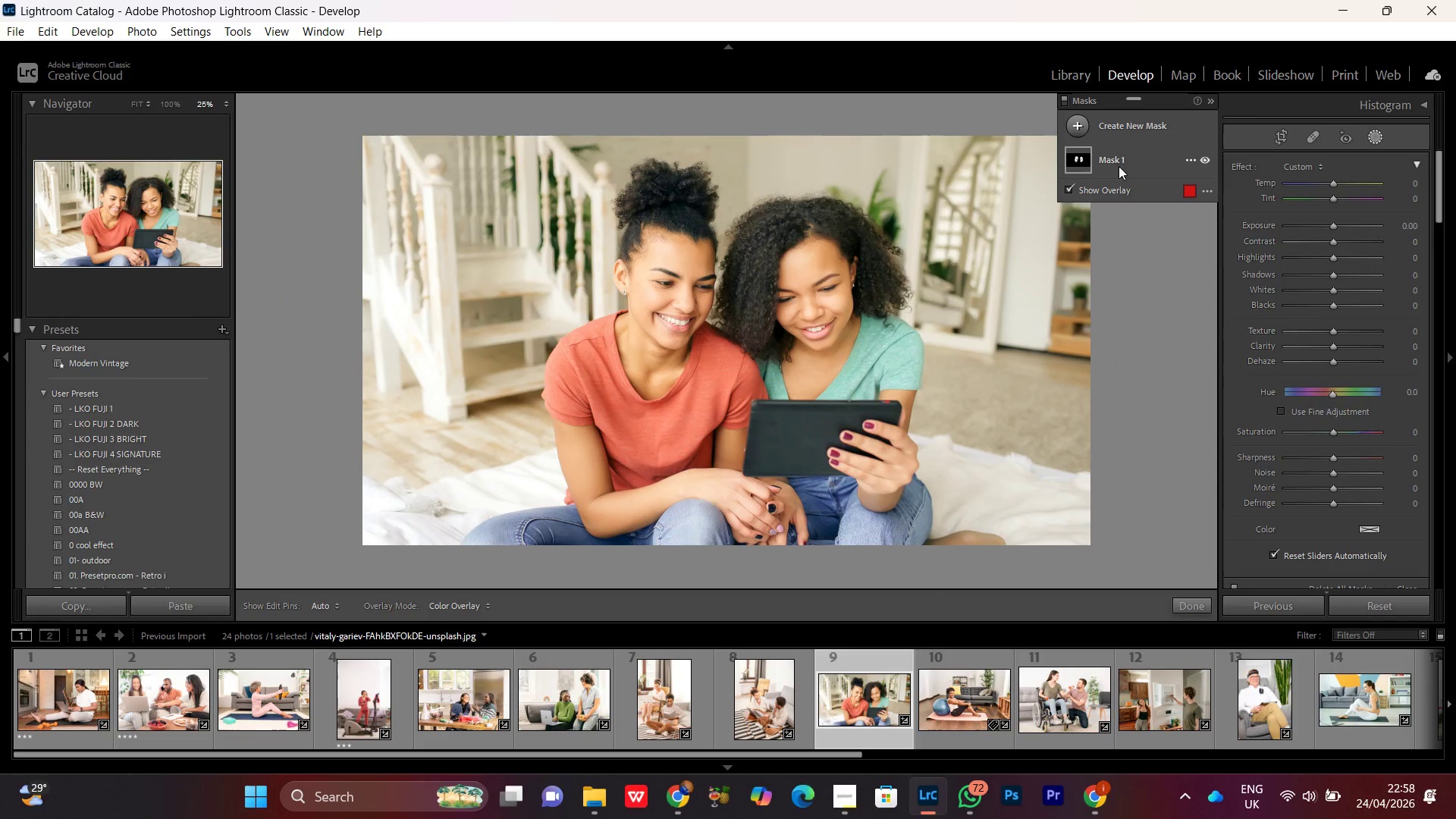 
left_click([1124, 131])
 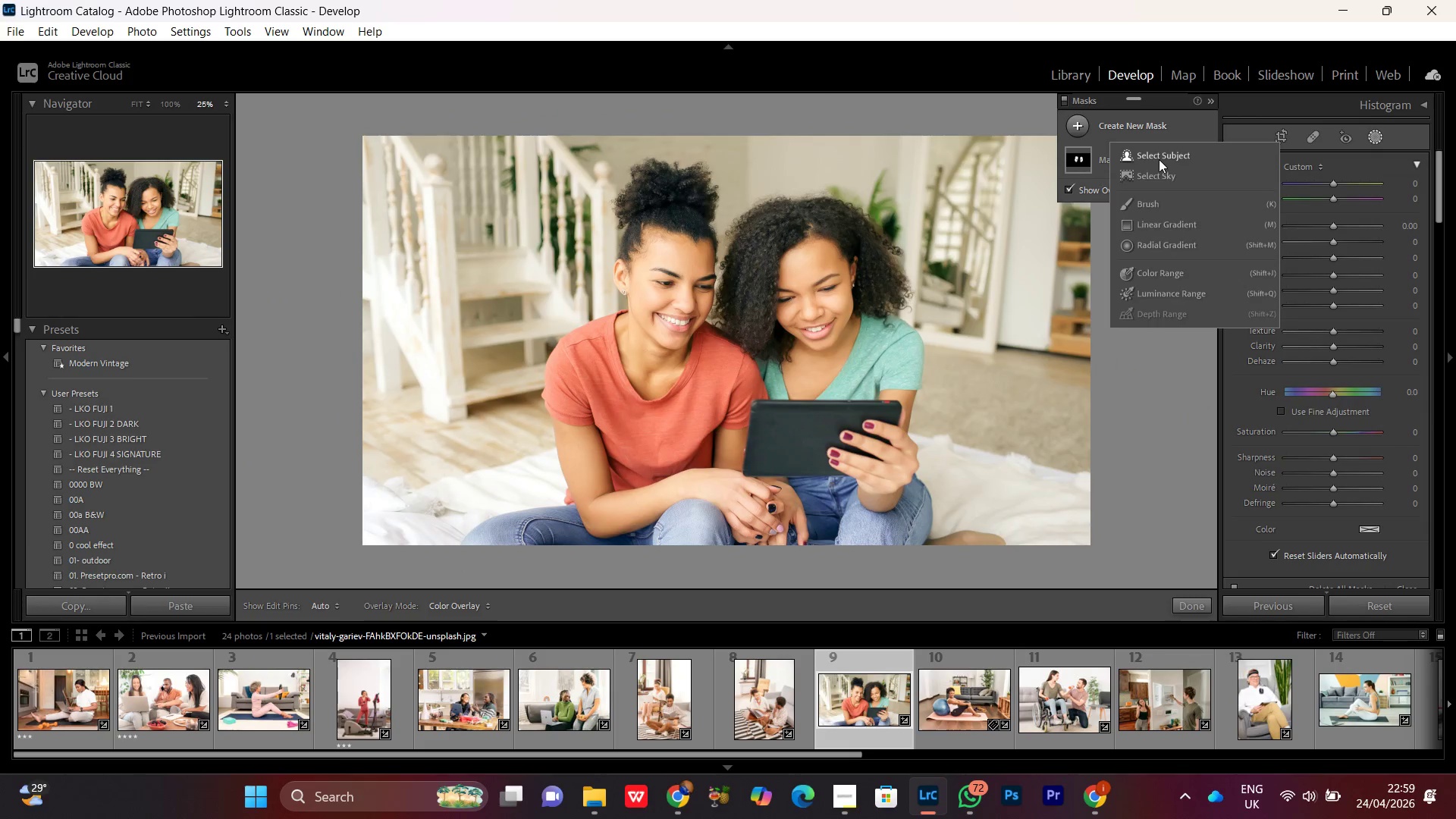 
left_click([1159, 159])
 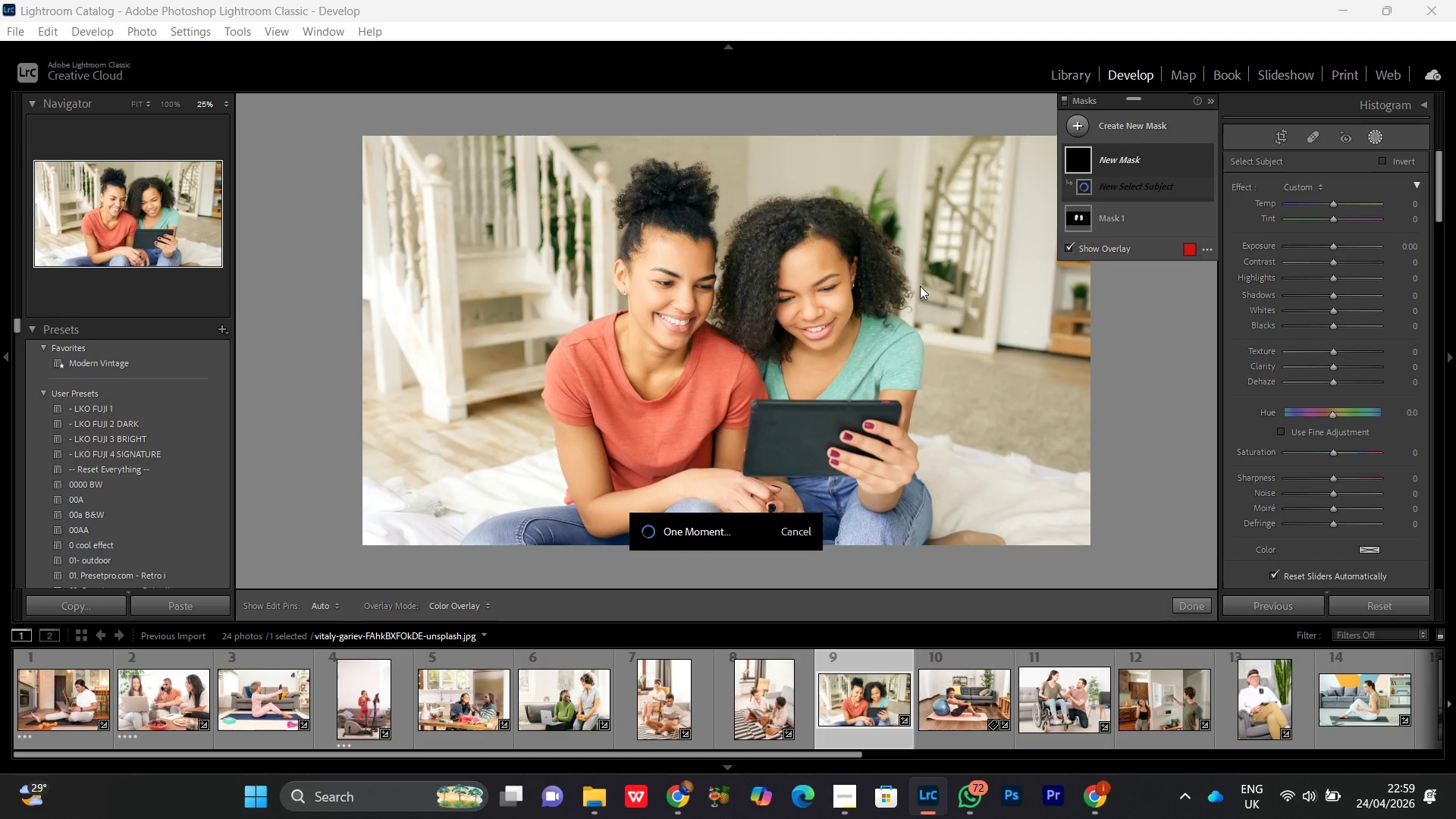 
wait(23.11)
 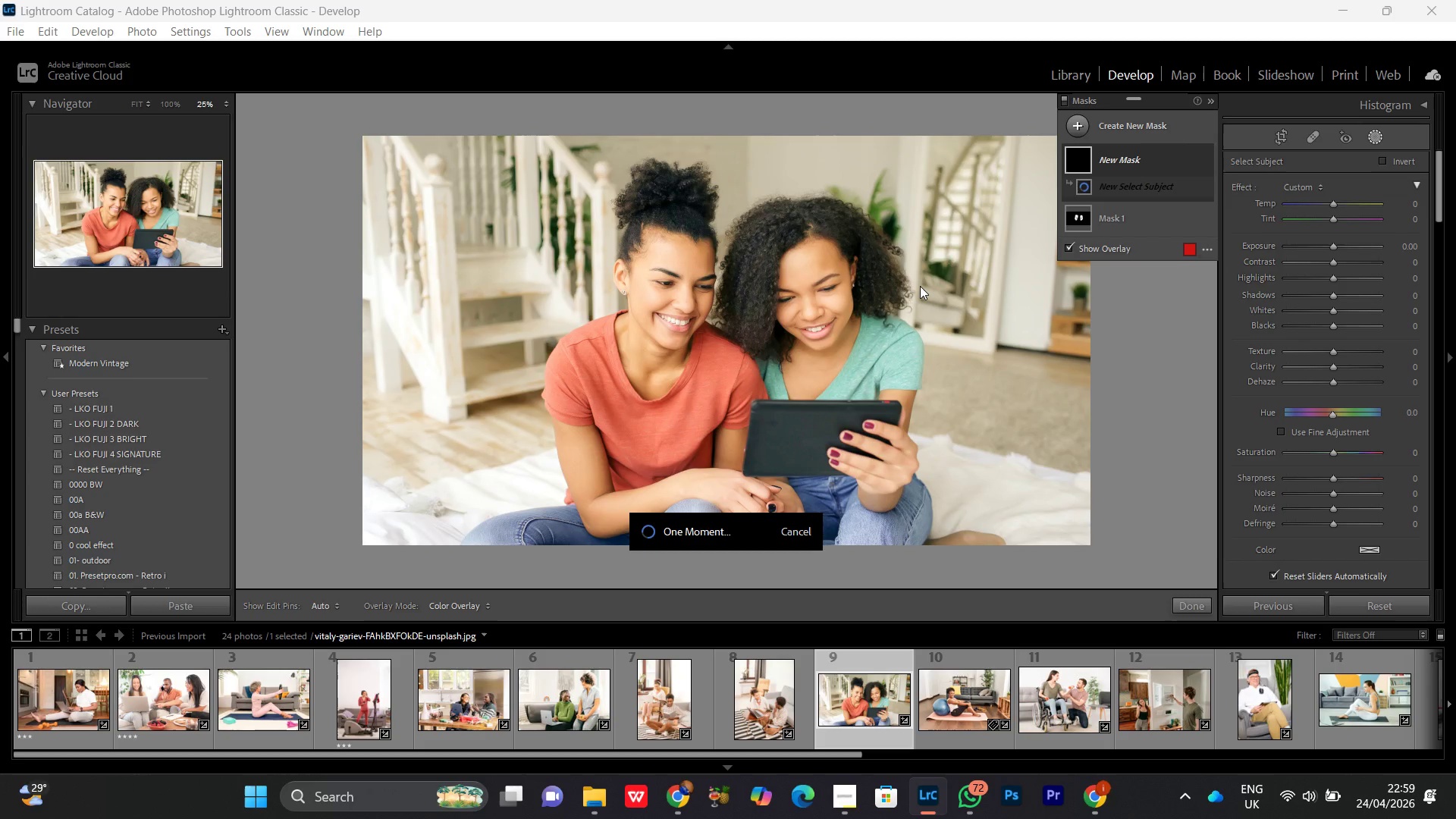 
left_click([1379, 160])
 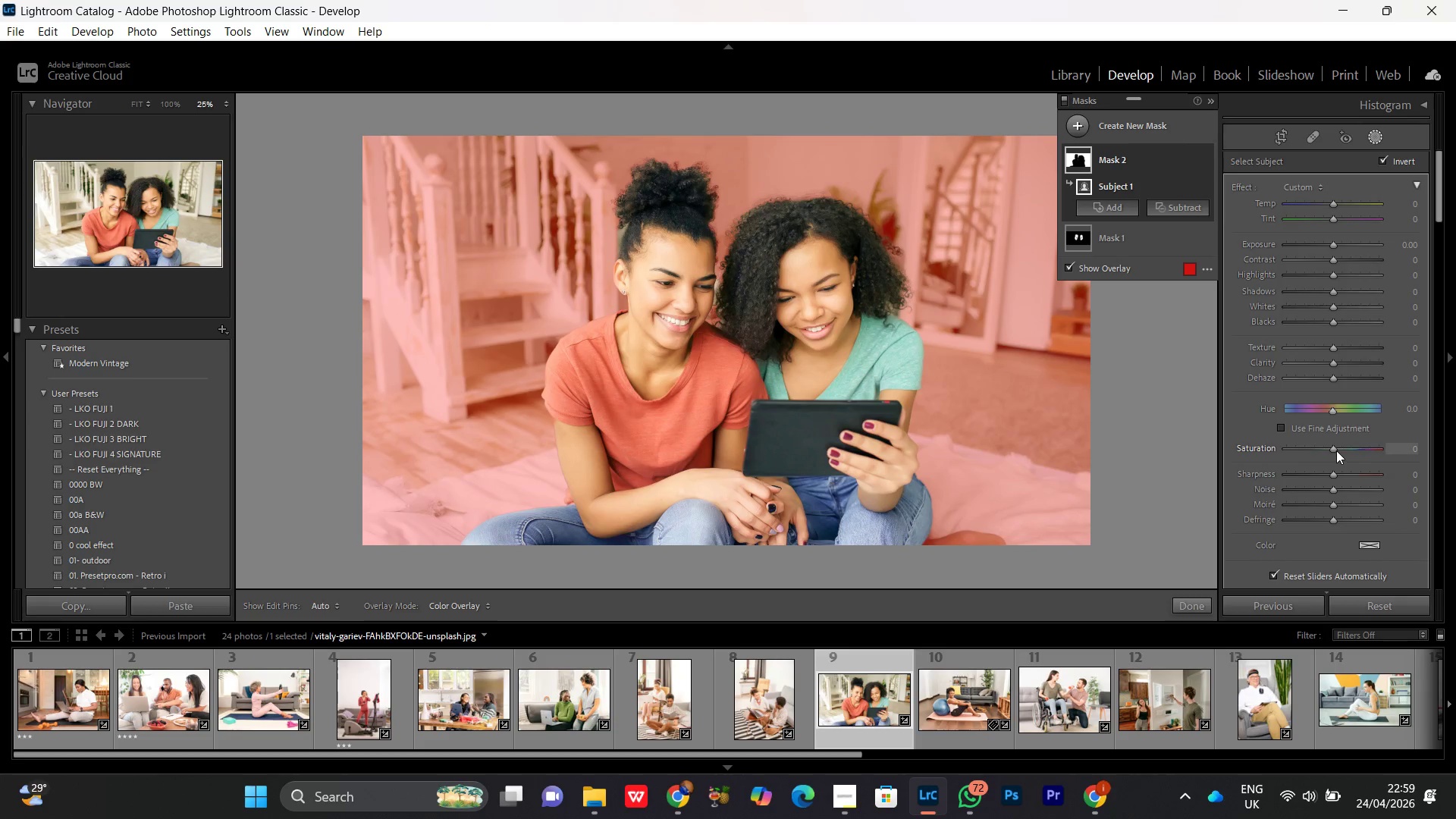 
left_click([1334, 450])
 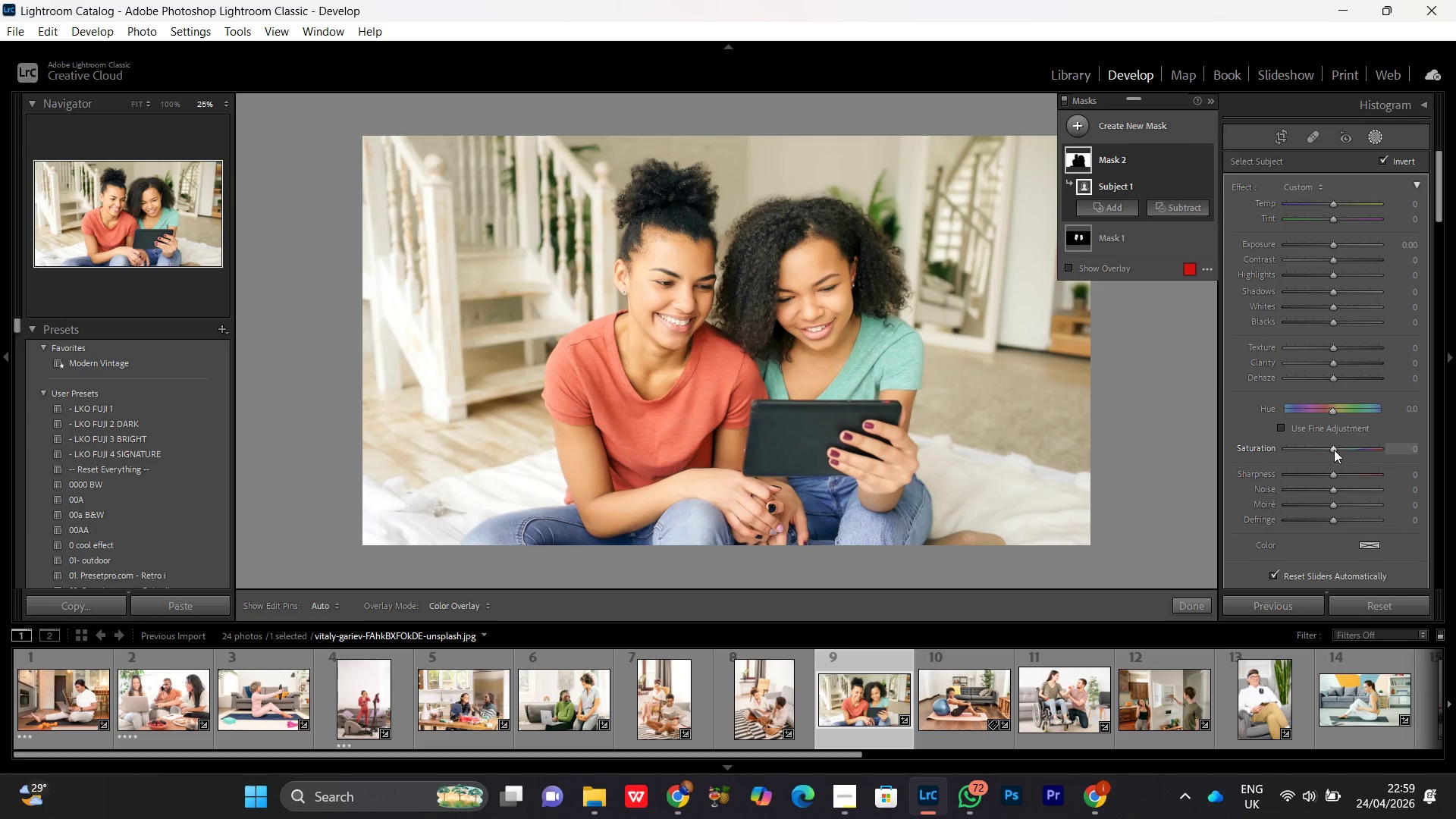 
scroll: coordinate [1334, 450], scroll_direction: down, amount: 15.0
 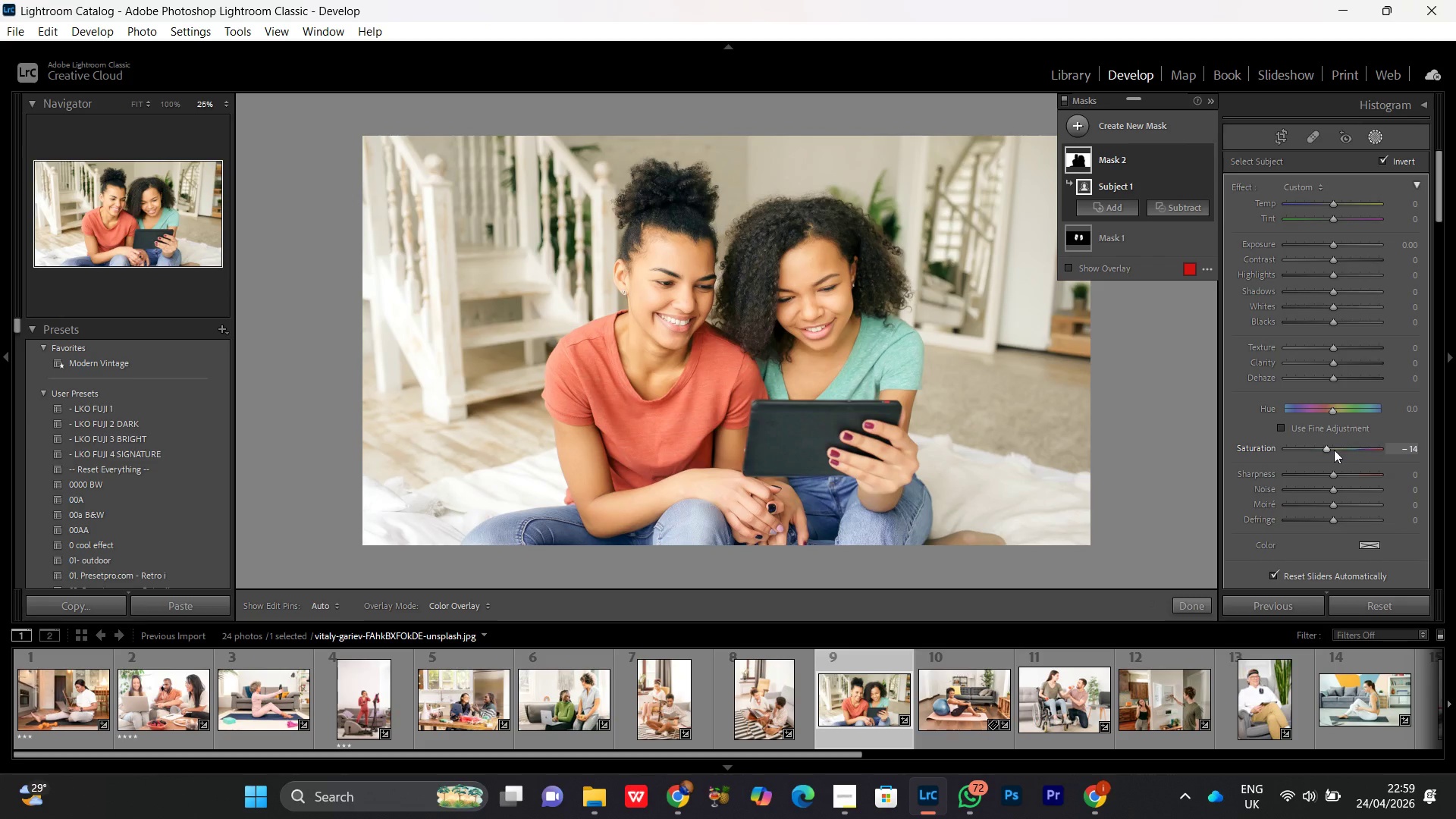 
scroll: coordinate [1334, 450], scroll_direction: none, amount: 0.0
 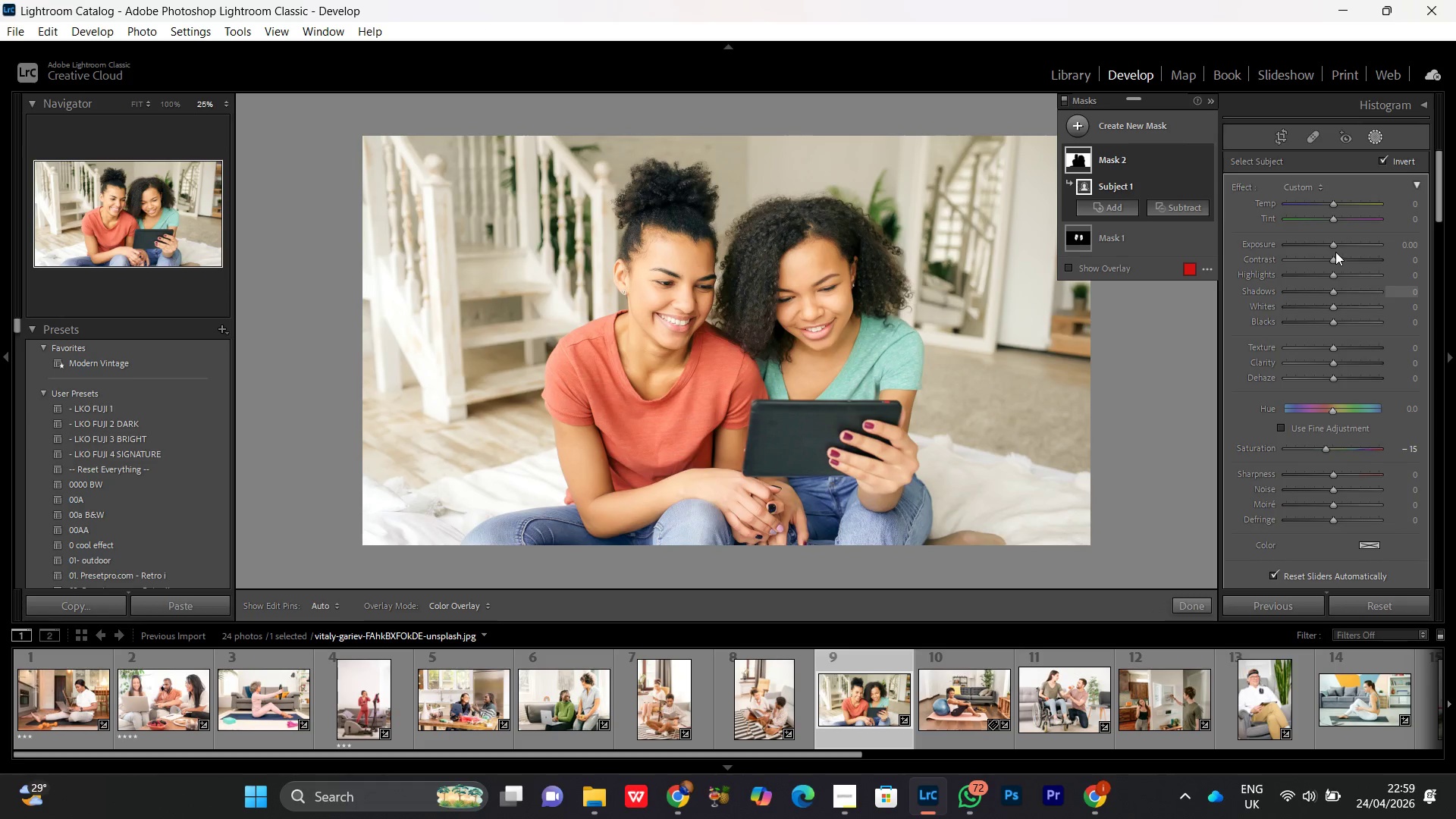 
left_click([1335, 245])
 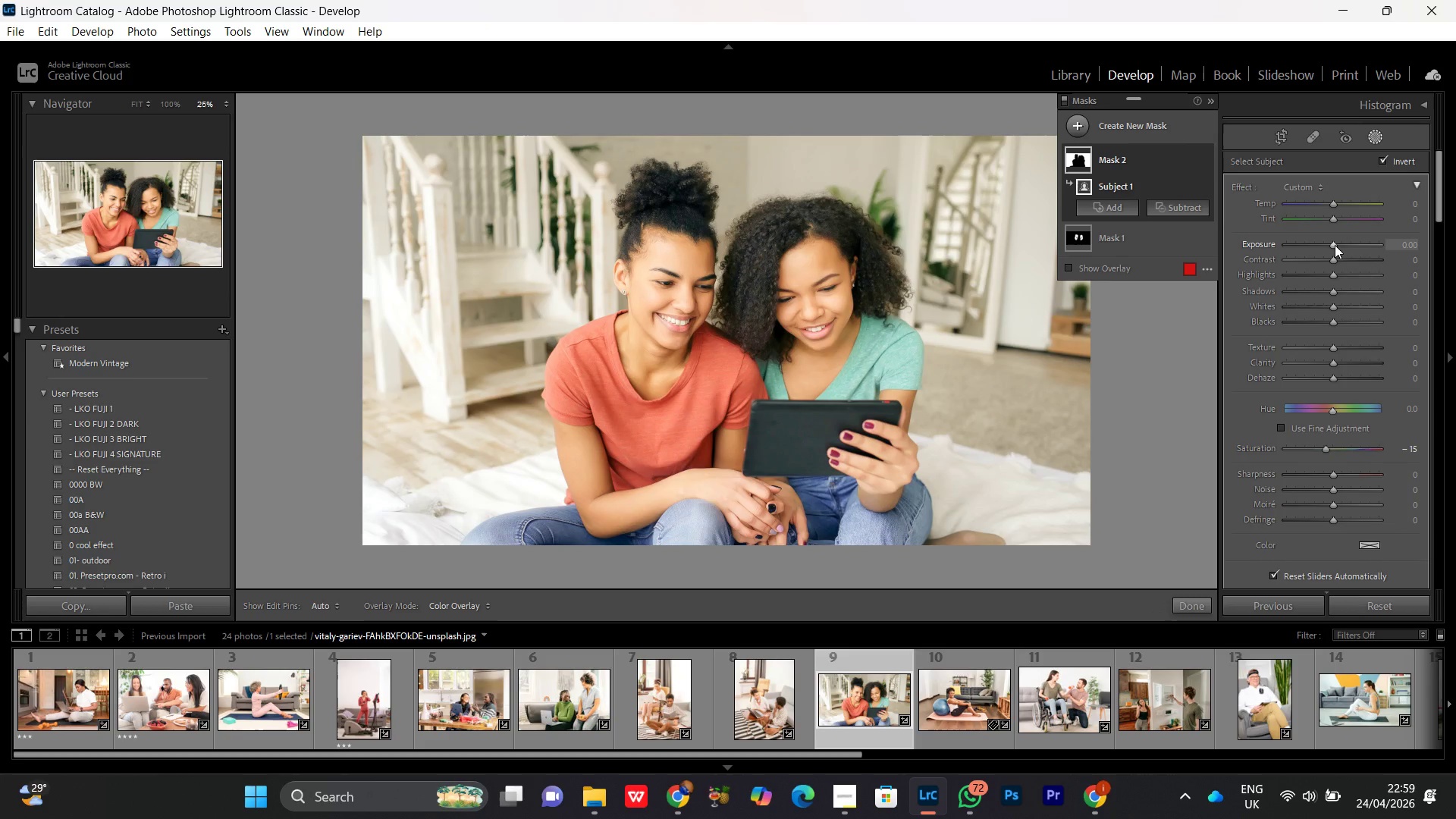 
scroll: coordinate [1335, 245], scroll_direction: up, amount: 1.0
 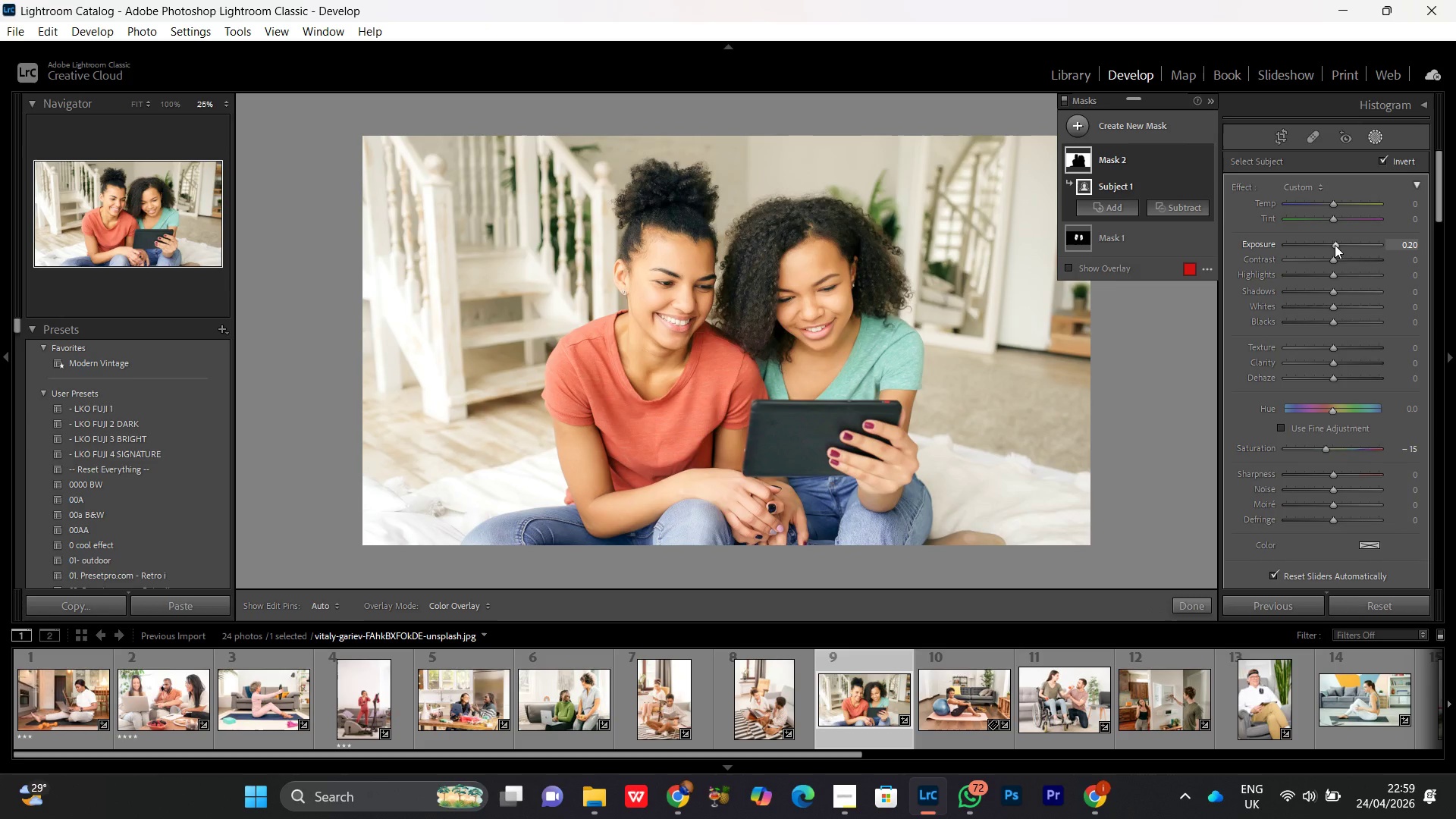 
scroll: coordinate [1335, 245], scroll_direction: none, amount: 0.0
 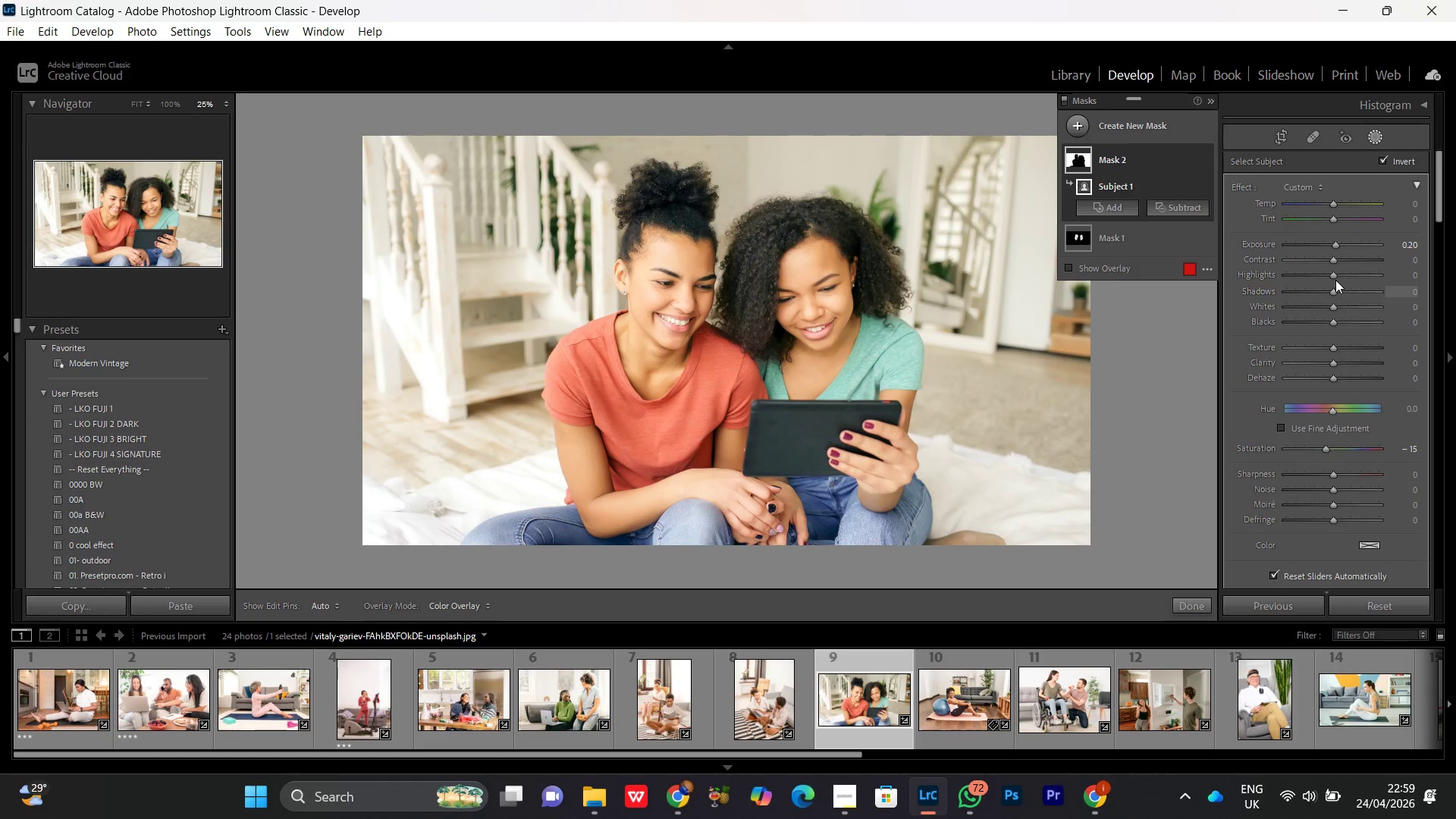 
left_click([1334, 273])
 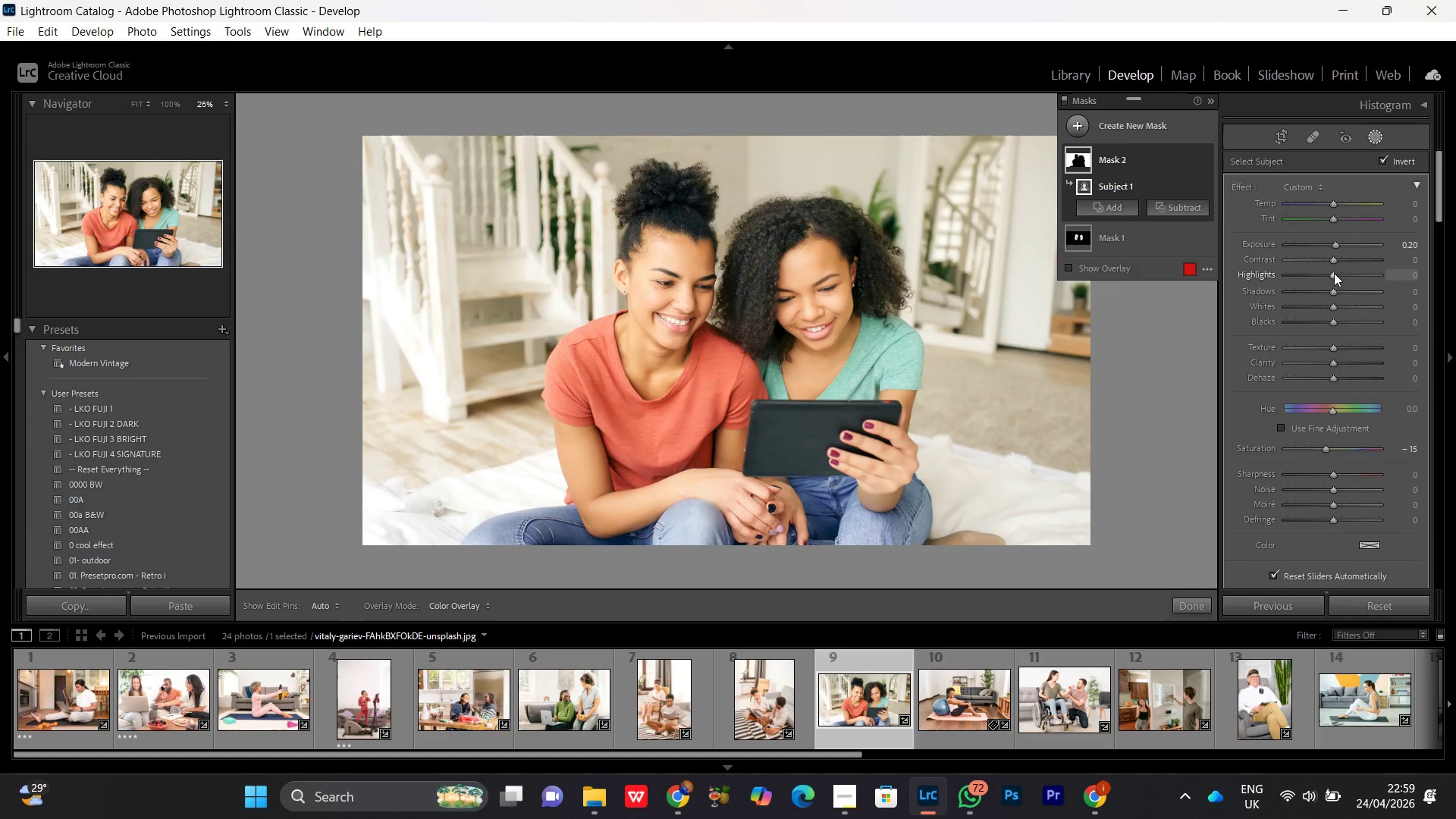 
scroll: coordinate [1334, 273], scroll_direction: up, amount: 11.0
 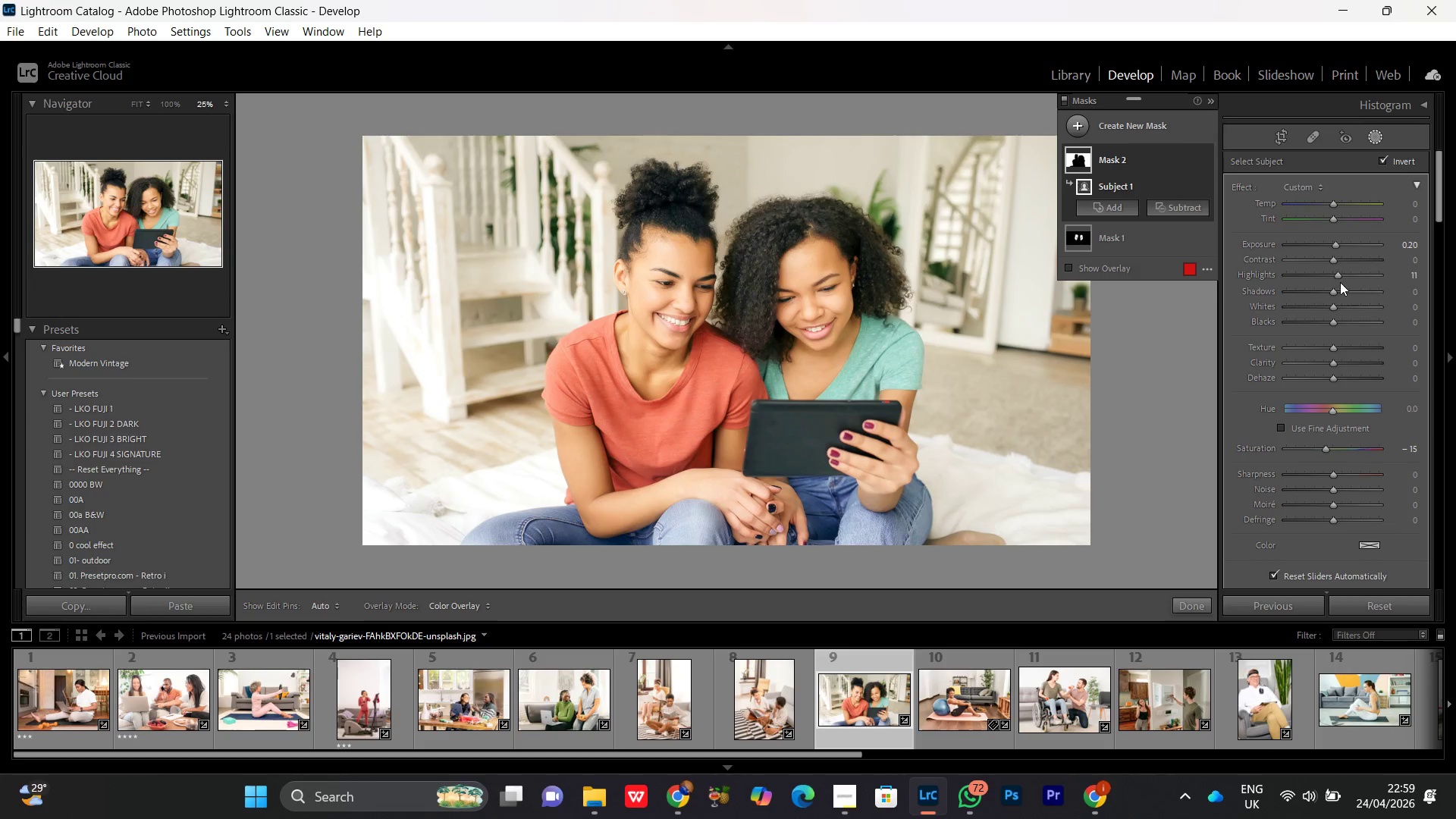 
left_click([1336, 278])
 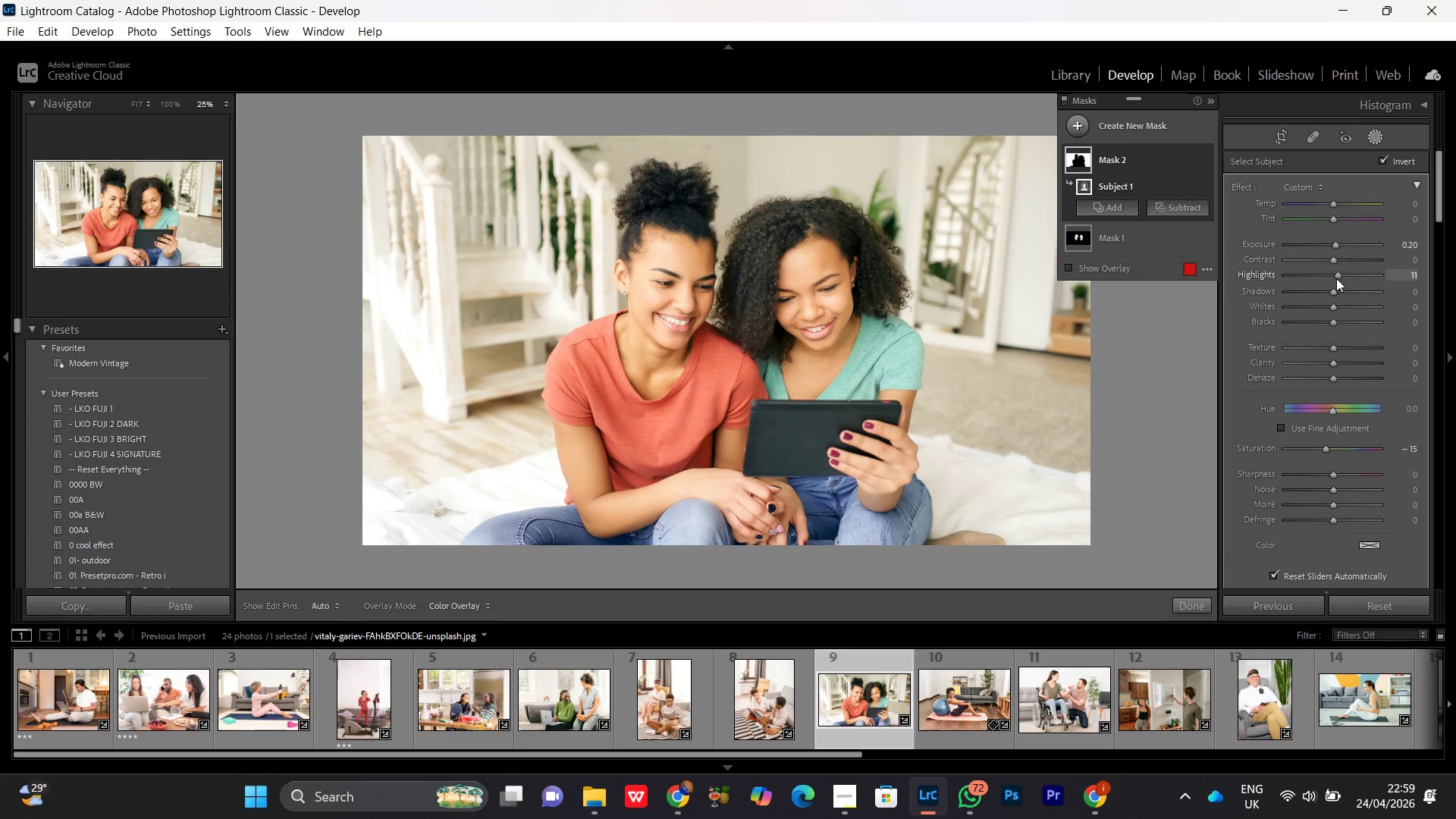 
scroll: coordinate [1336, 278], scroll_direction: none, amount: 0.0
 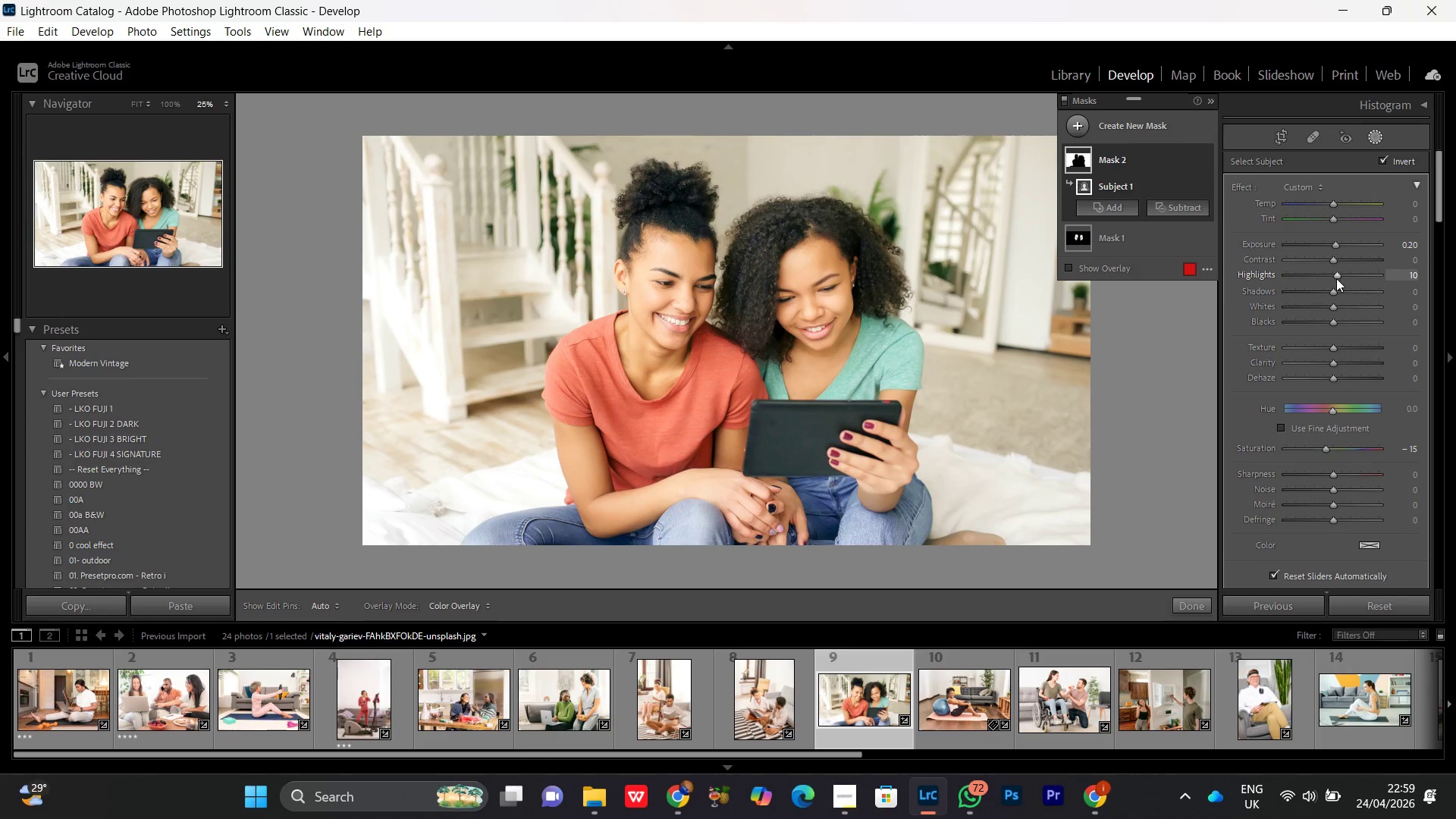 
scroll: coordinate [1336, 278], scroll_direction: down, amount: 1.0
 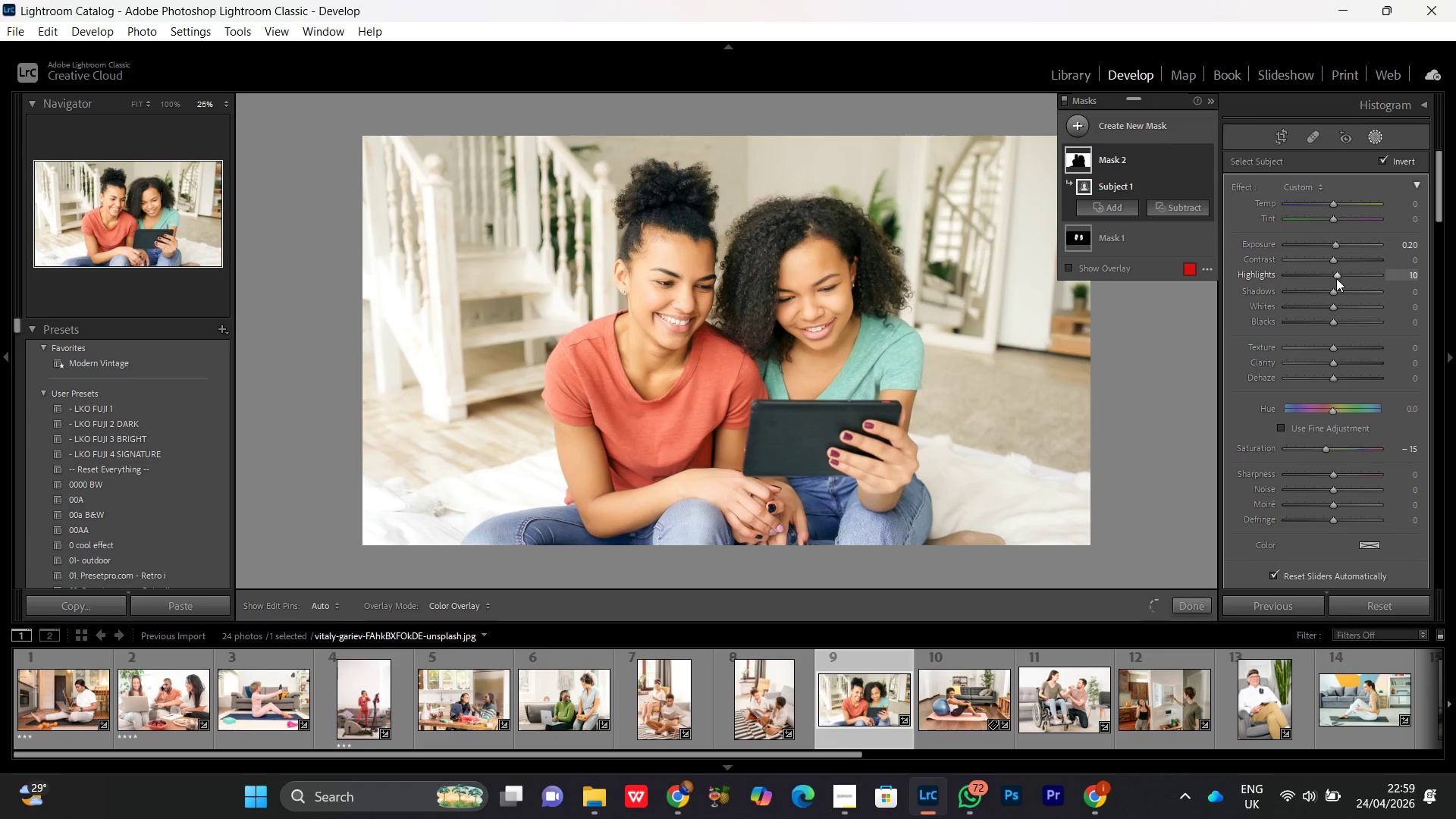 
scroll: coordinate [1336, 278], scroll_direction: none, amount: 0.0
 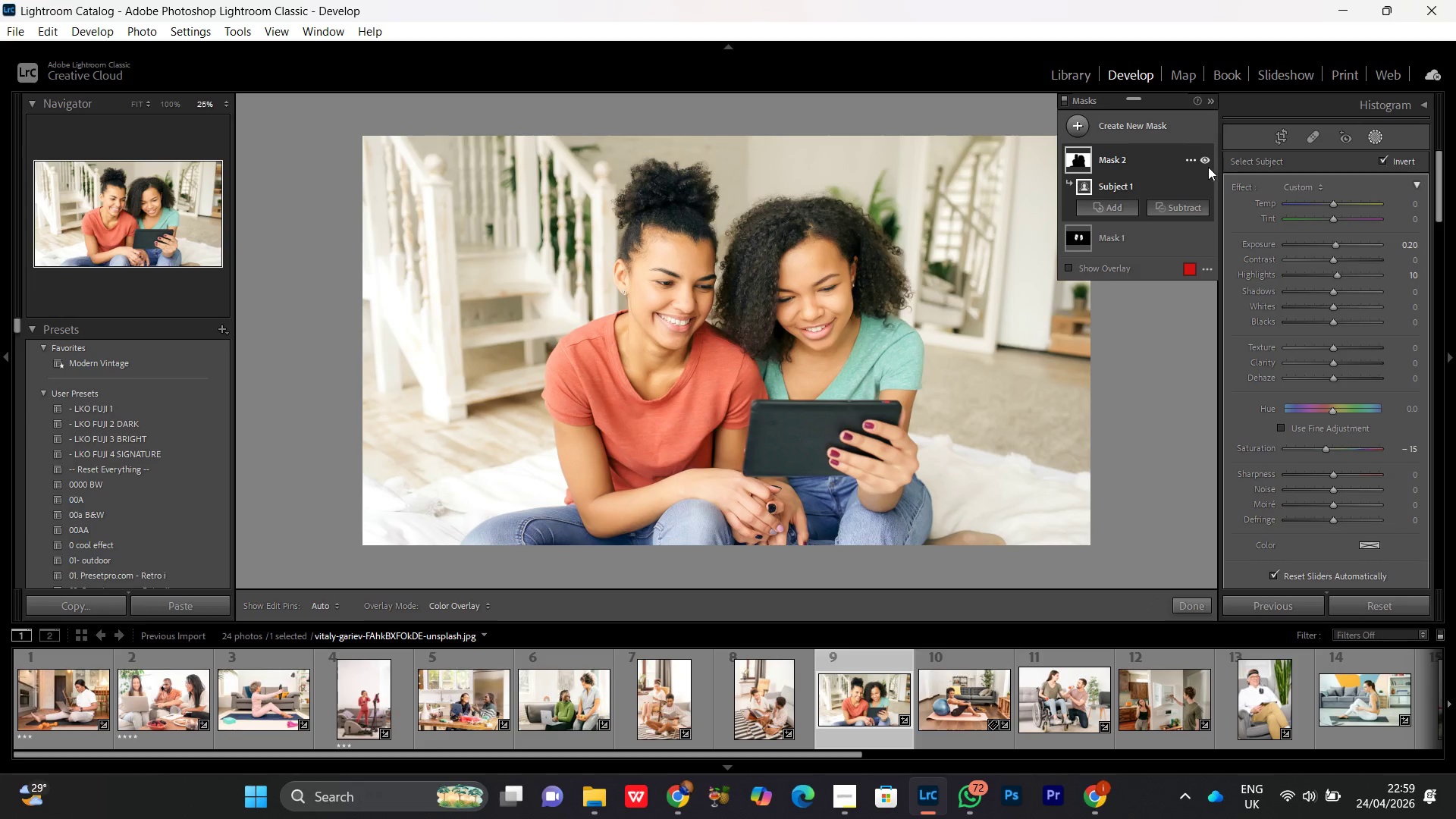 
left_click([1206, 158])
 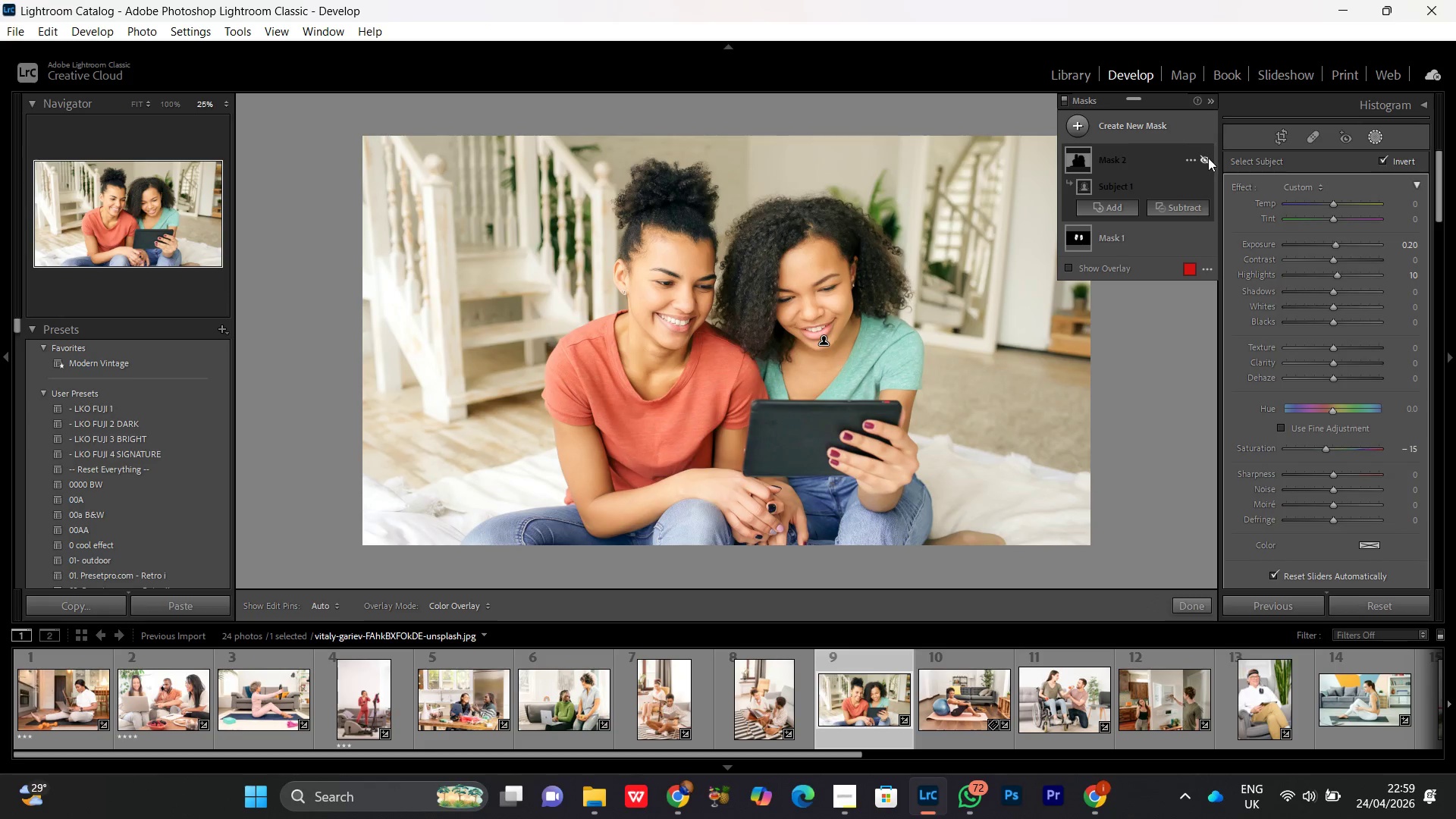 
left_click([1209, 158])
 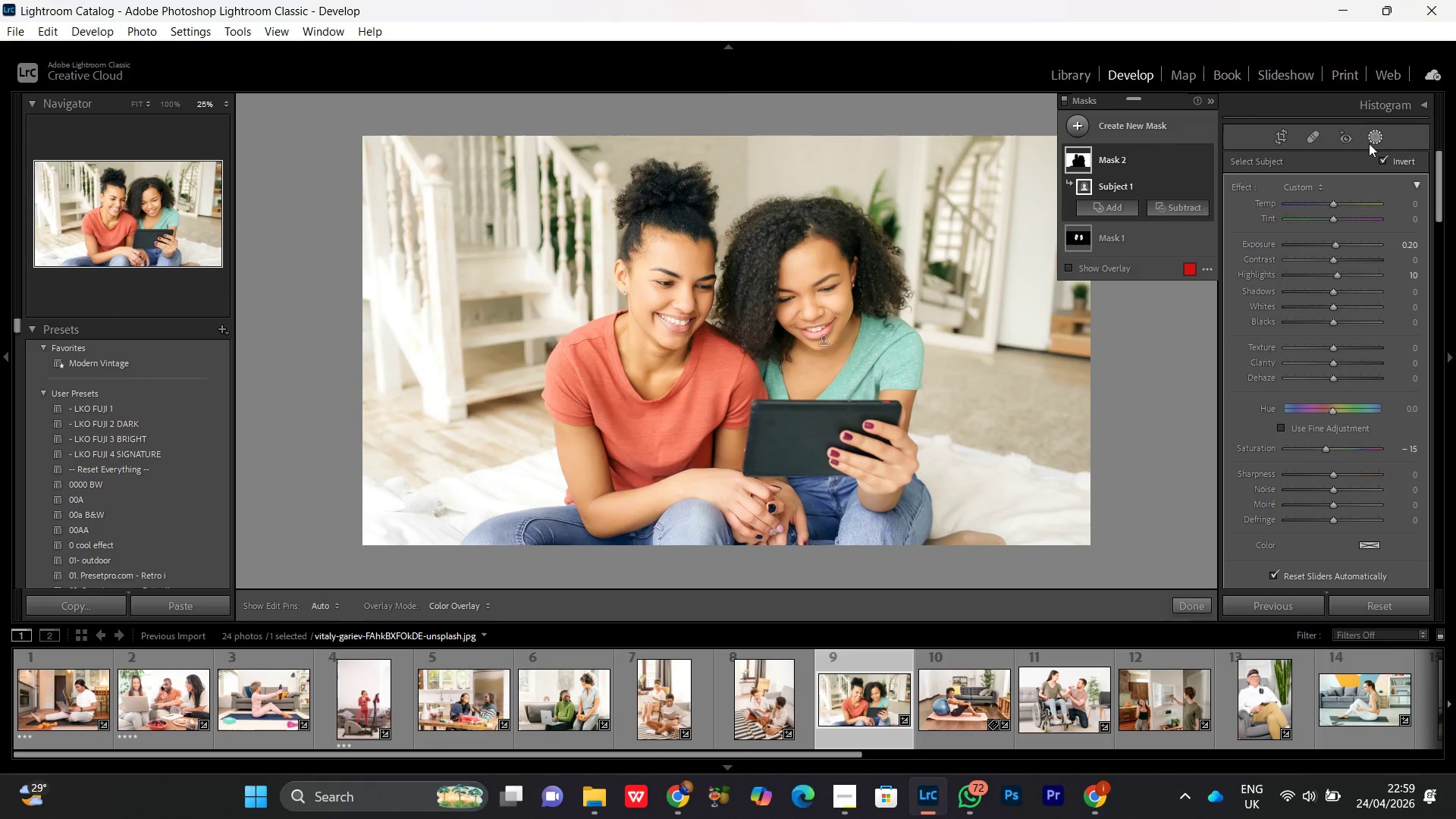 
left_click([1380, 134])
 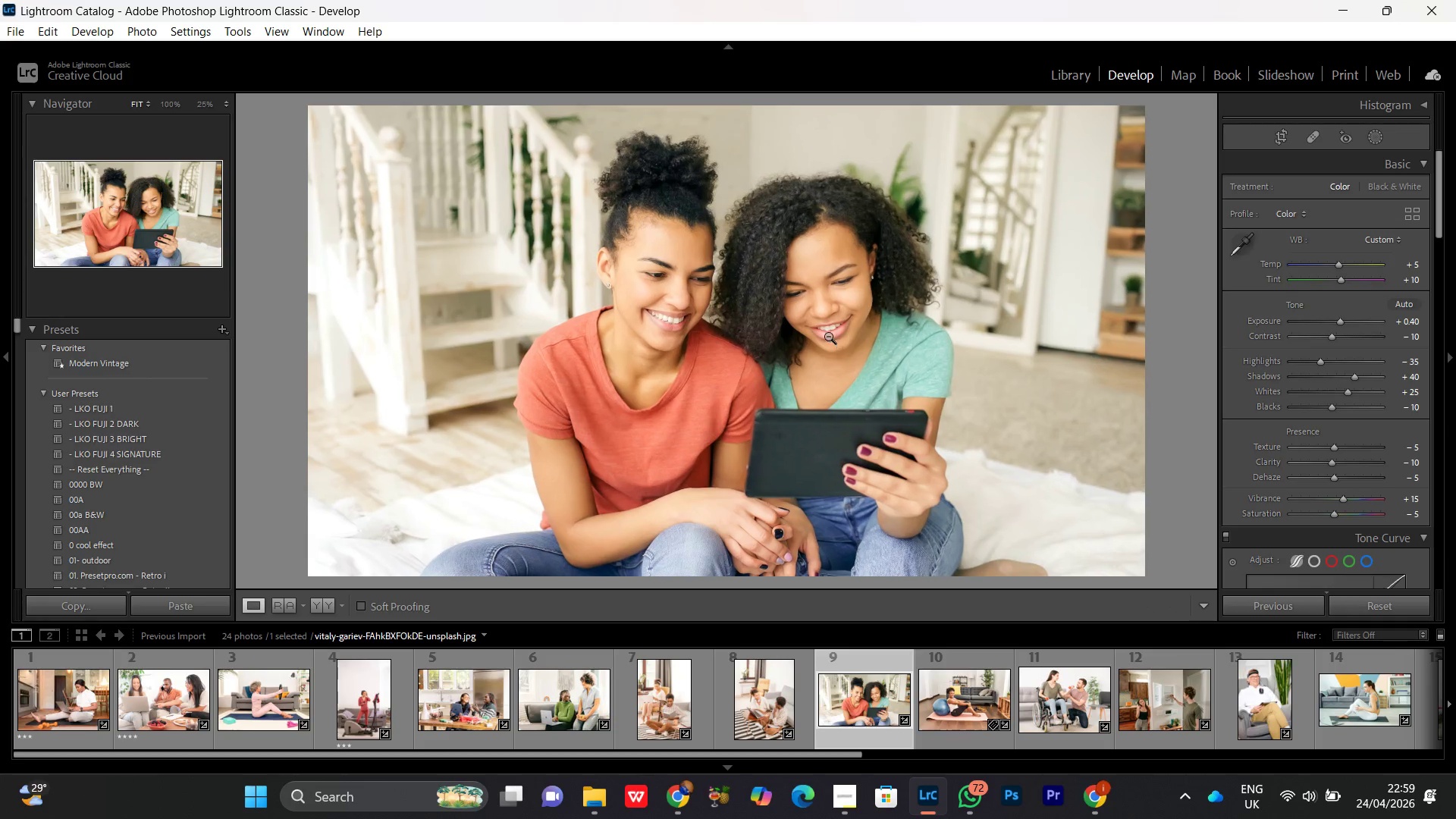 
left_click([827, 334])
 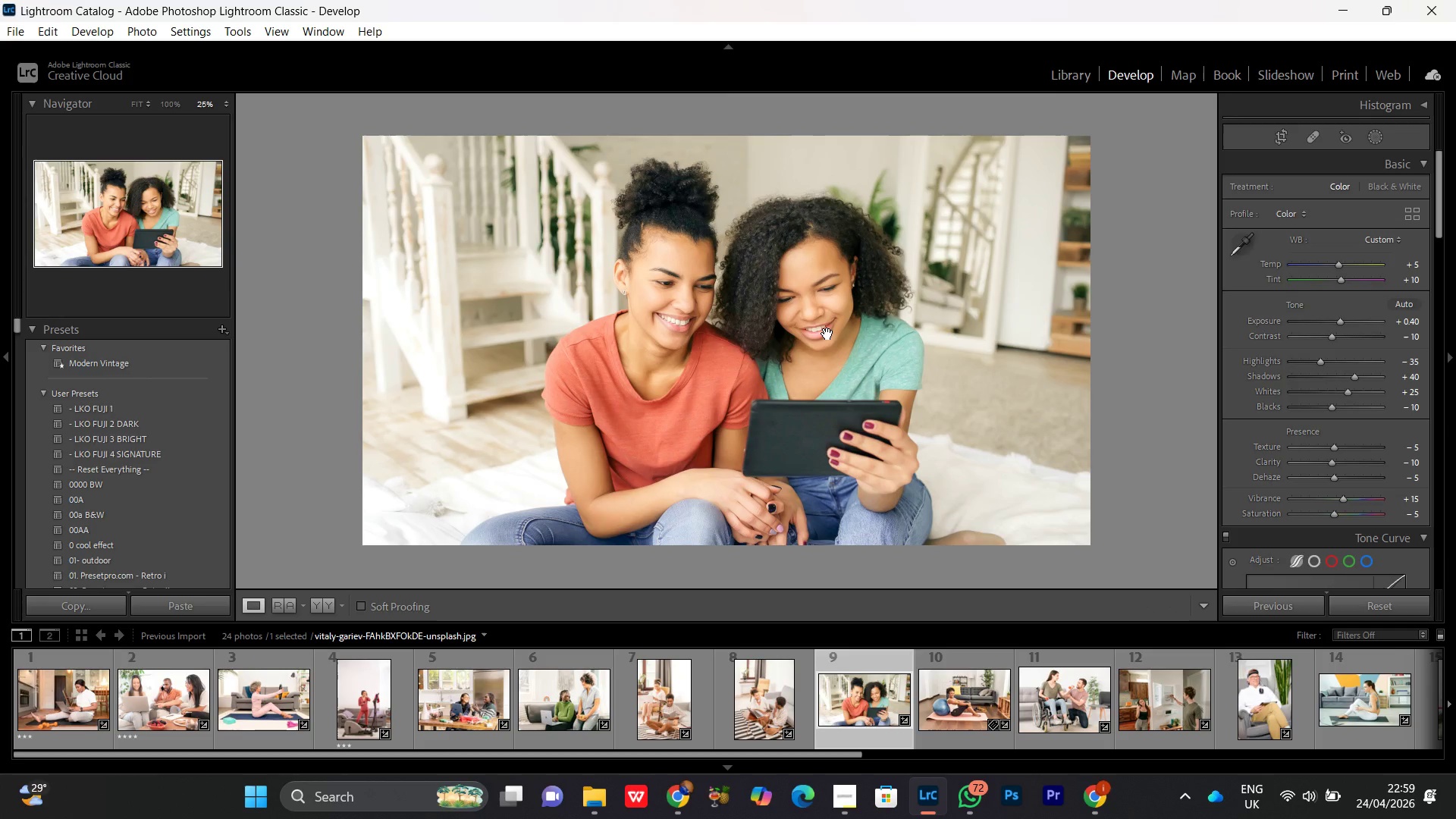 
left_click([808, 302])
 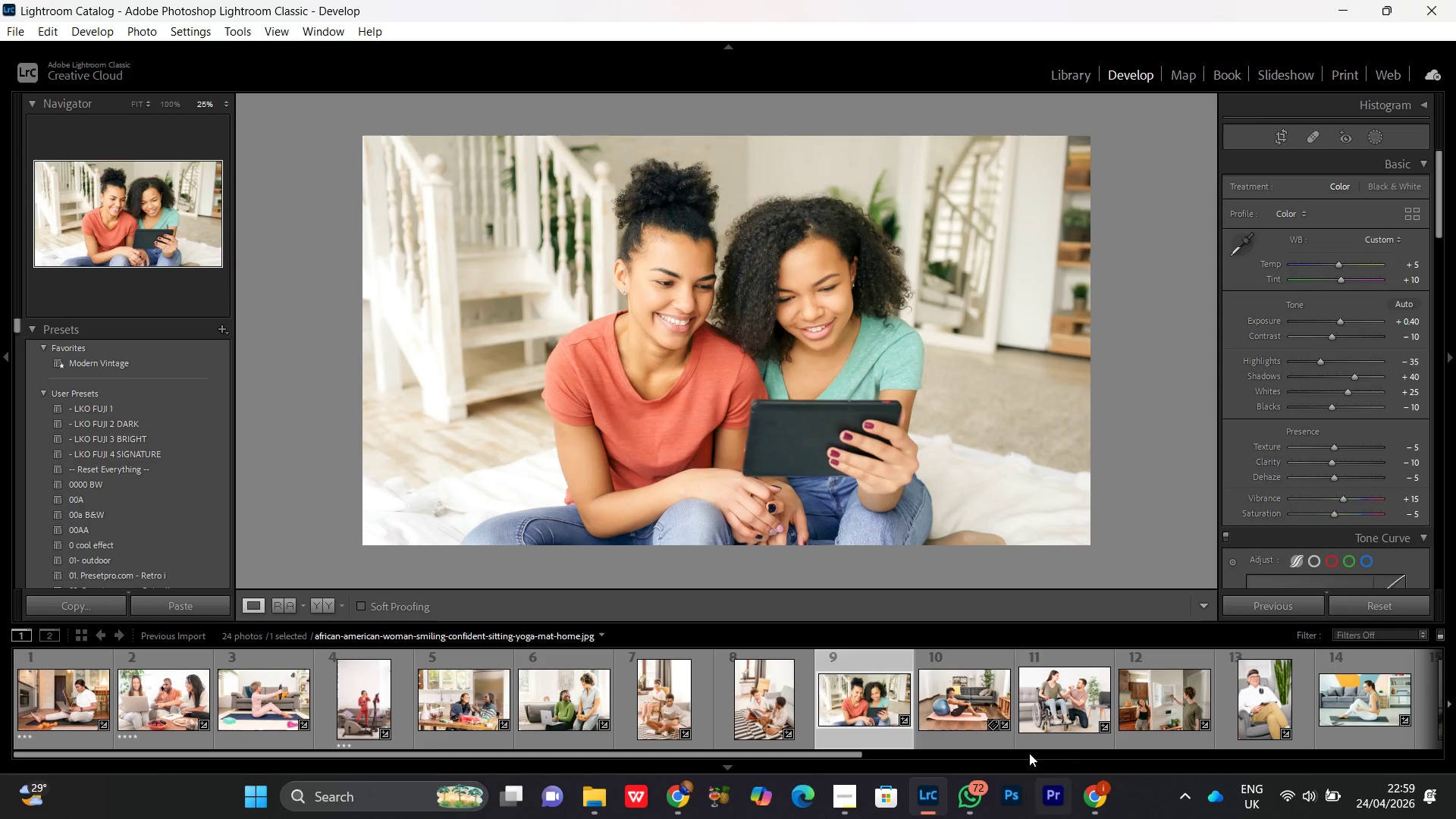 
left_click([973, 711])
 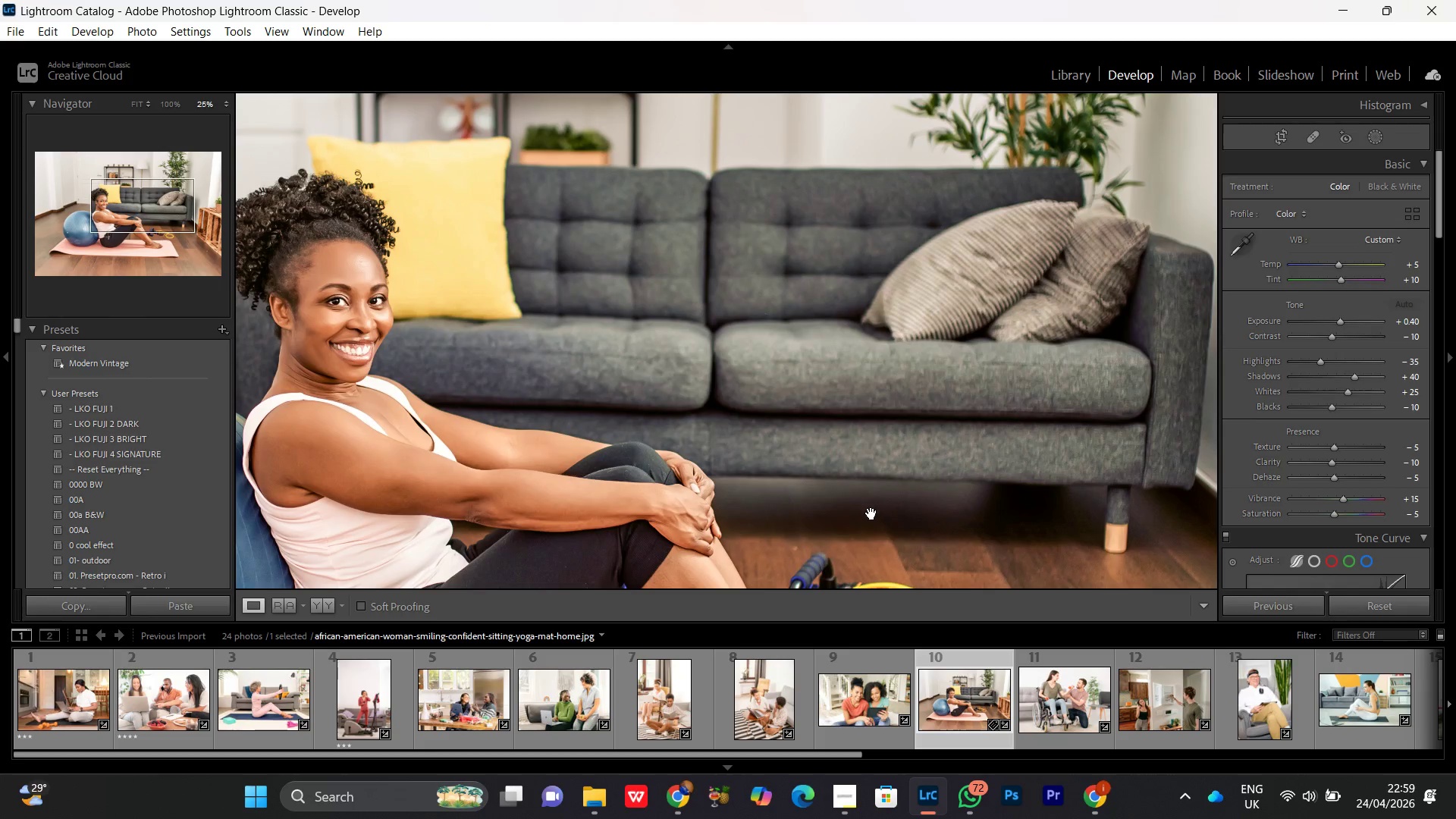 
left_click([692, 361])
 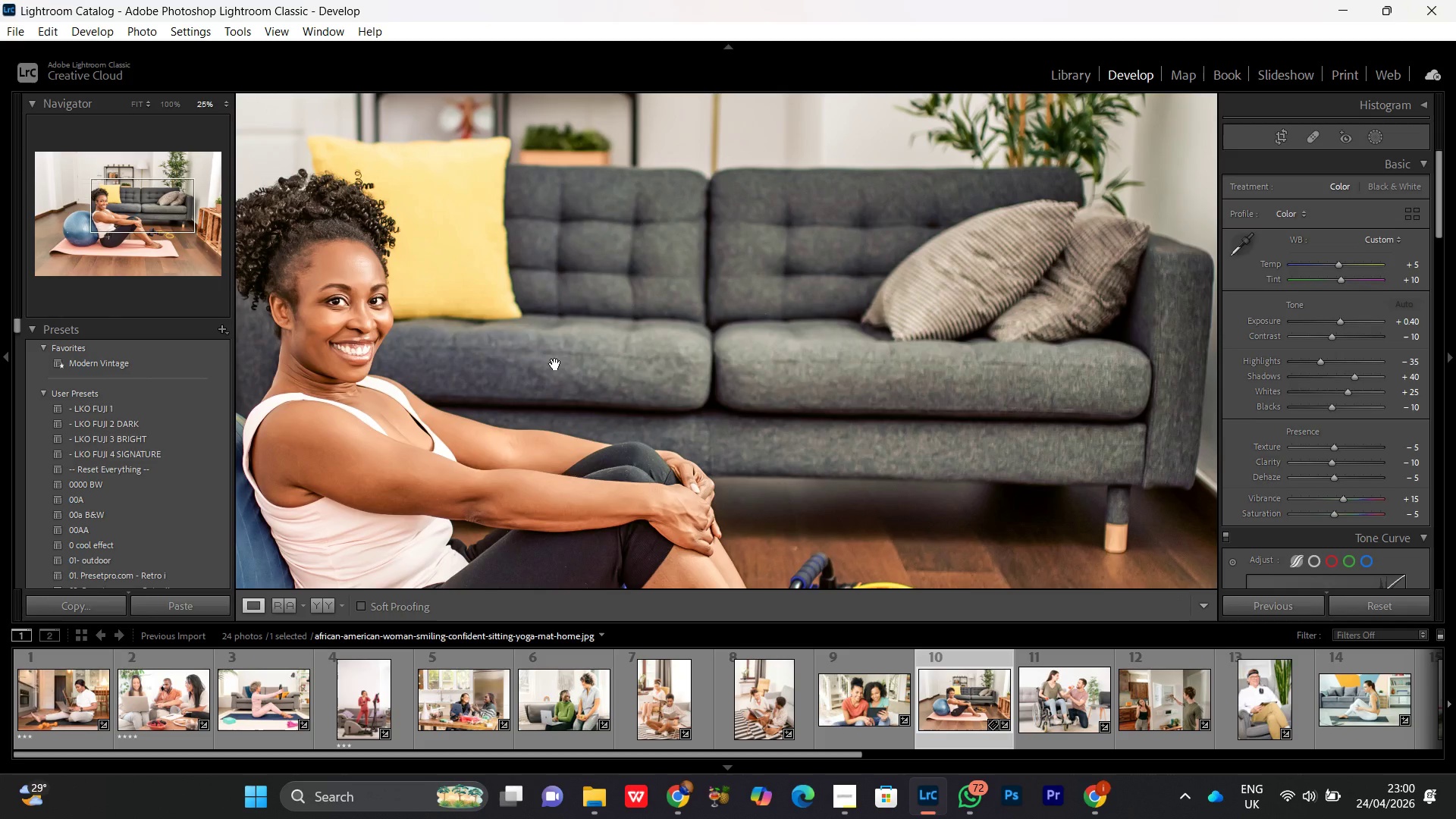 
left_click([370, 363])
 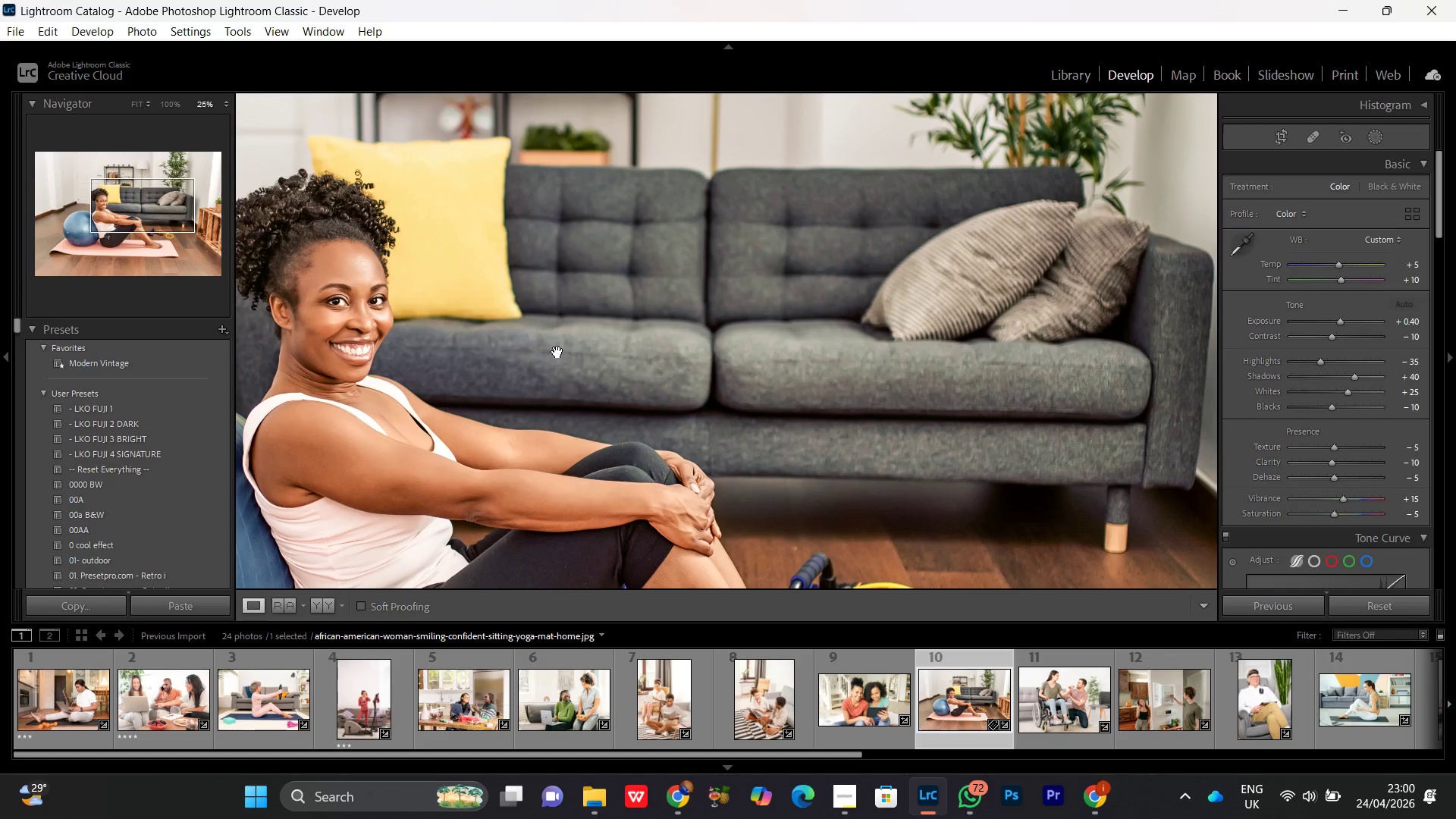 
left_click([480, 379])
 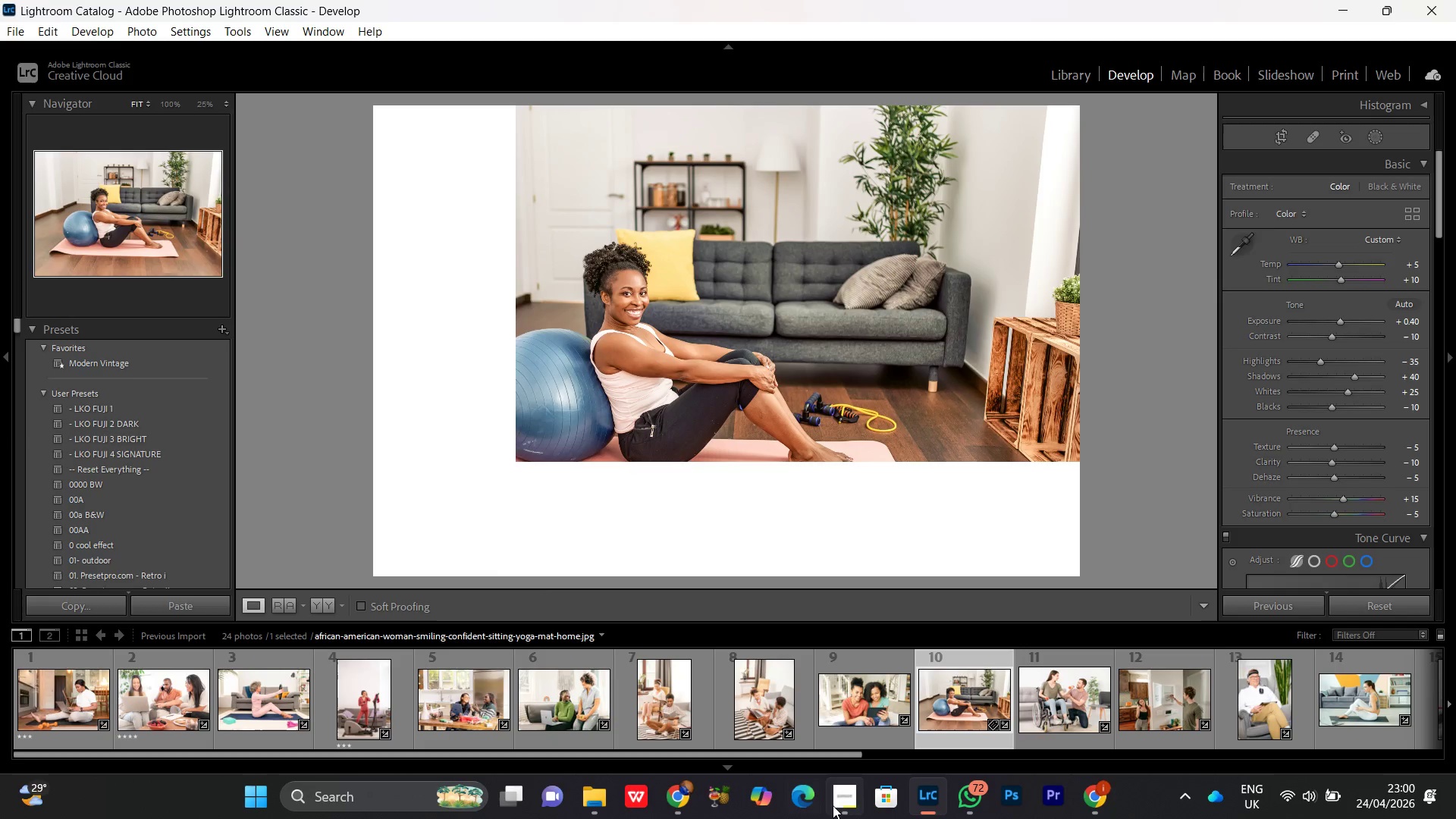 
left_click([843, 813])